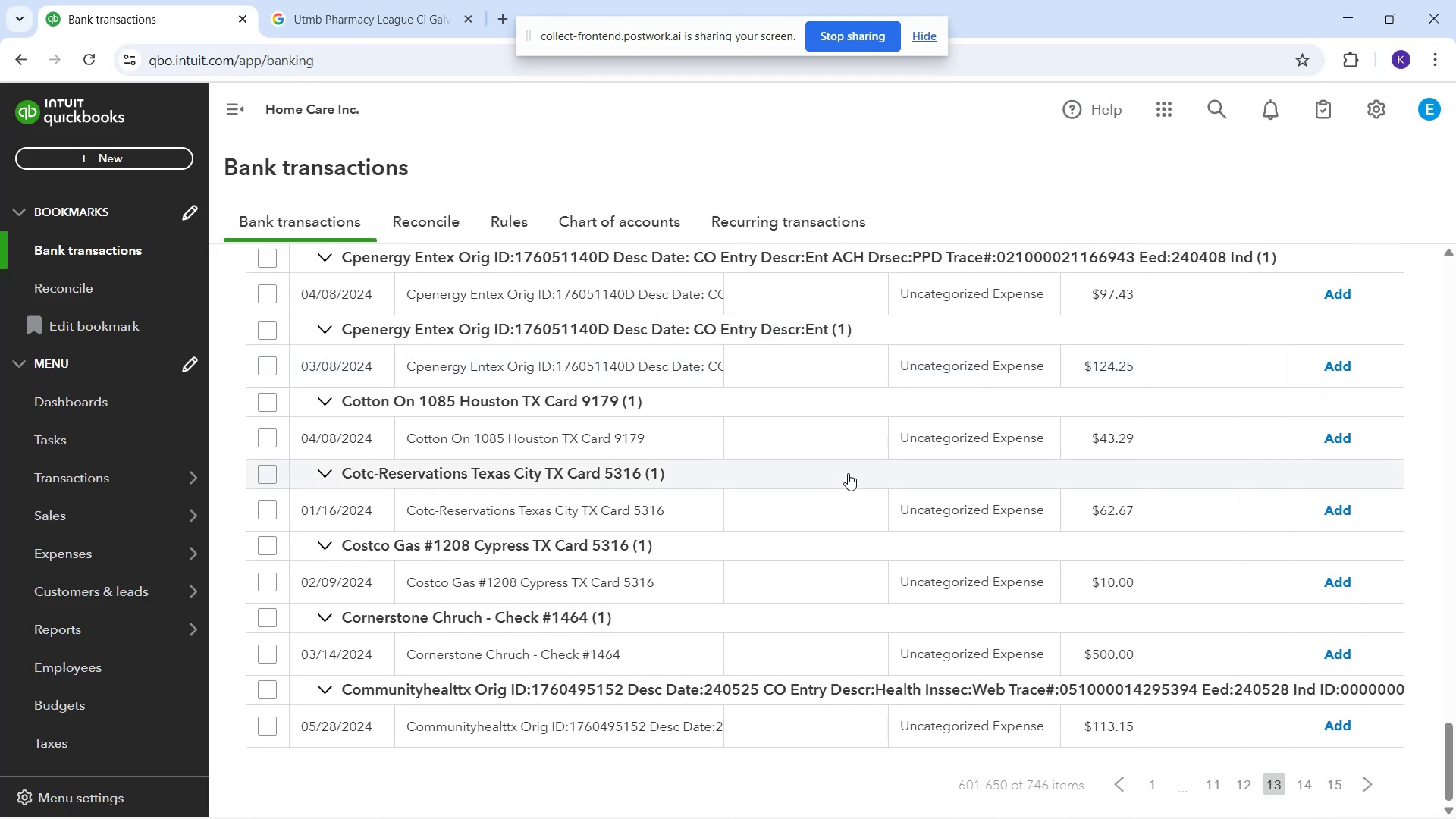 
scroll: coordinate [1053, 554], scroll_direction: up, amount: 8.0
 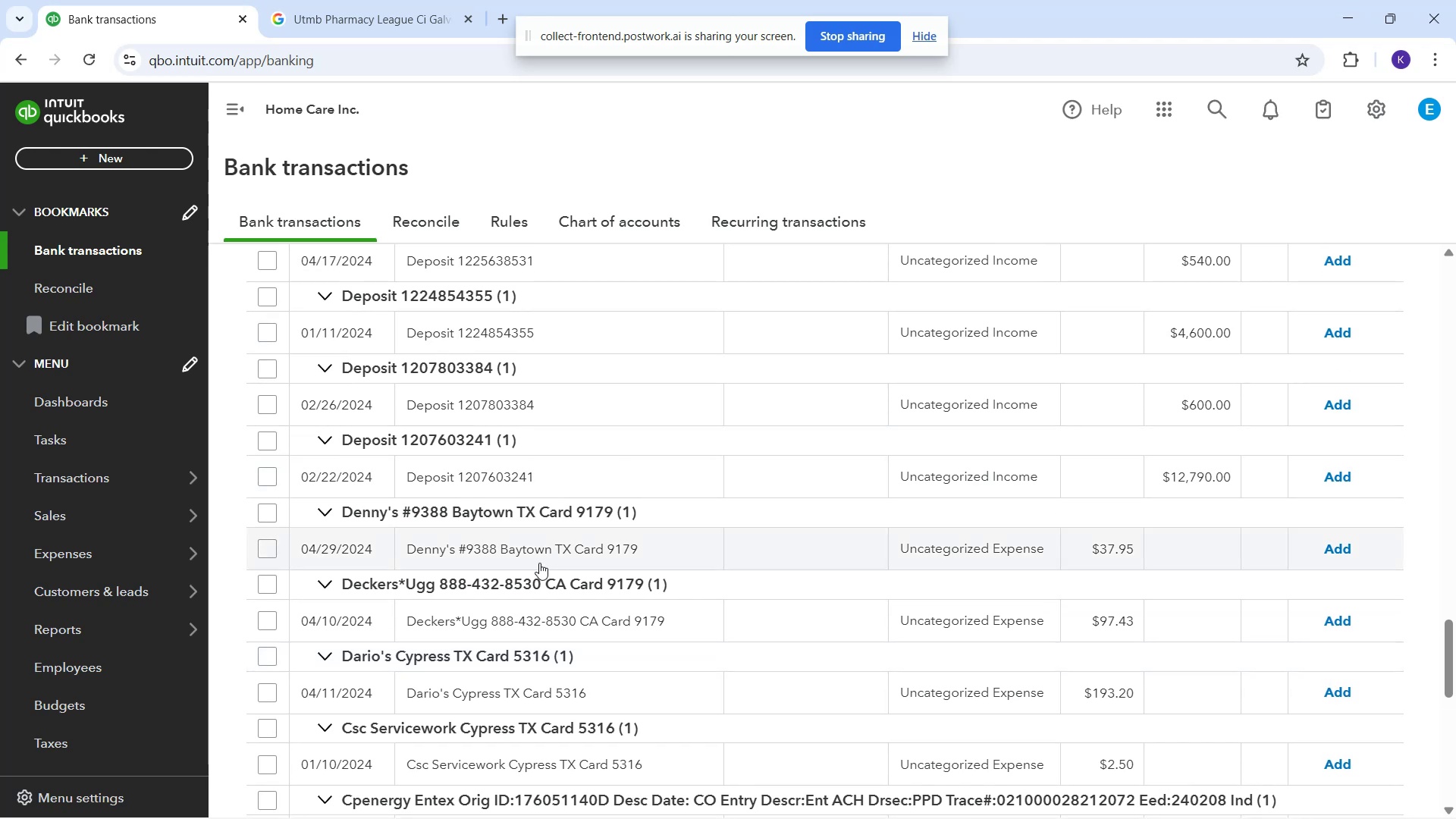 
wait(6.36)
 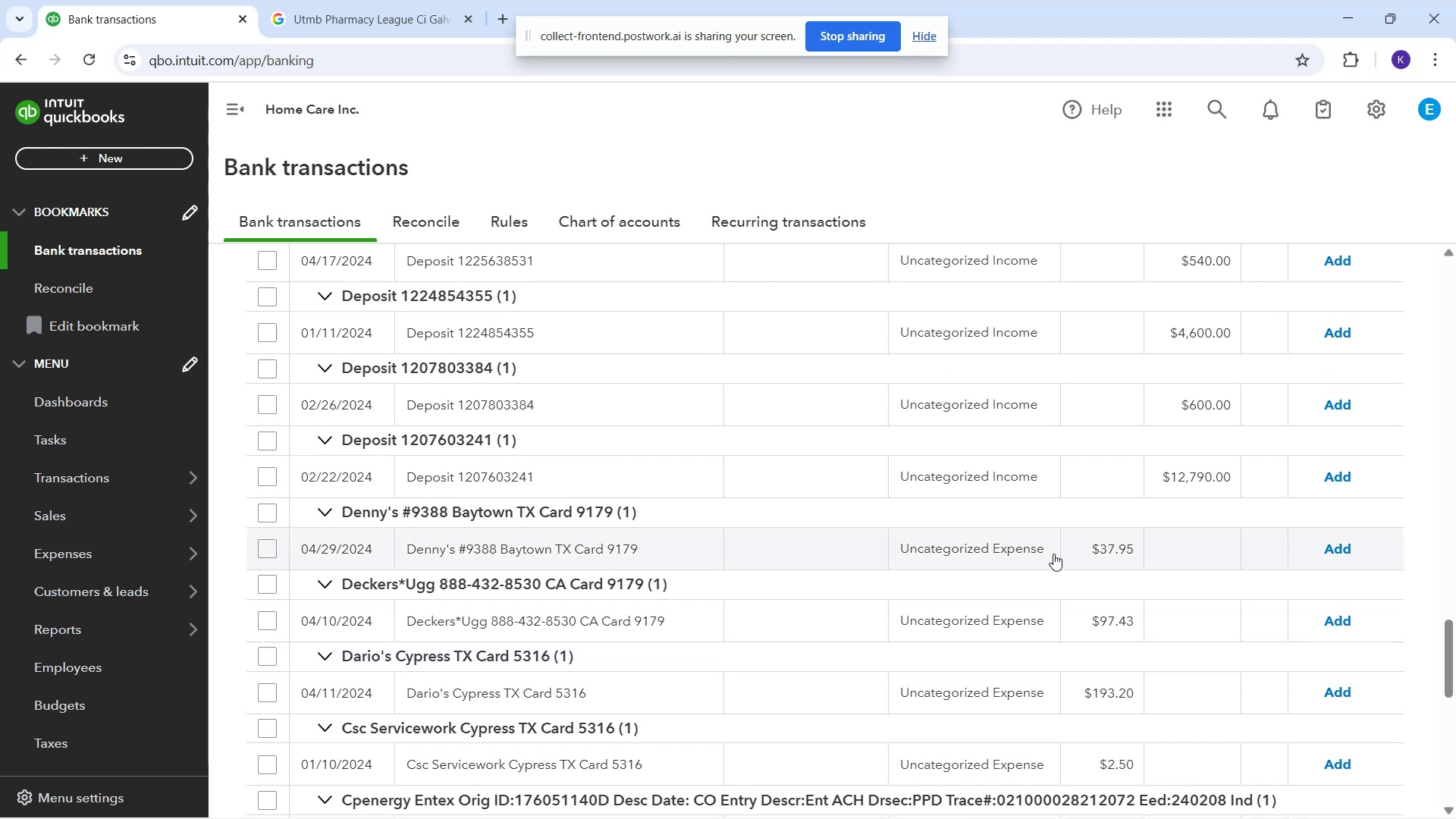 
left_click_drag(start_coordinate=[407, 546], to_coordinate=[552, 548])
 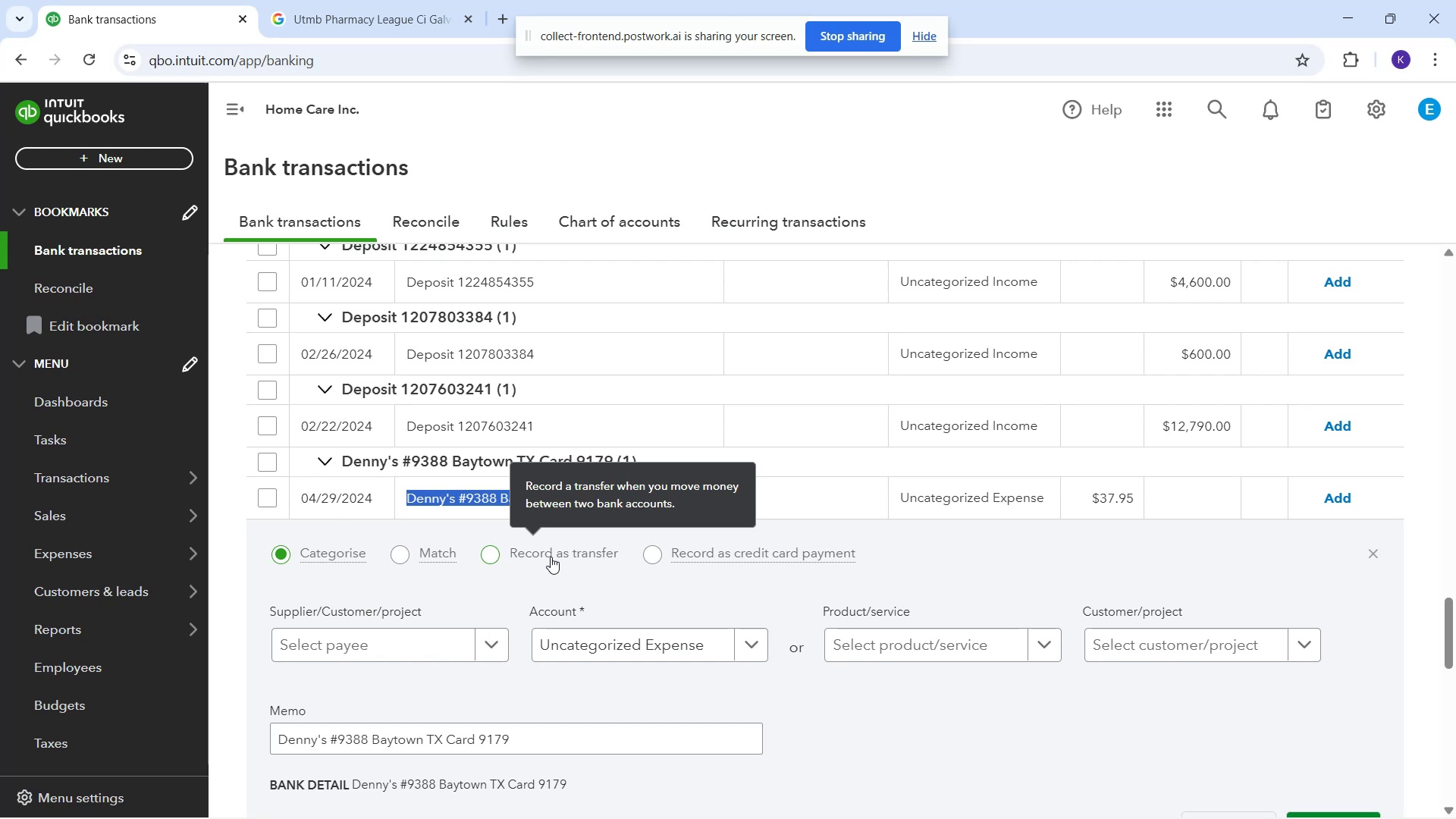 
key(Control+C)
 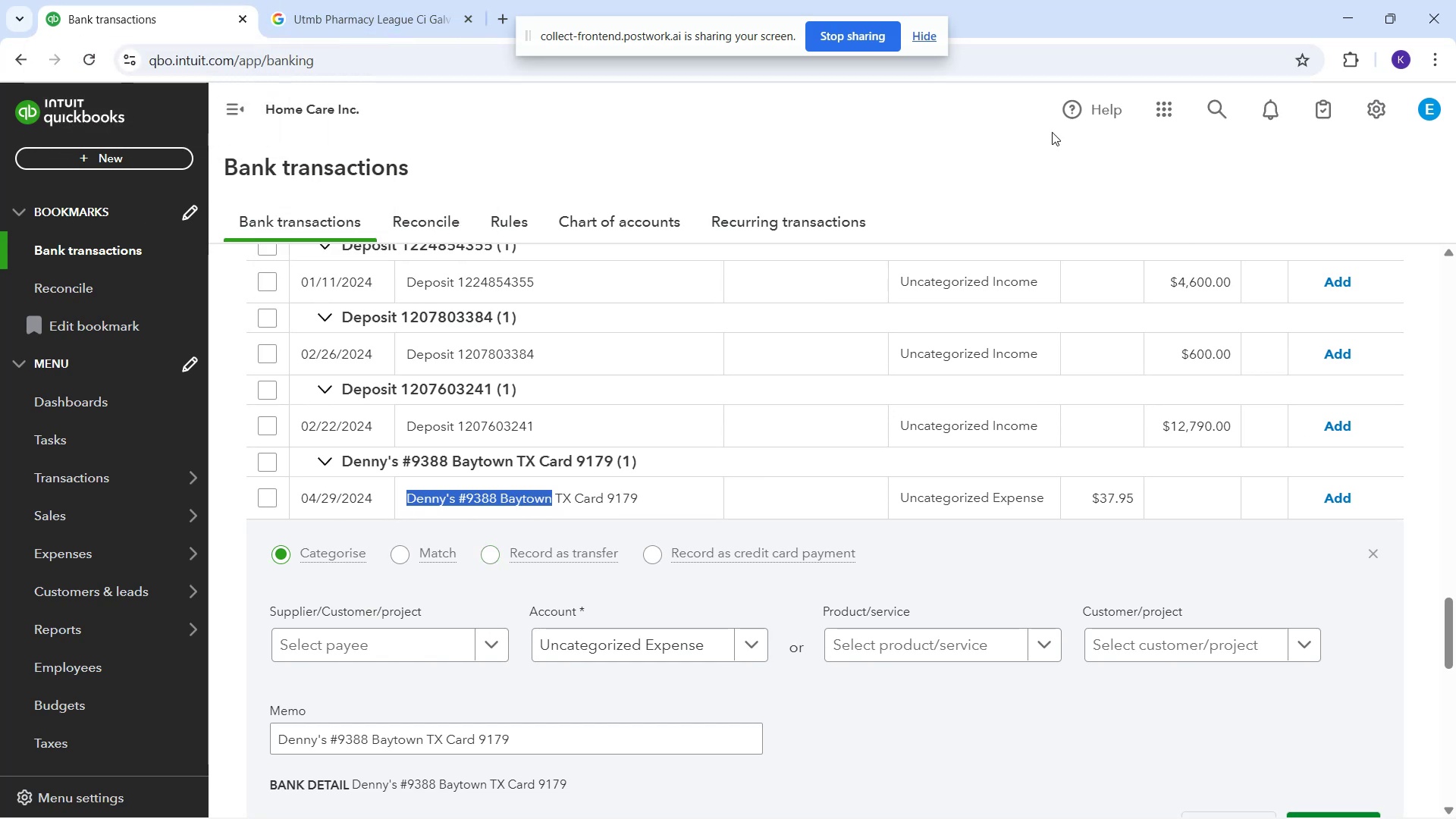 
wait(5.37)
 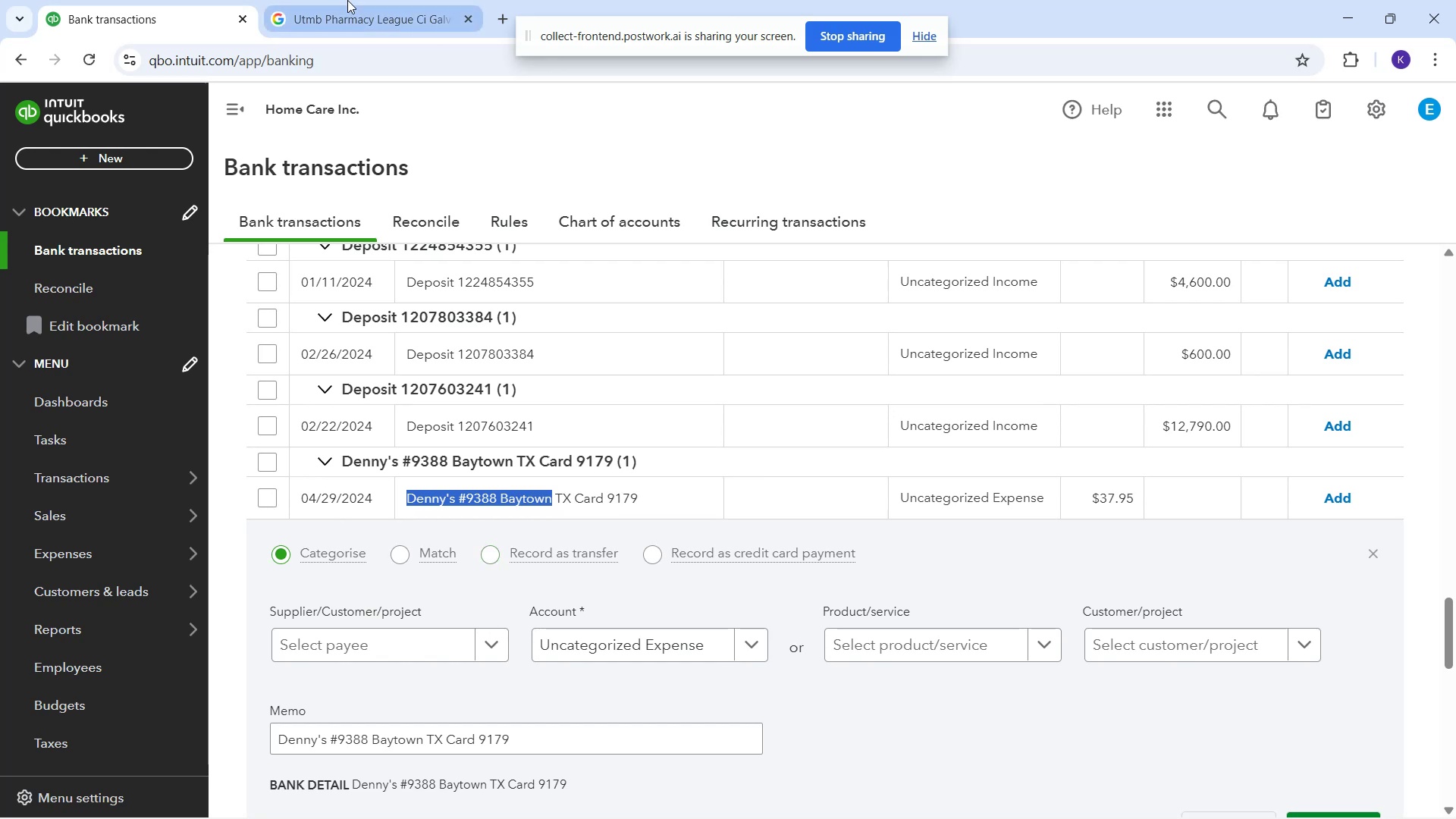 
left_click([401, 14])
 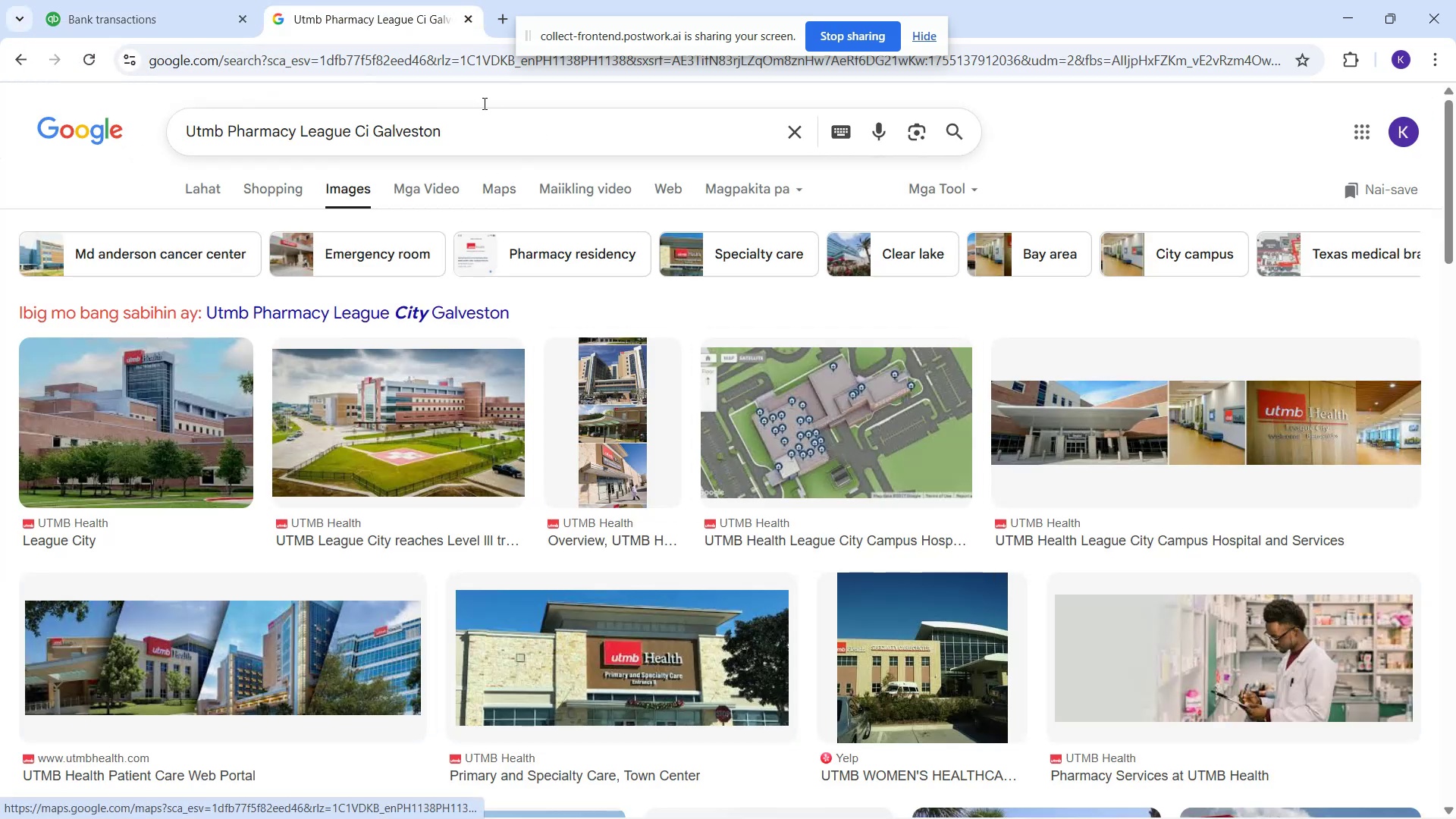 
left_click_drag(start_coordinate=[476, 122], to_coordinate=[159, 176])
 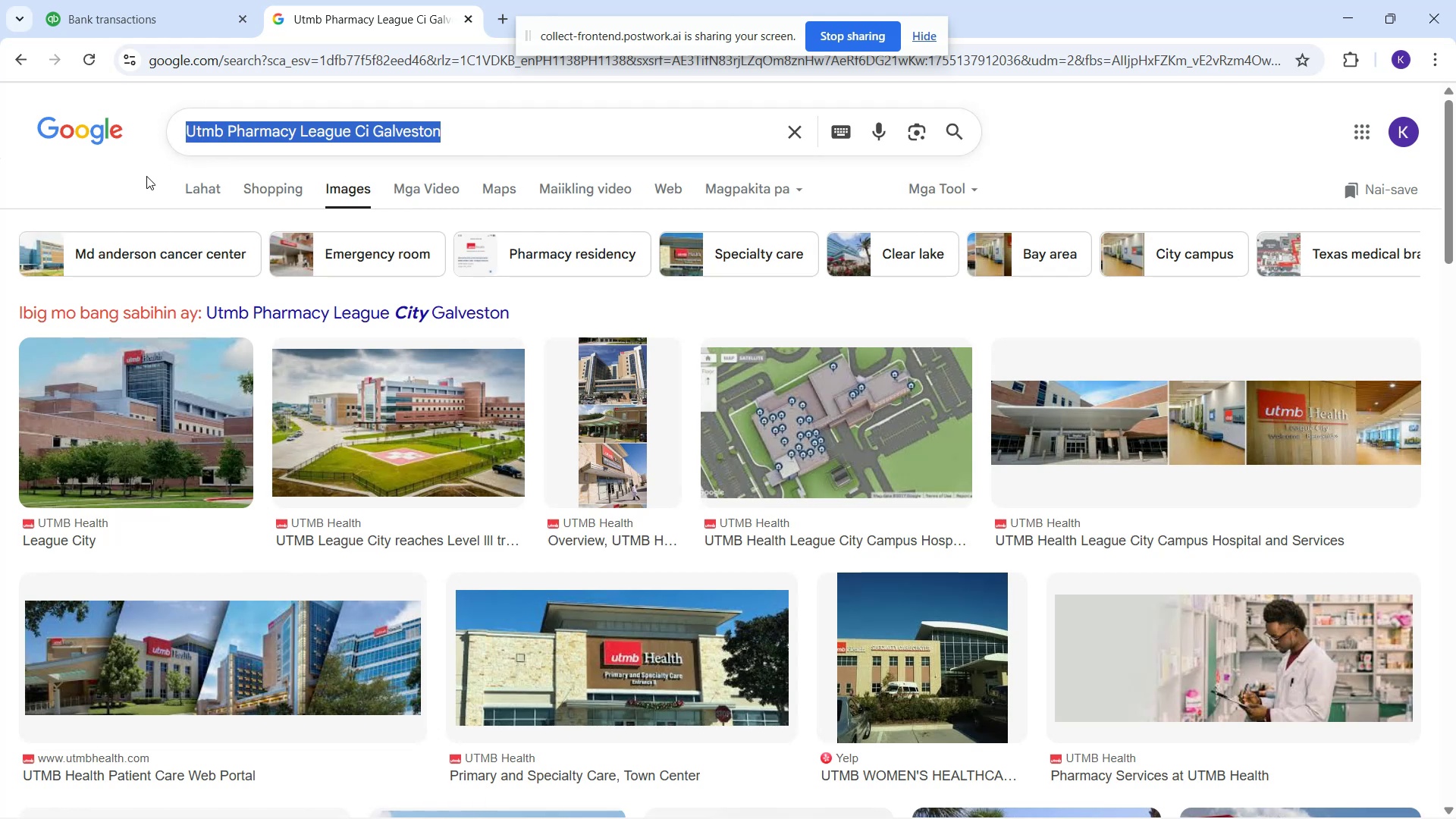 
key(Control+V)
 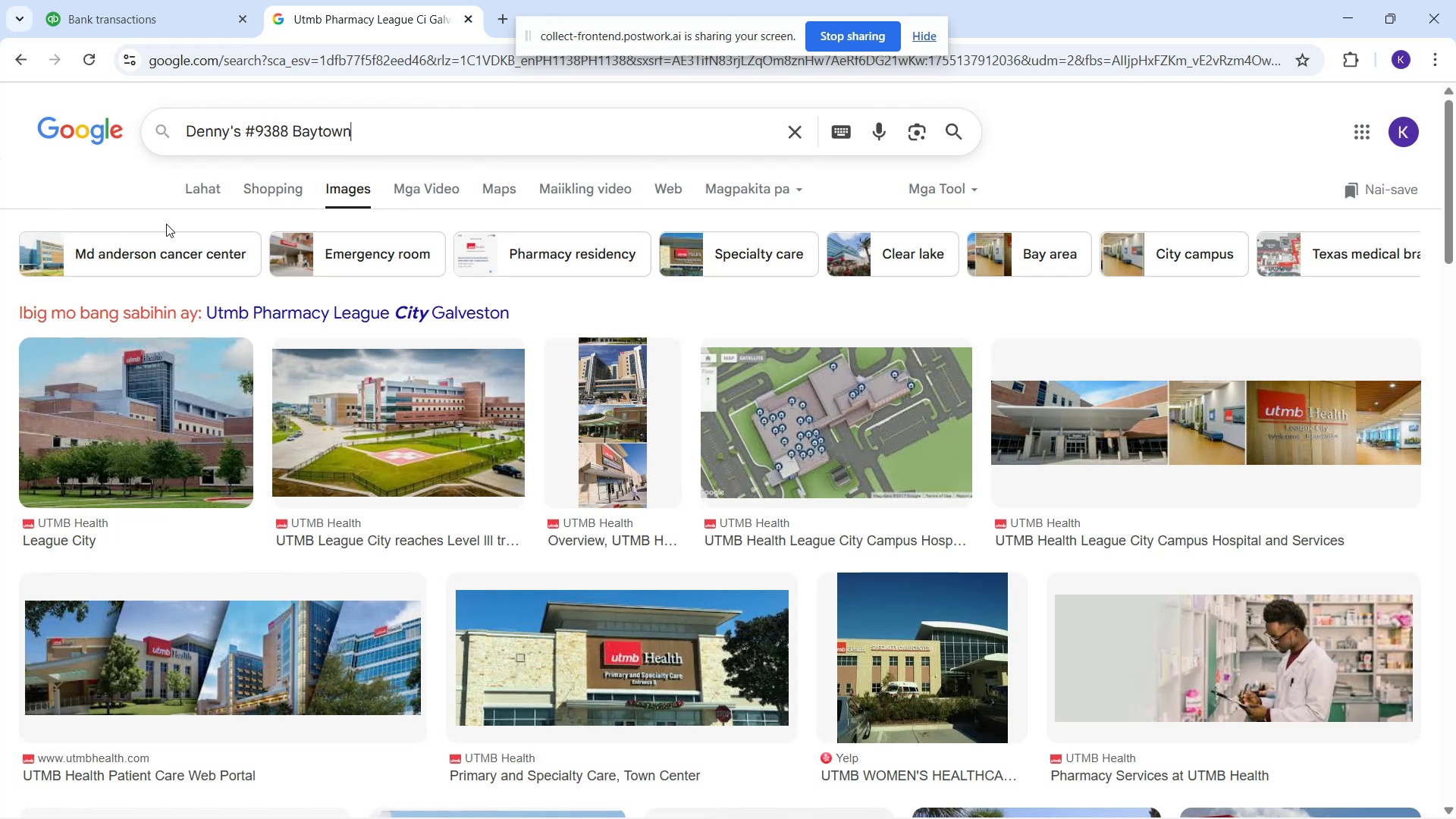 
key(Enter)
 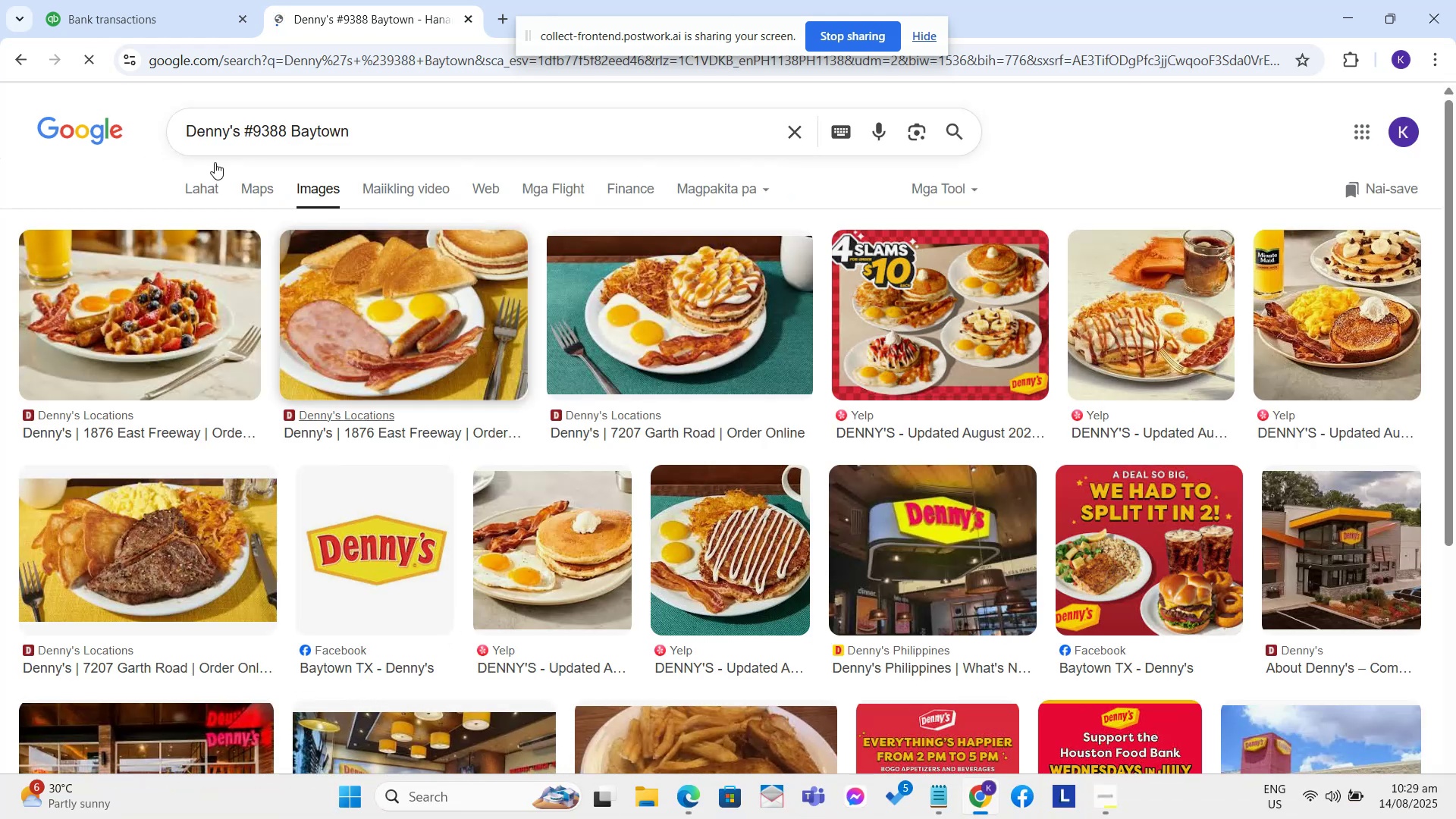 
left_click([136, 0])
 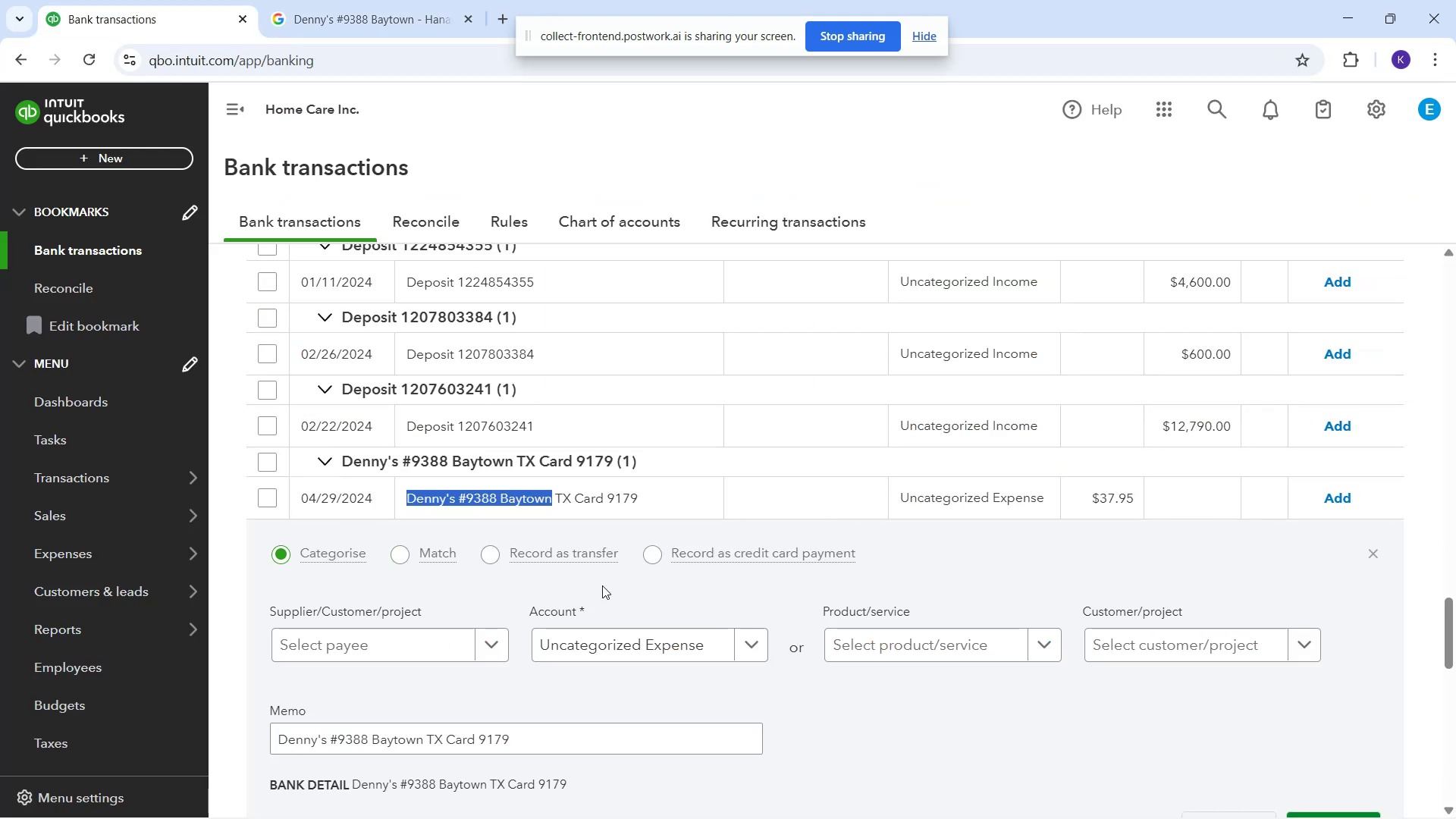 
left_click_drag(start_coordinate=[611, 623], to_coordinate=[612, 628])
 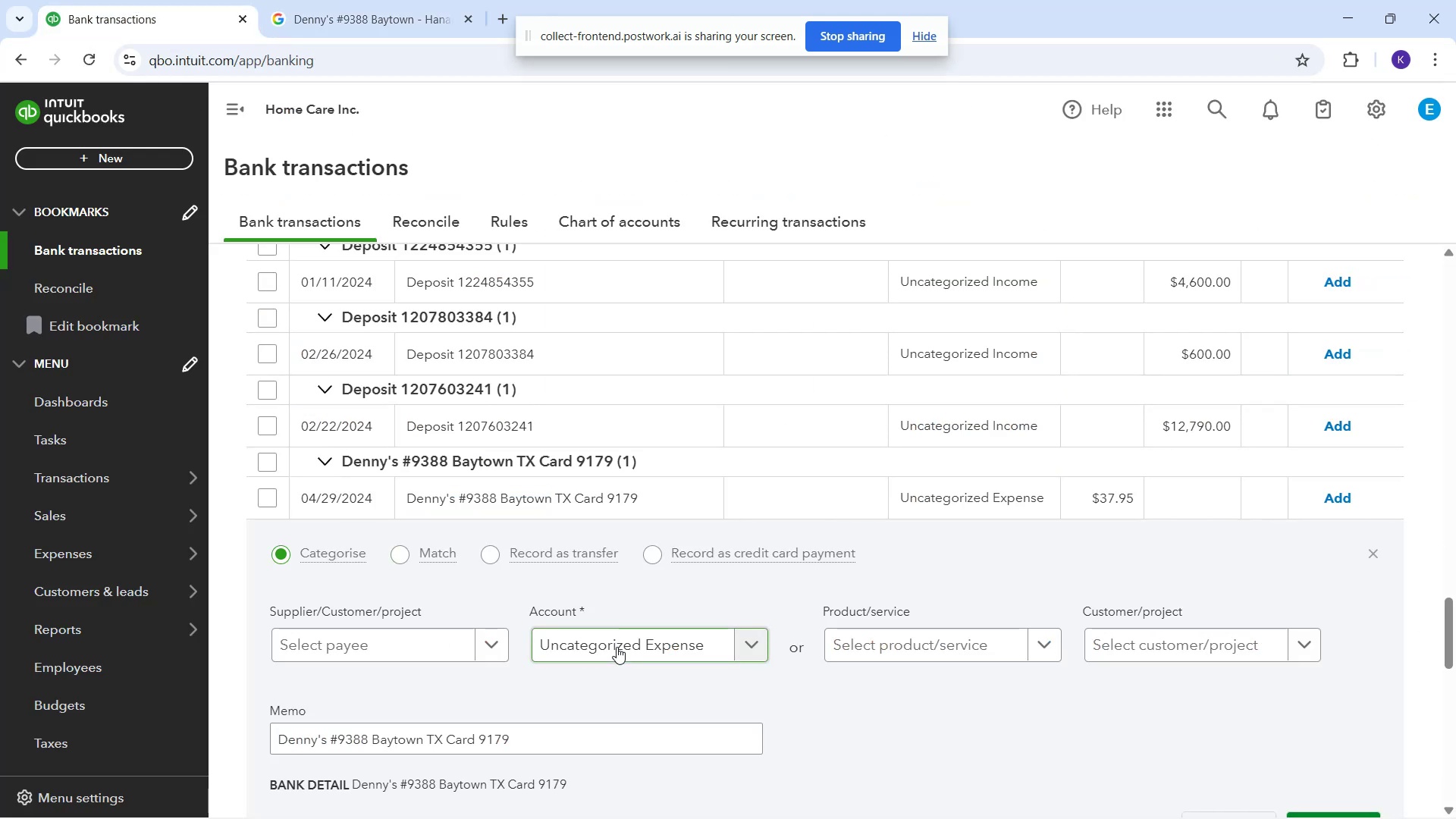 
left_click([617, 647])
 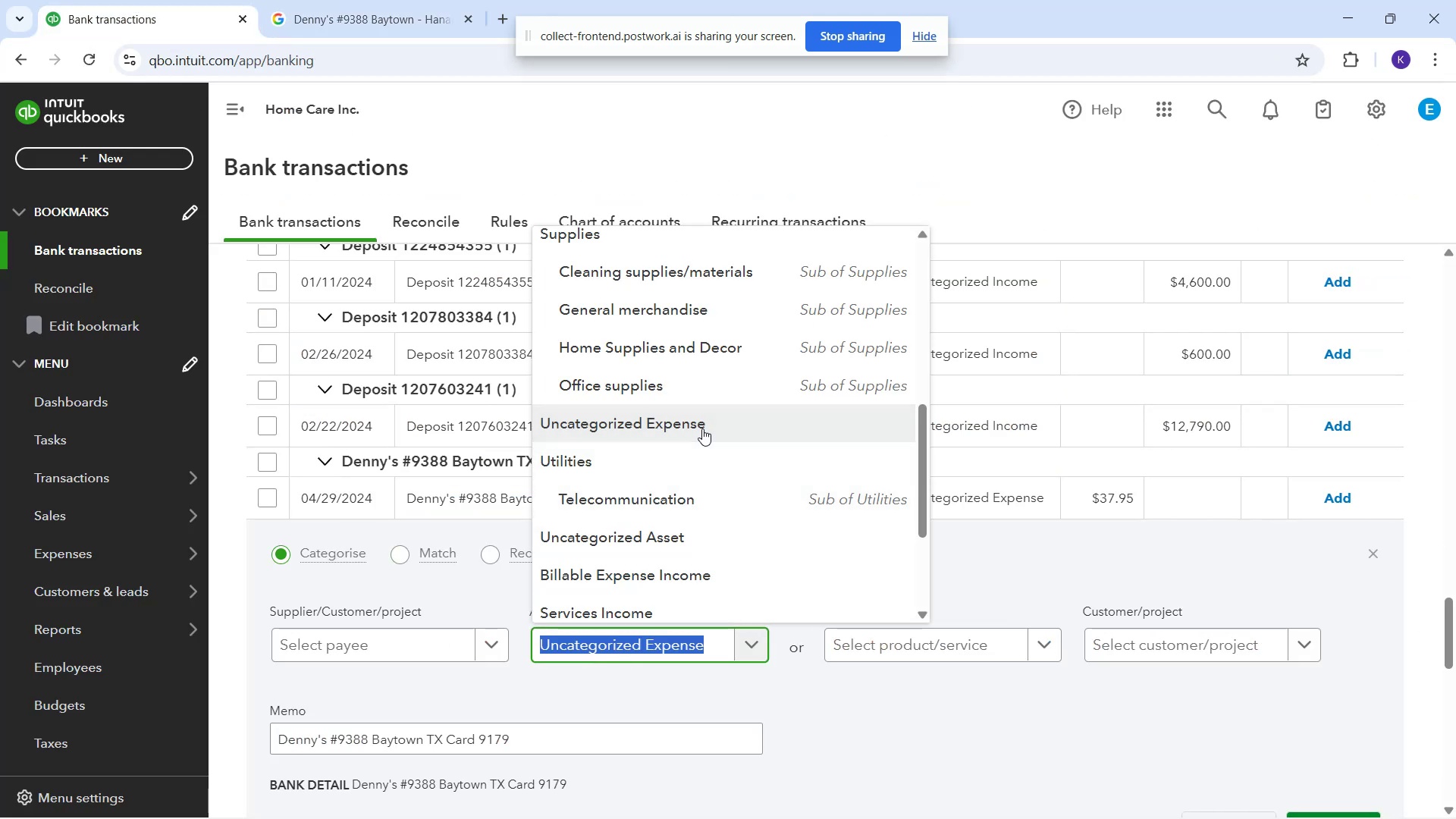 
scroll: coordinate [764, 502], scroll_direction: up, amount: 2.0
 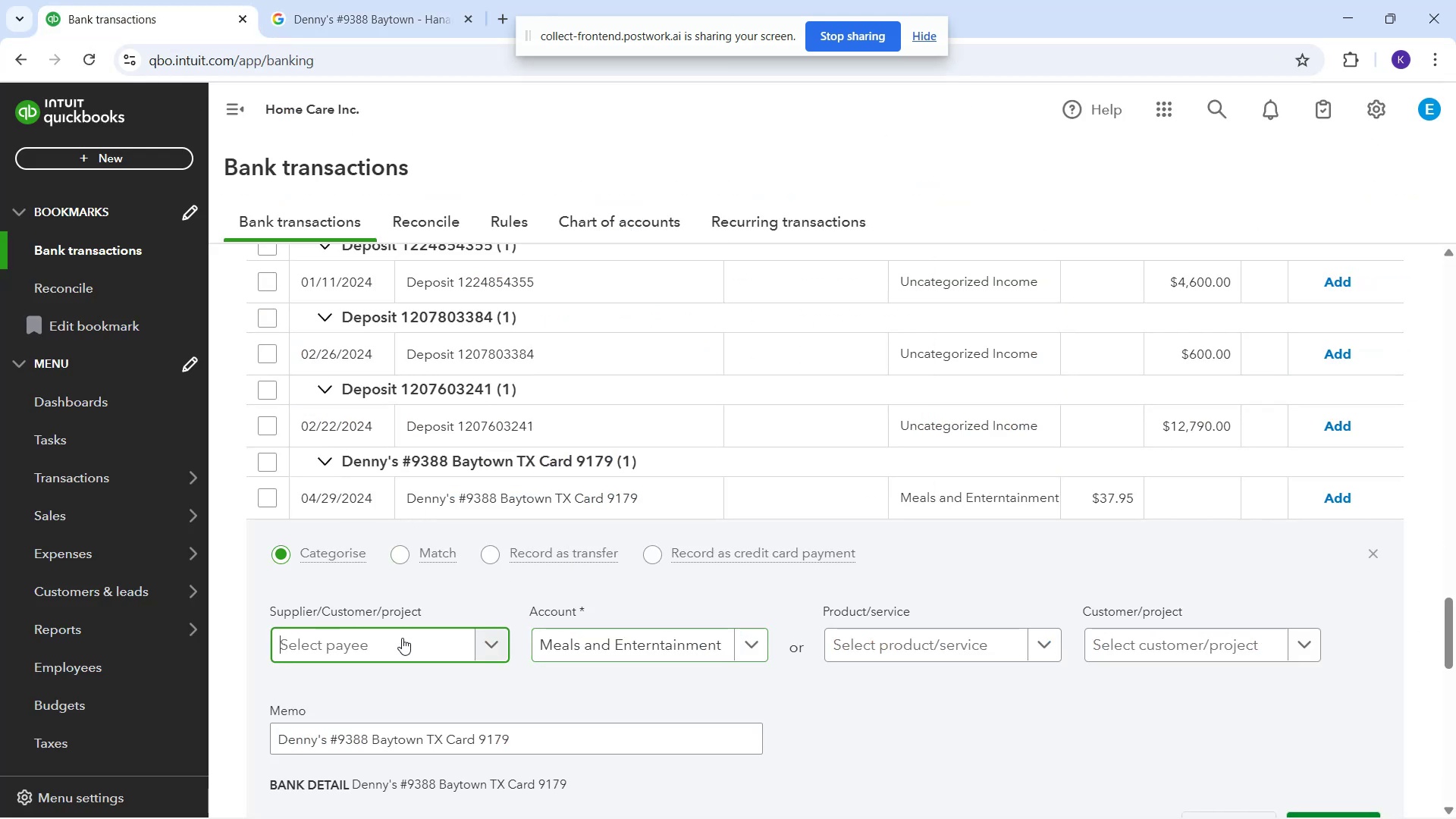 
type(Denny's)
 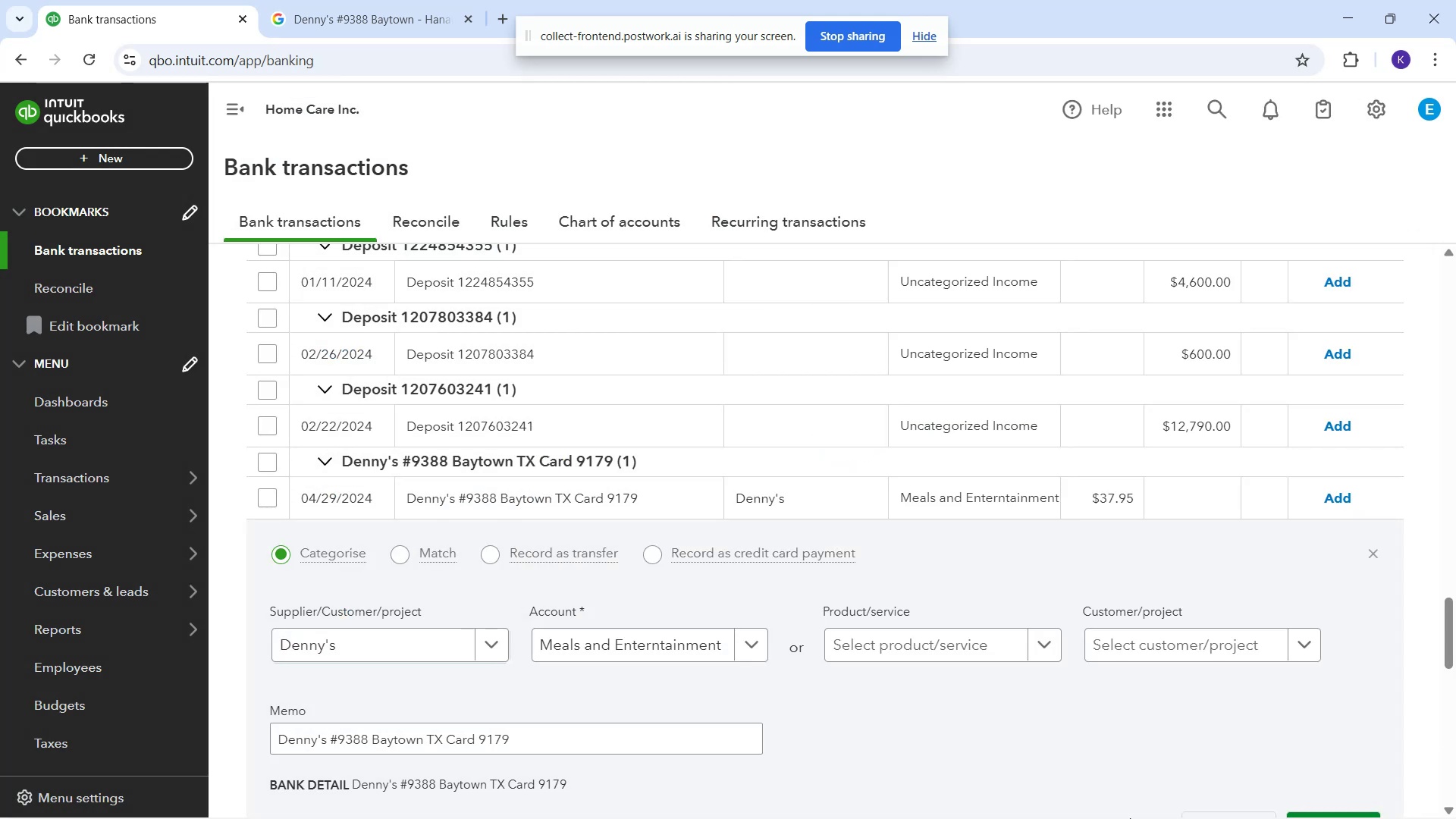 
wait(9.91)
 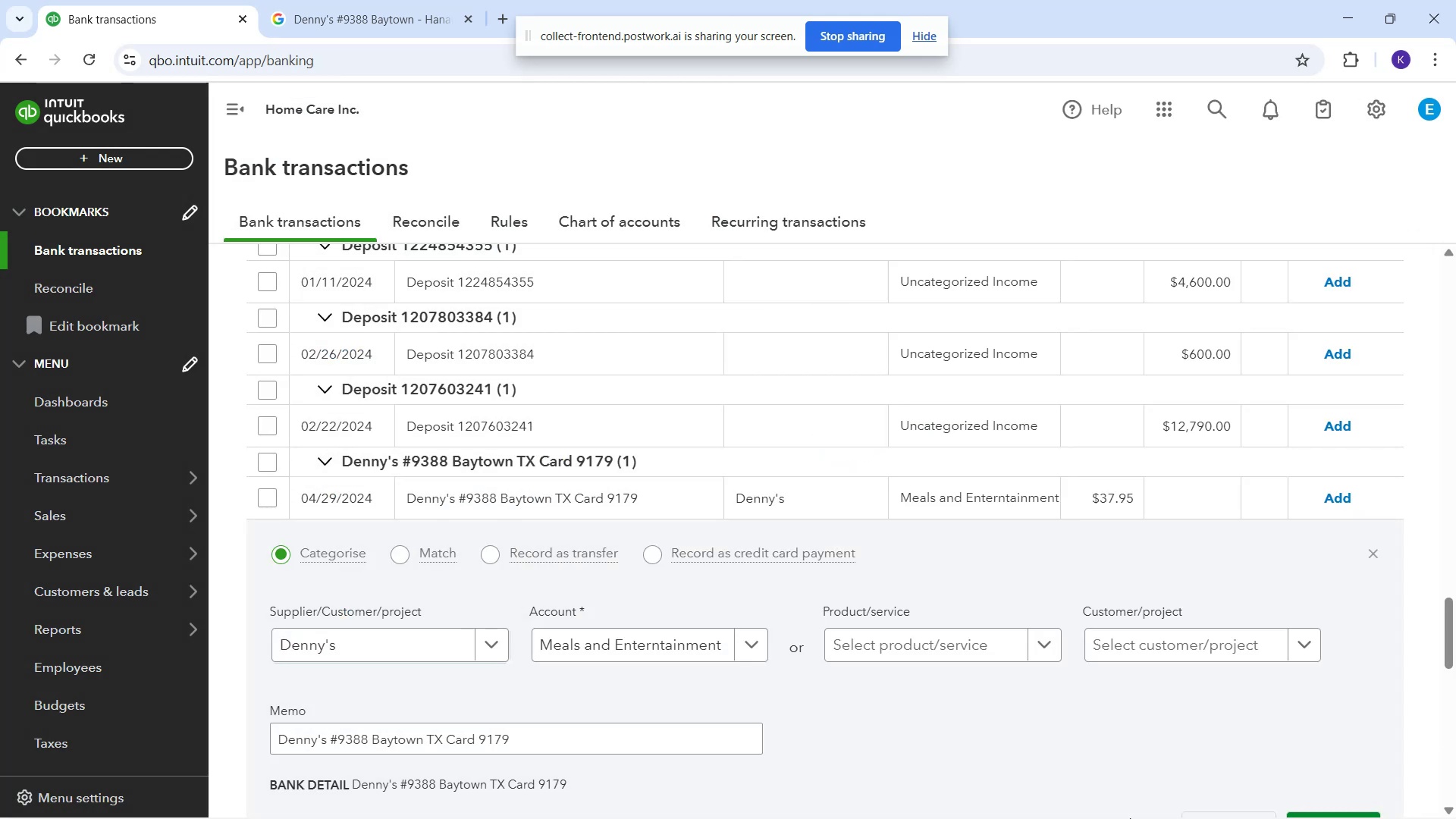 
mouse_move([74, 550])
 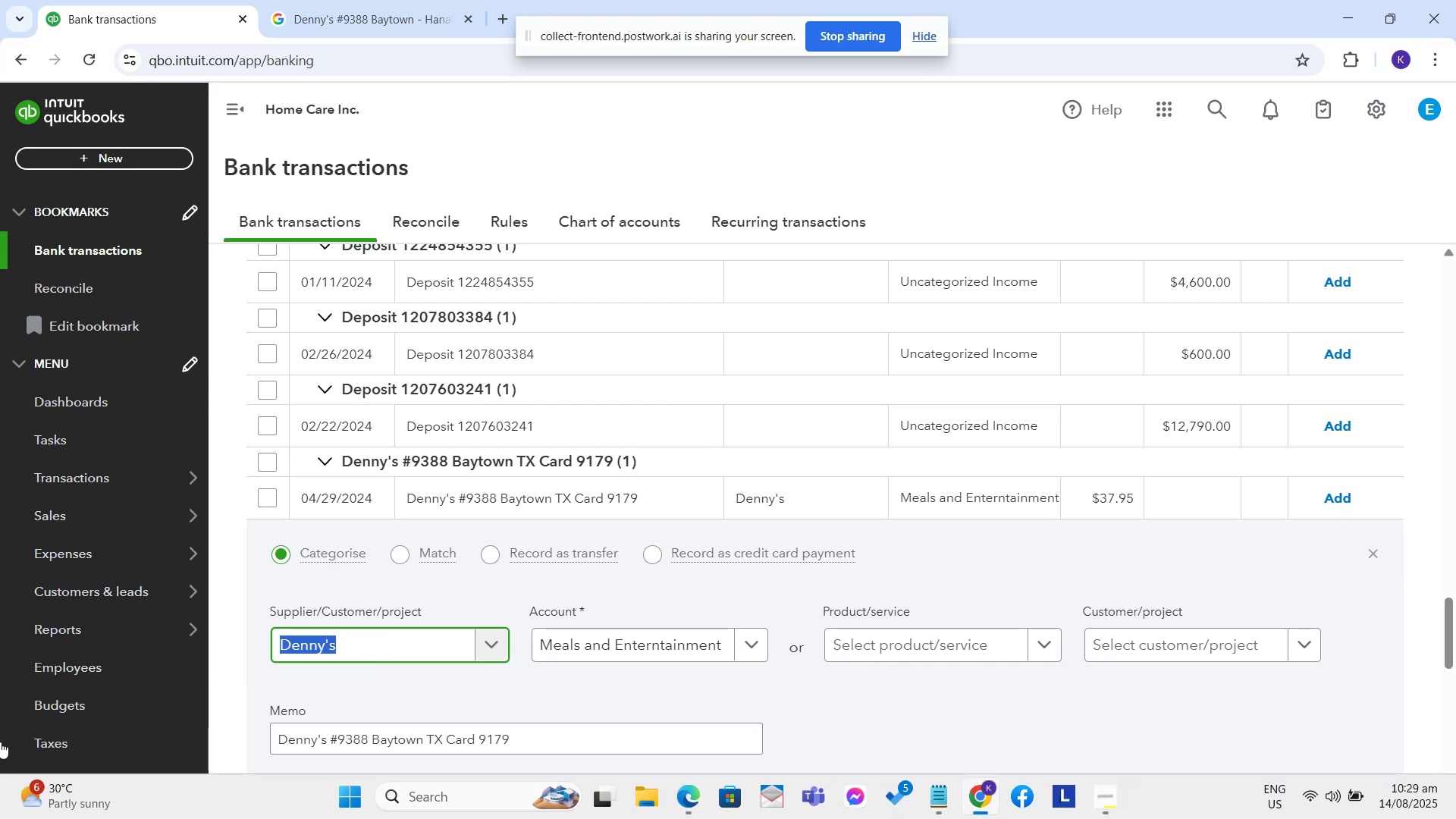 
scroll: coordinate [702, 419], scroll_direction: down, amount: 1.0
 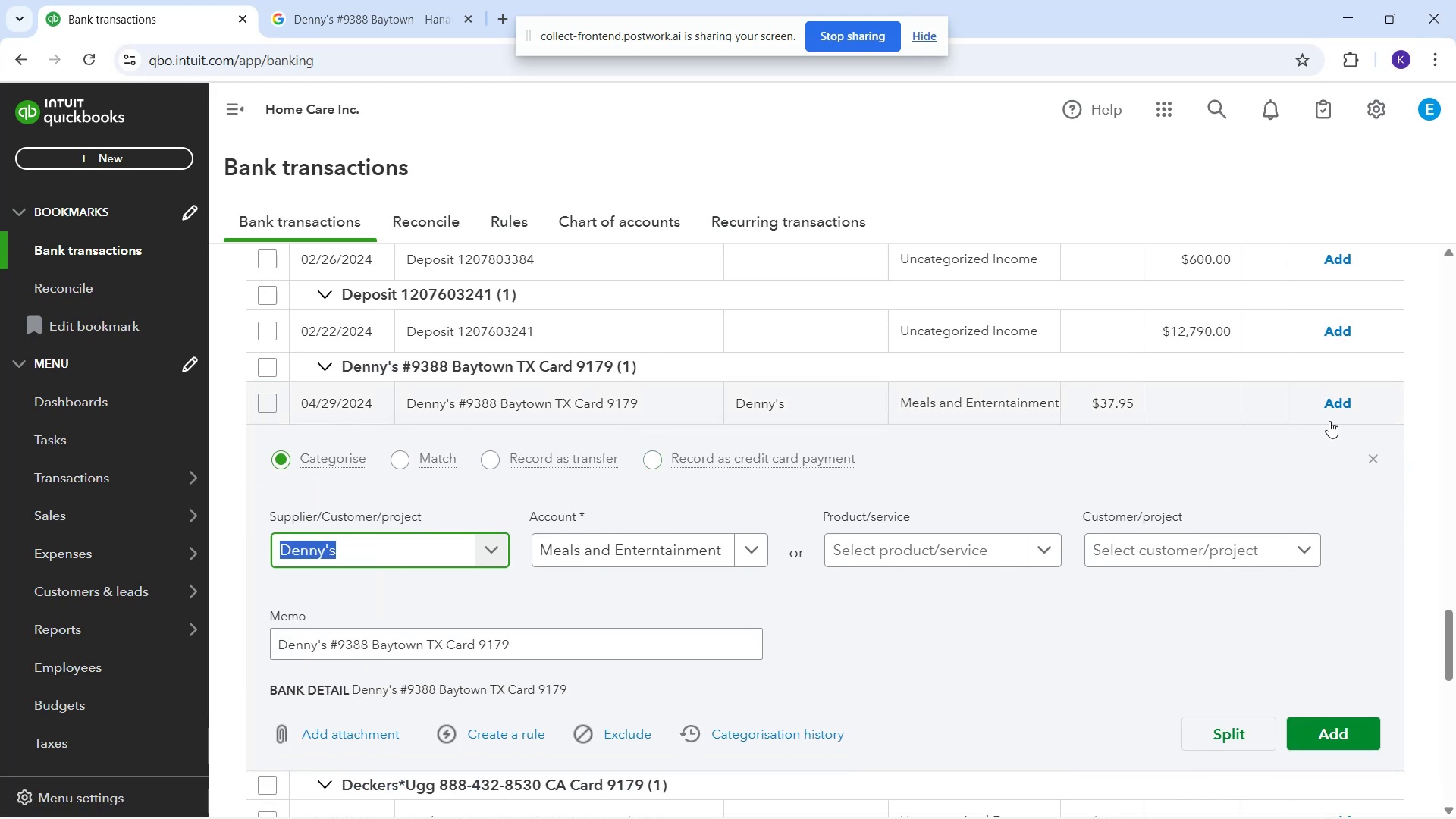 
left_click([1320, 403])
 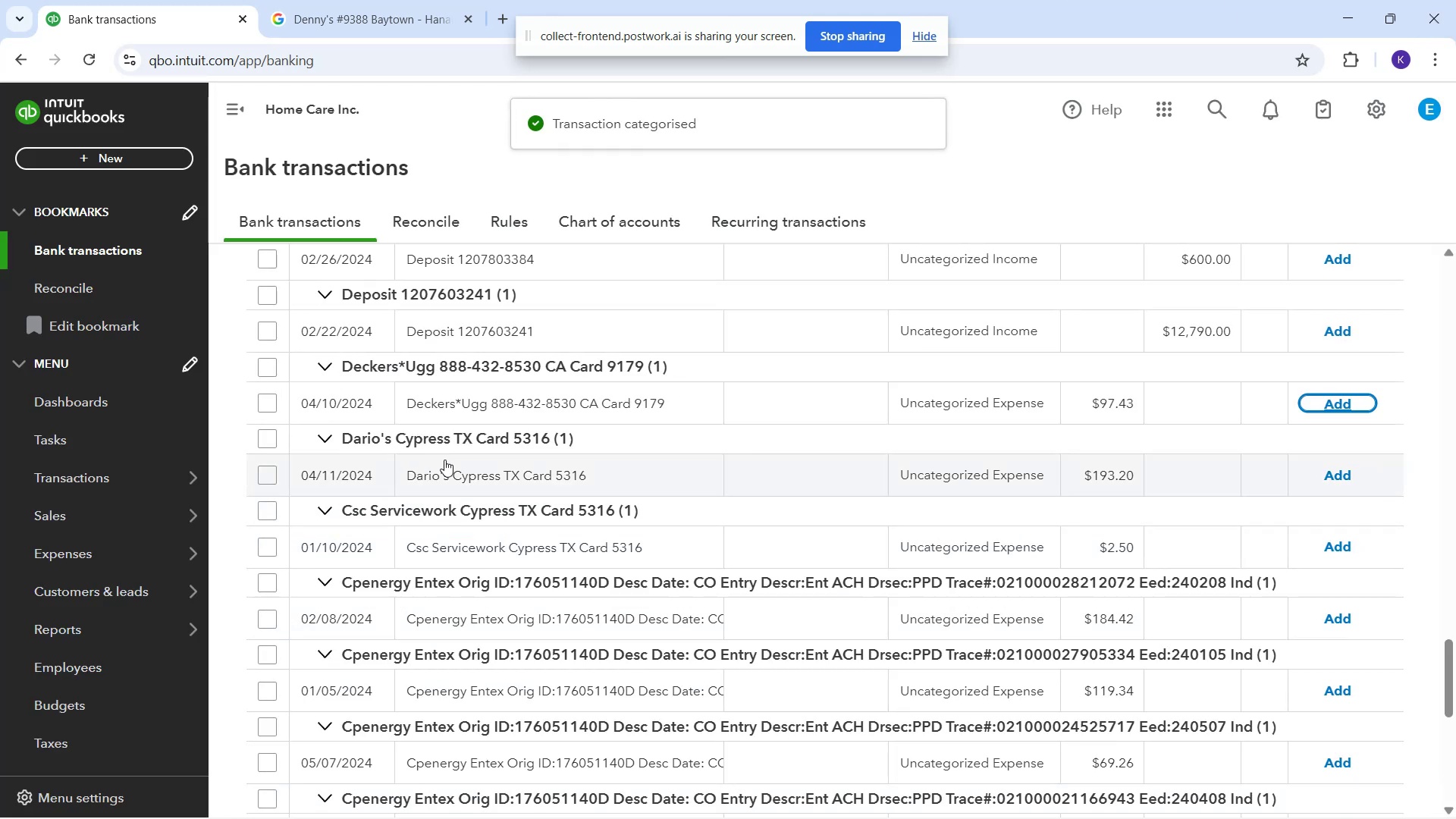 
scroll: coordinate [939, 419], scroll_direction: up, amount: 18.0
 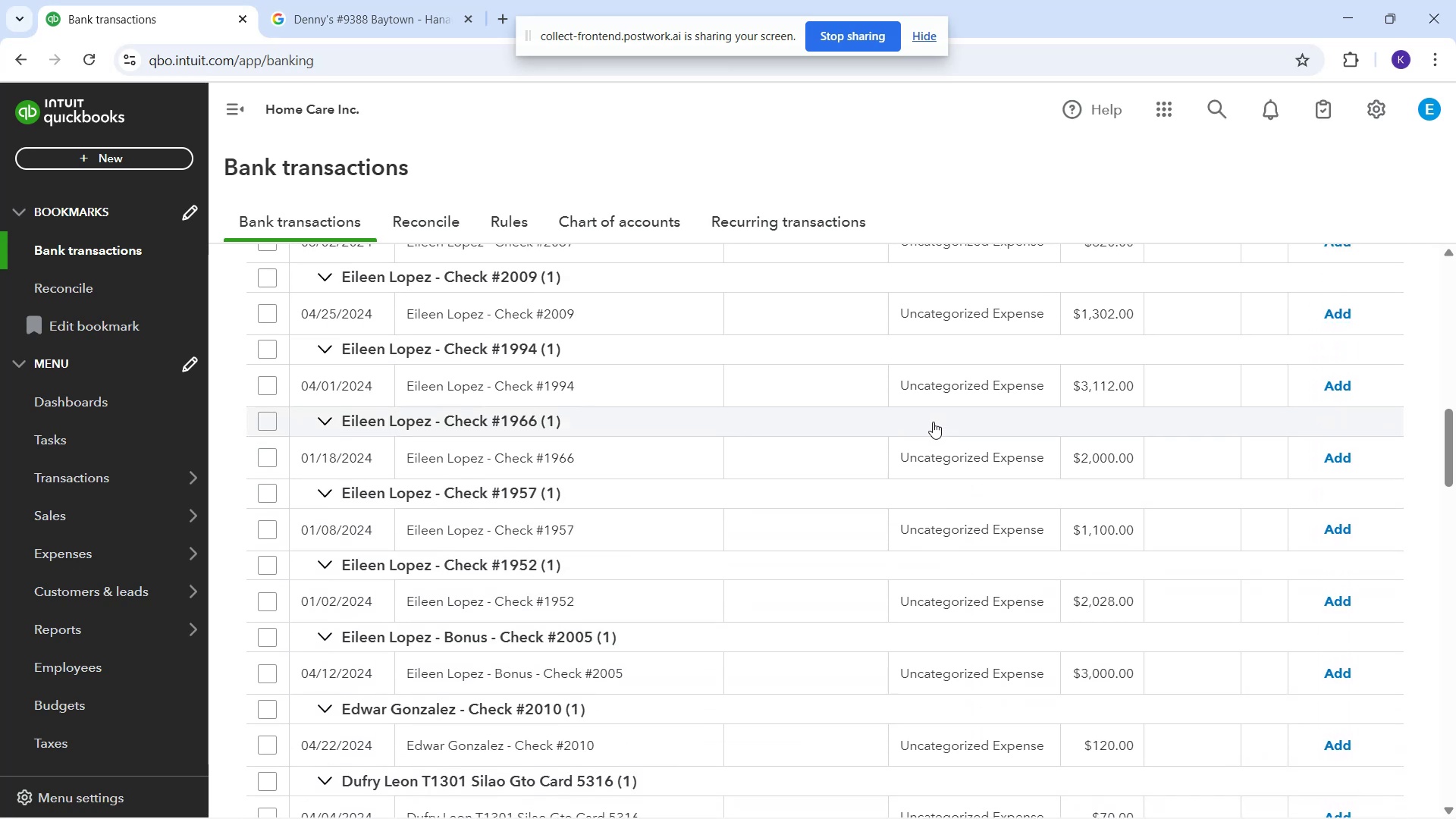 
scroll: coordinate [927, 438], scroll_direction: up, amount: 8.0
 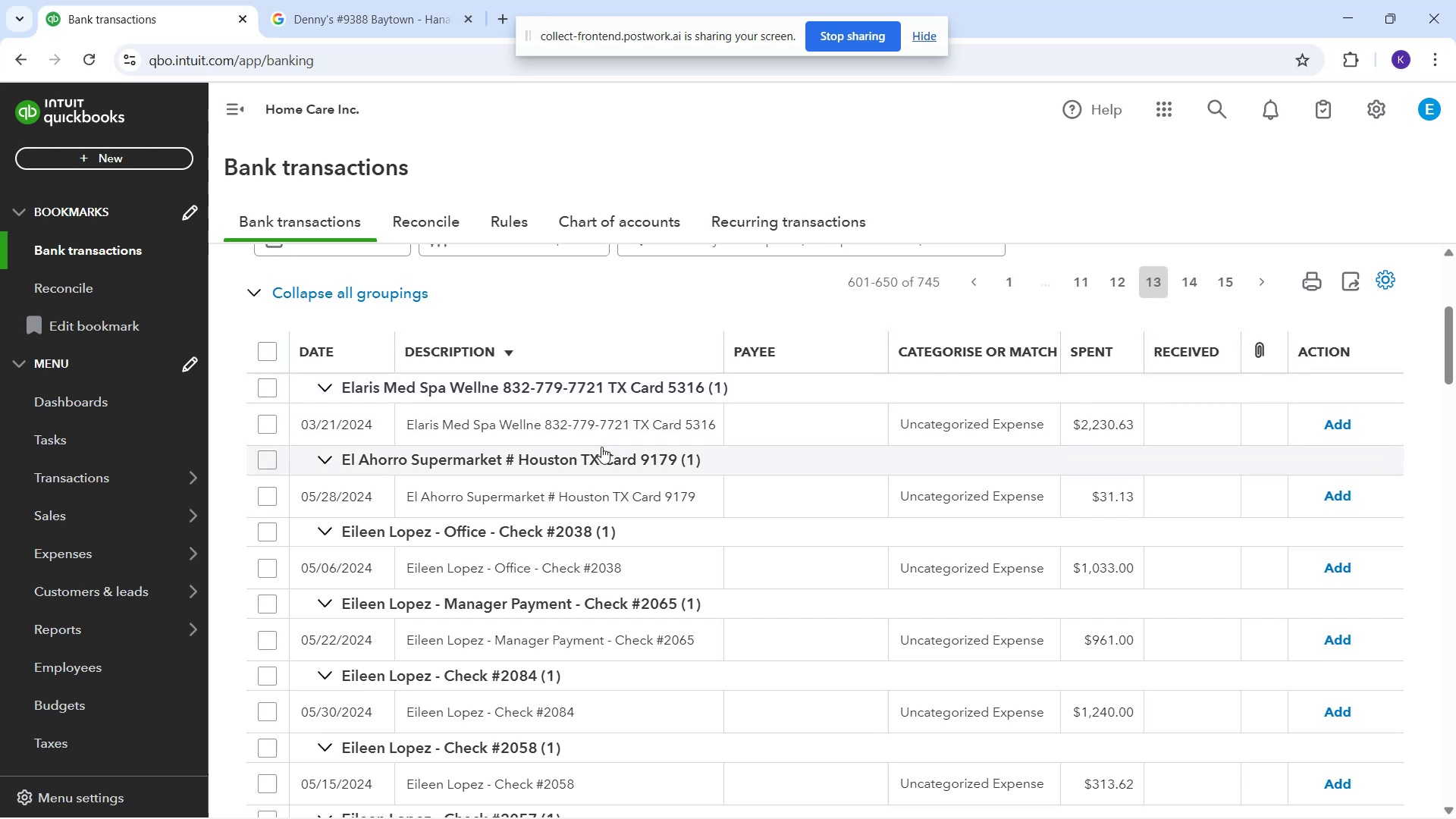 
wait(5.02)
 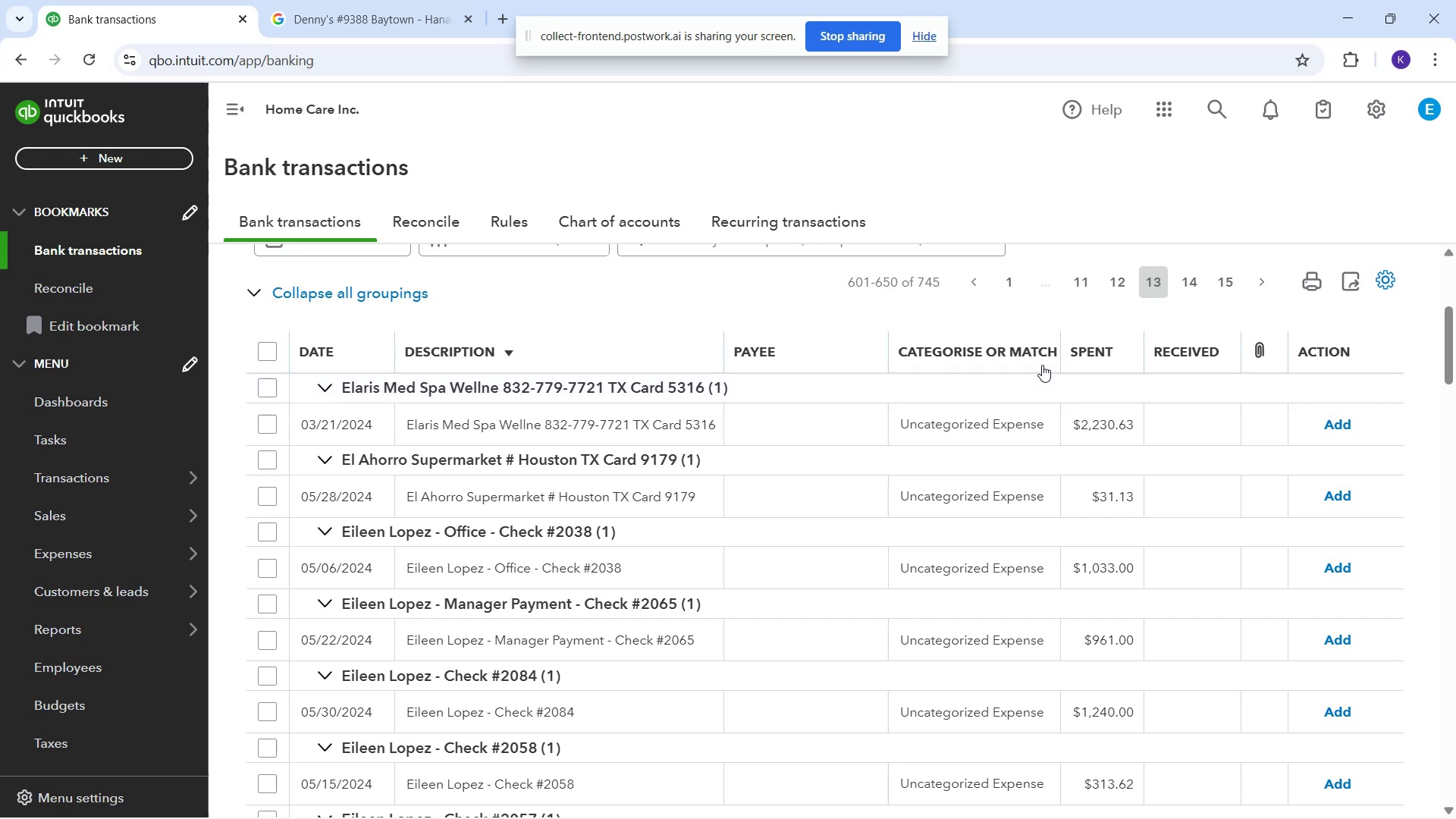 
left_click_drag(start_coordinate=[558, 419], to_coordinate=[554, 420])
 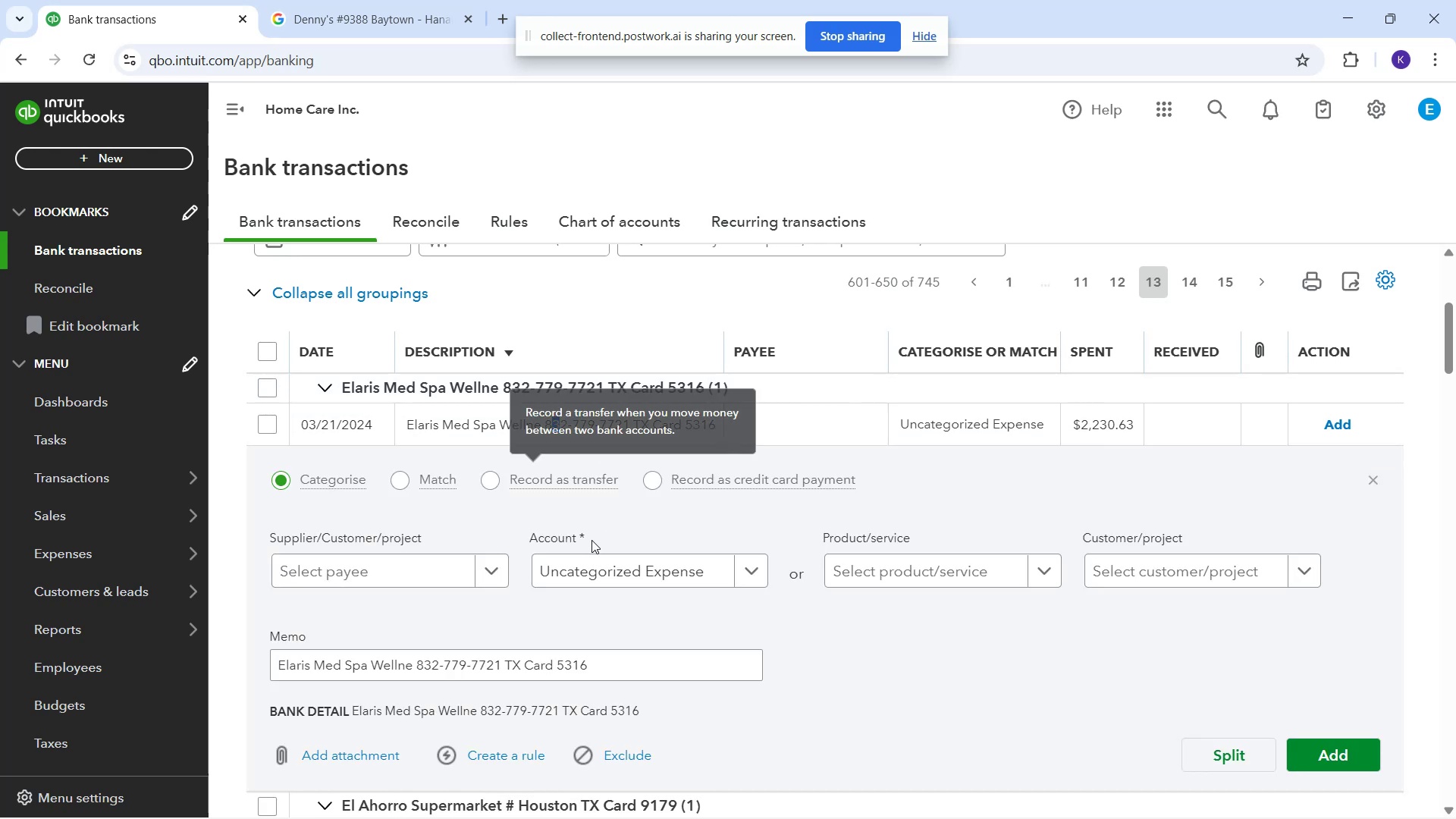 
left_click_drag(start_coordinate=[564, 578], to_coordinate=[560, 578])
 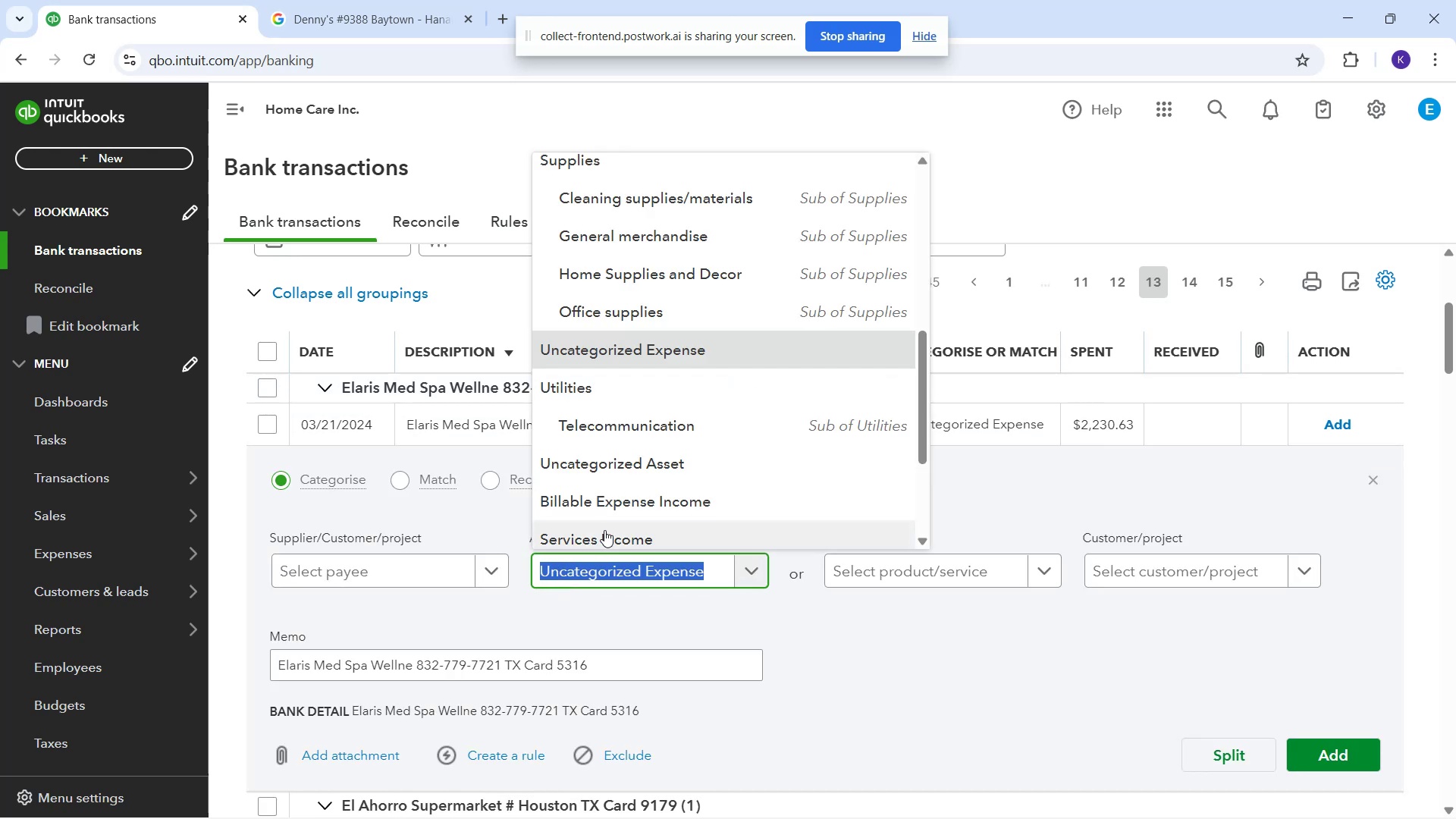 
scroll: coordinate [664, 495], scroll_direction: down, amount: 4.0
 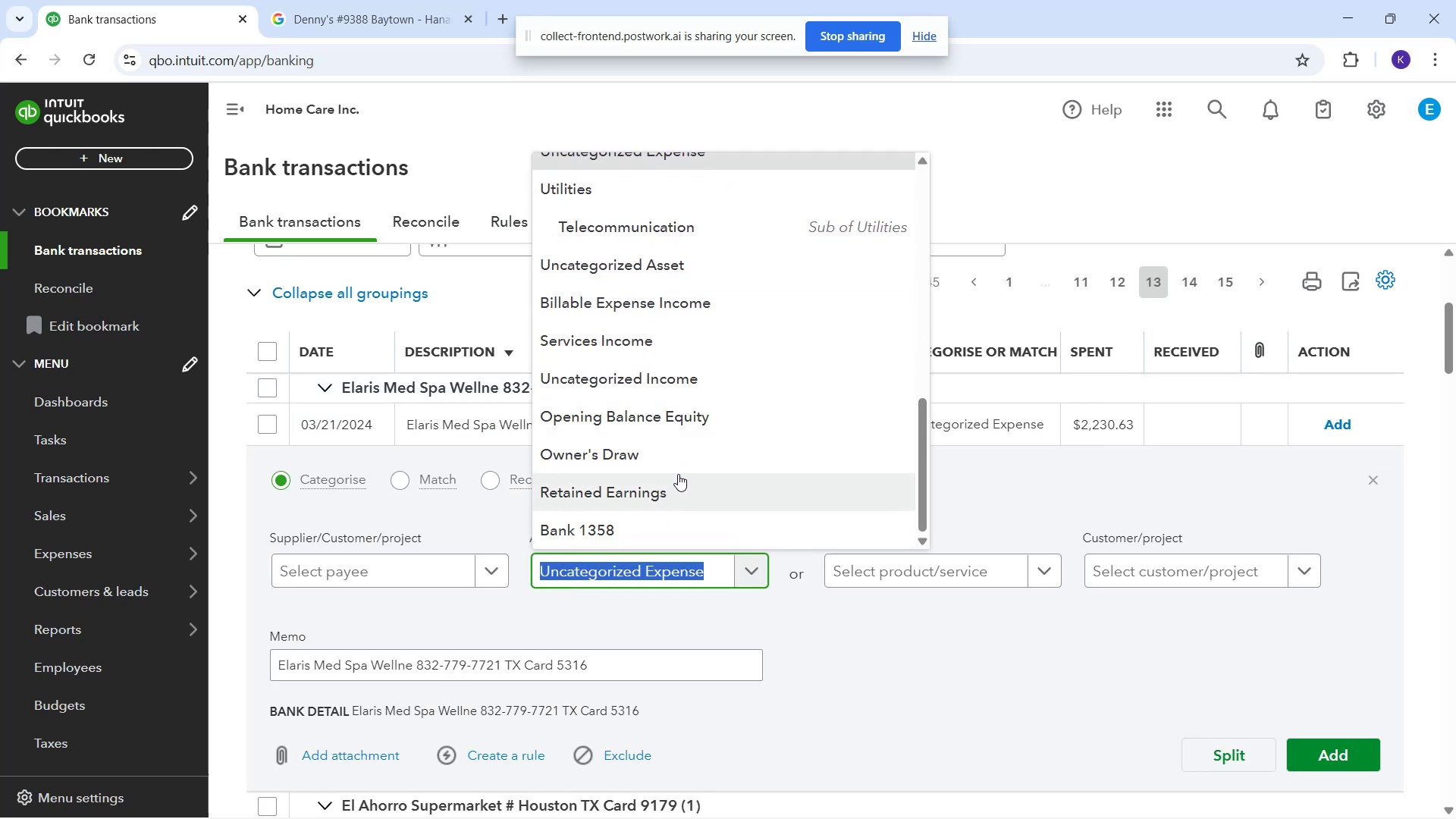 
scroll: coordinate [834, 396], scroll_direction: up, amount: 10.0
 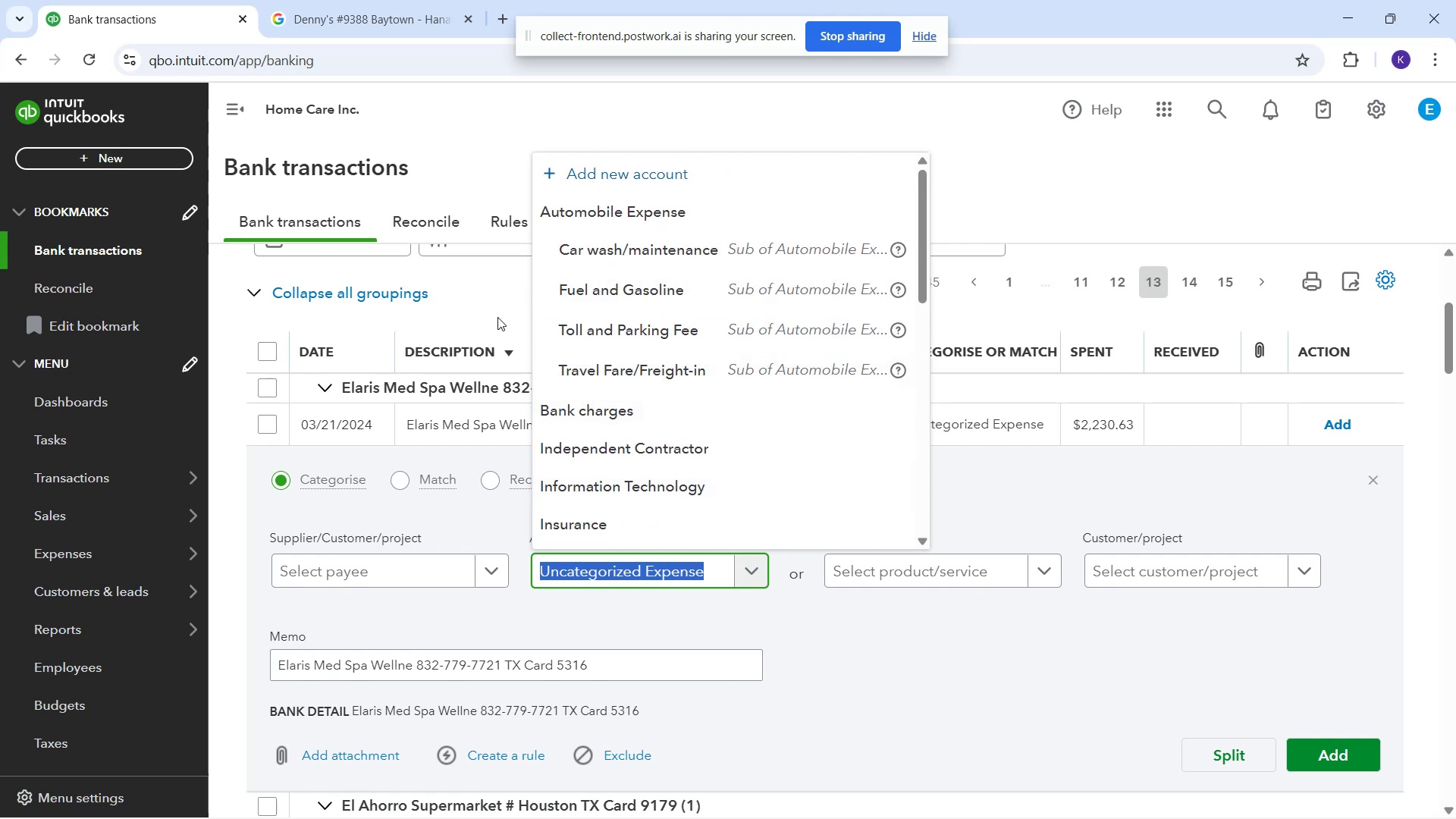 
left_click([444, 308])
 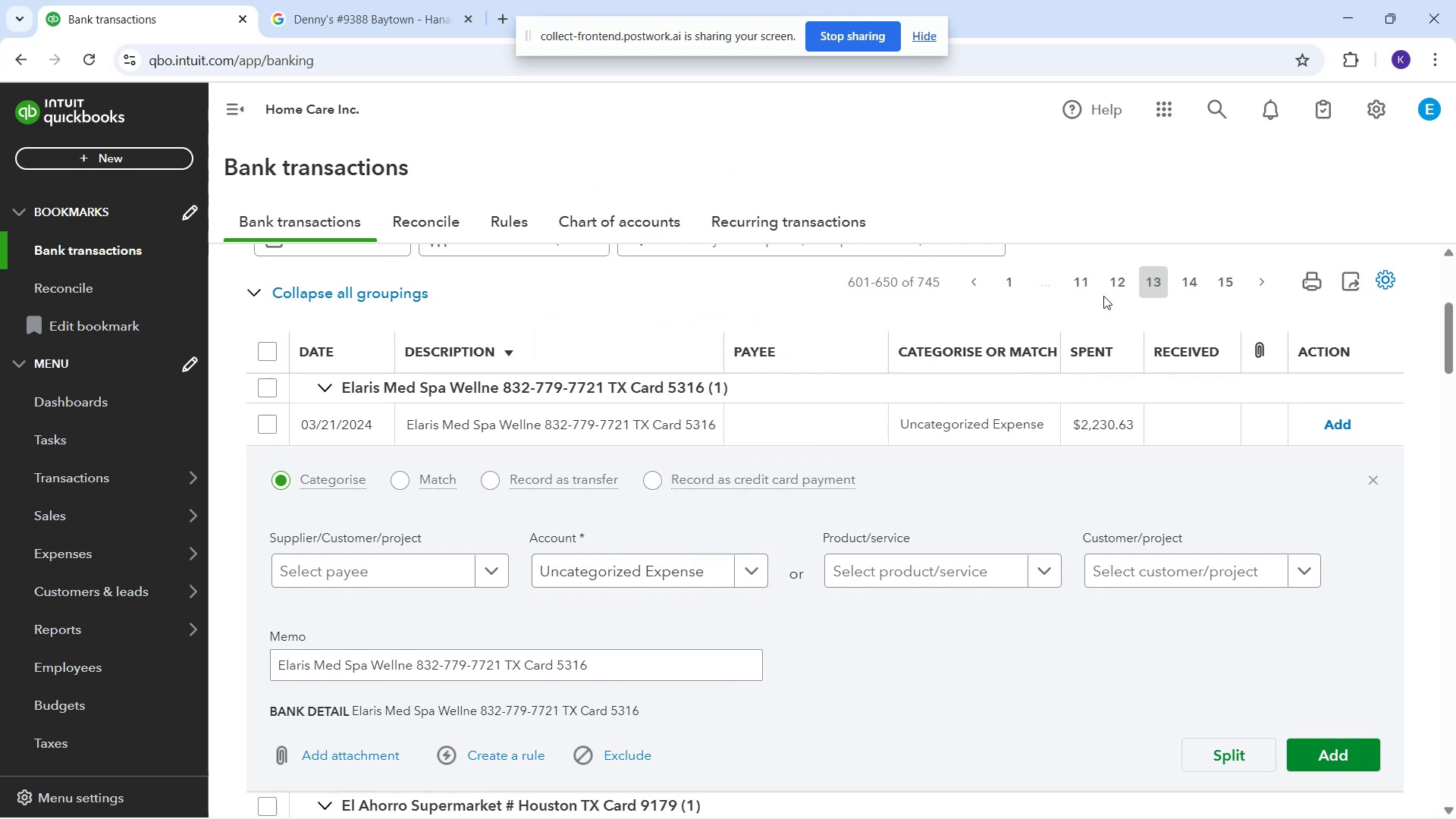 
left_click([1112, 281])
 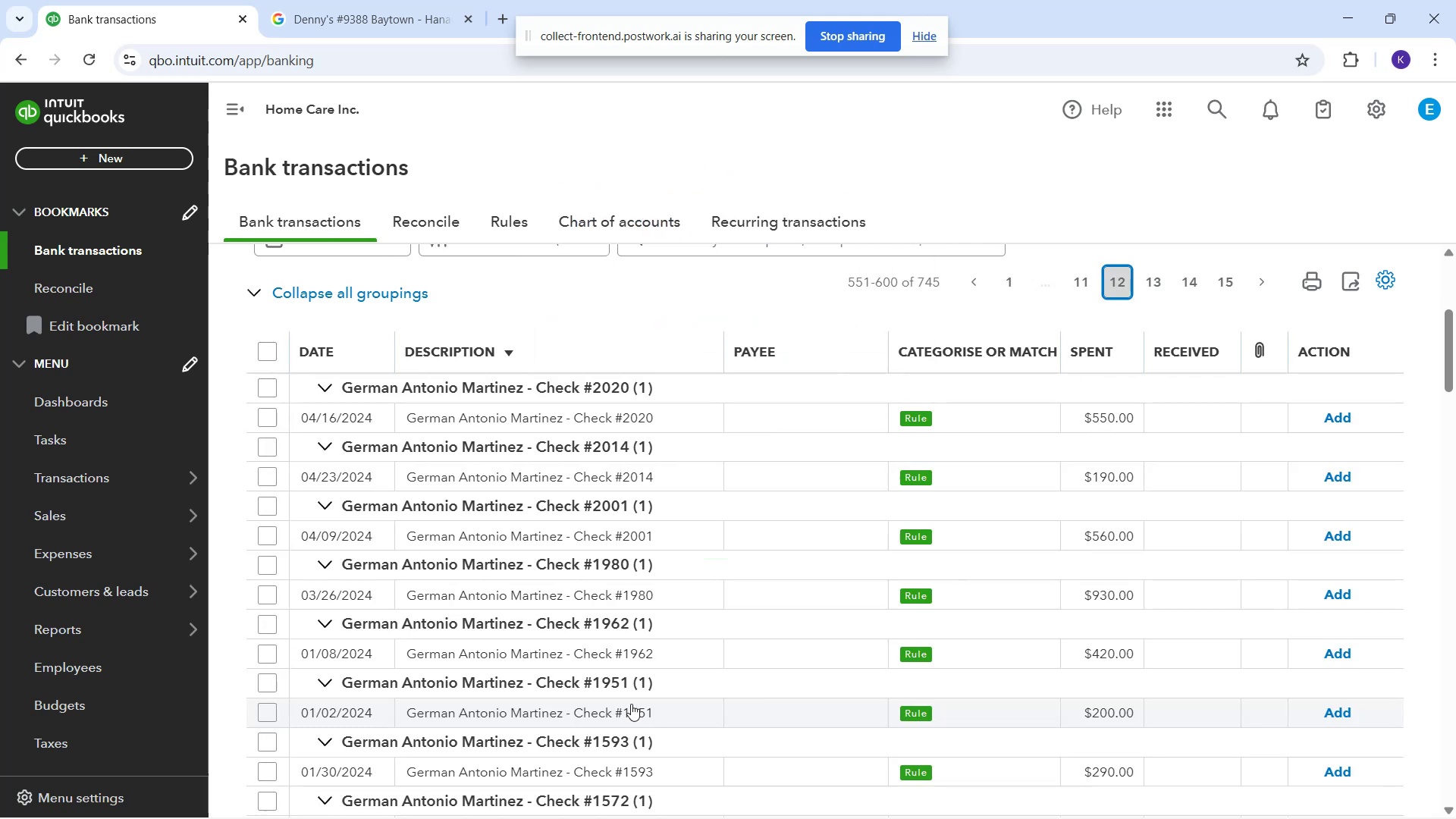 
scroll: coordinate [577, 758], scroll_direction: down, amount: 7.0
 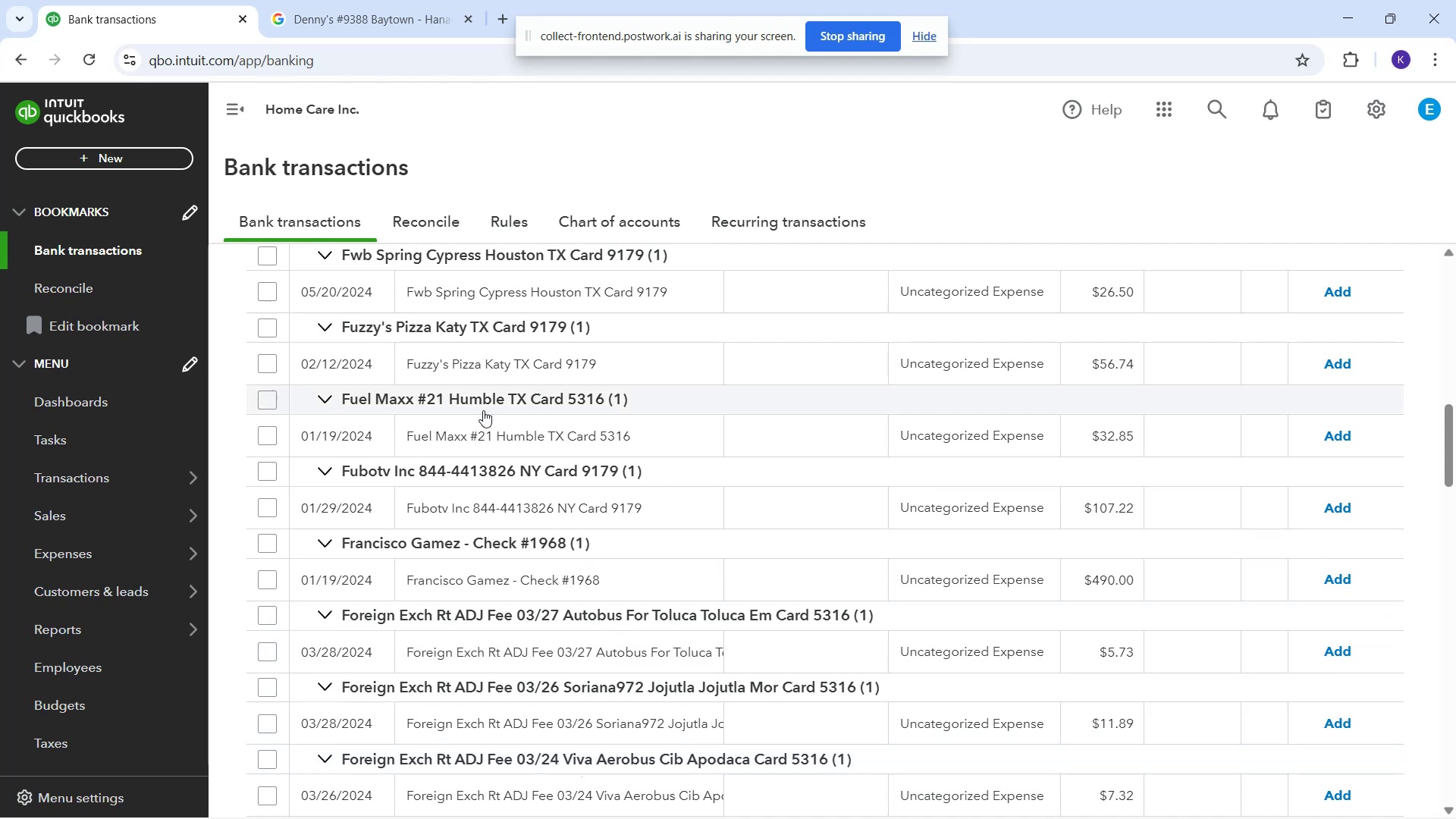 
left_click([485, 379])
 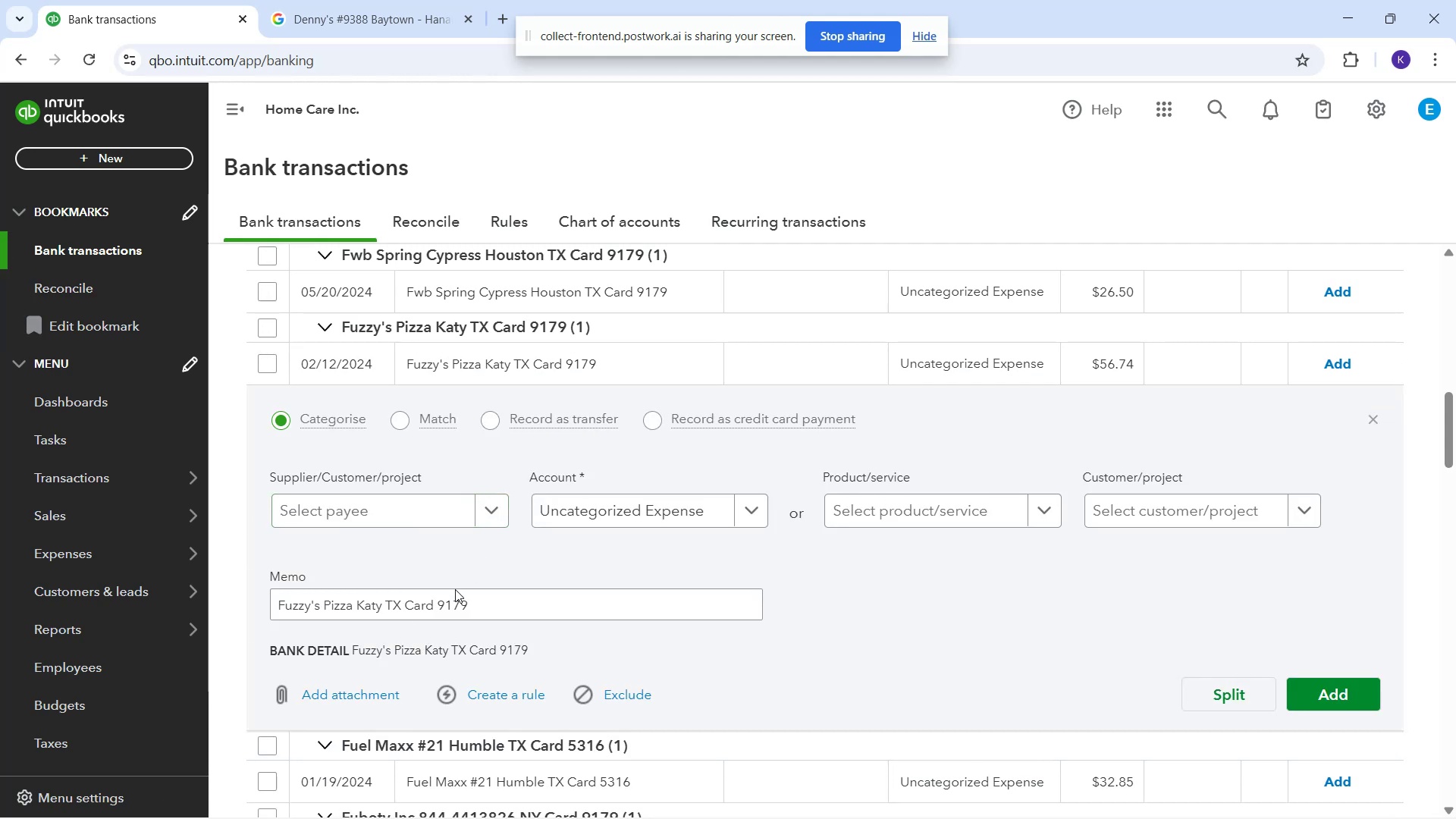 
left_click([397, 513])
 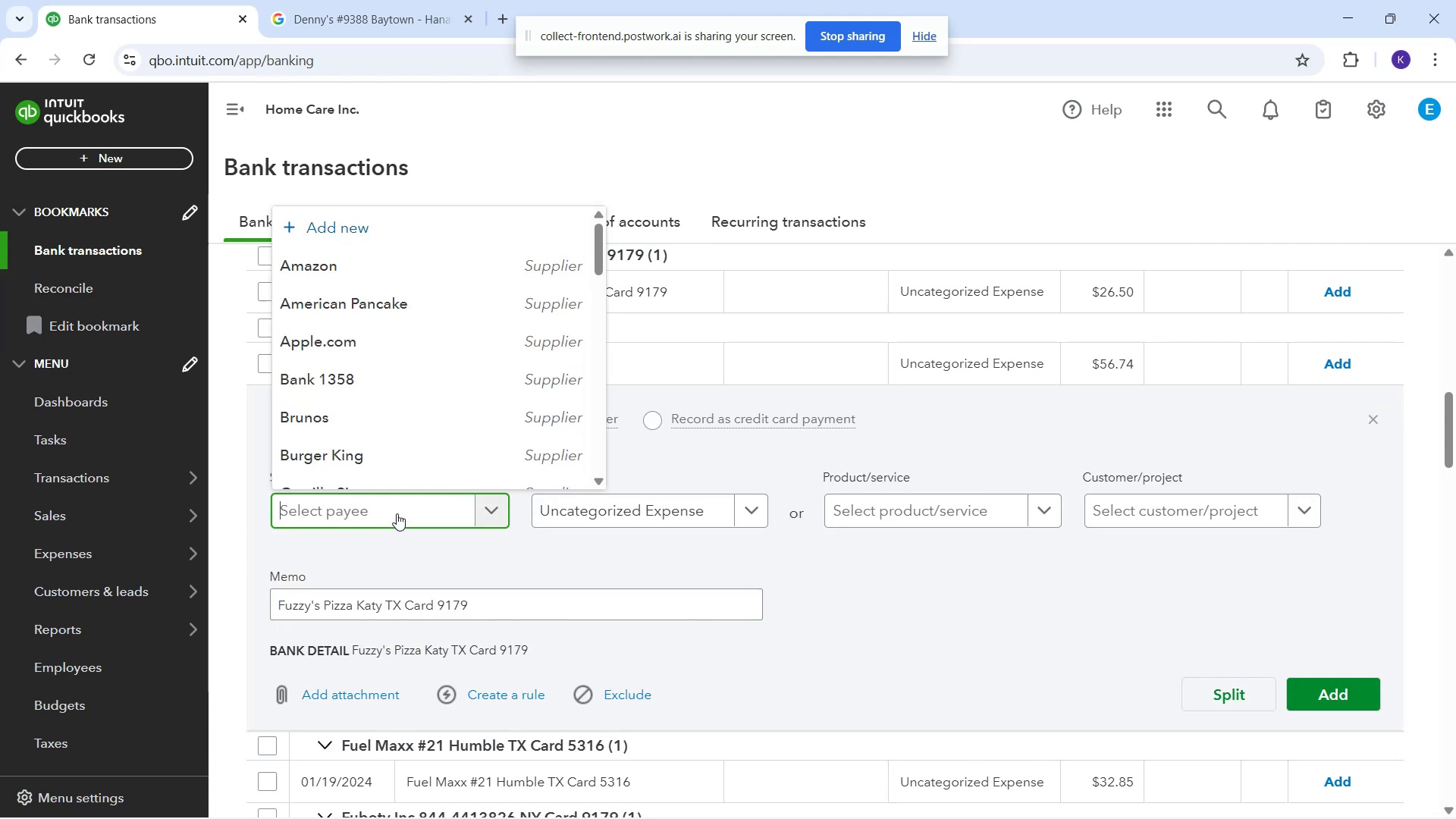 
type(Fuzzy's)
 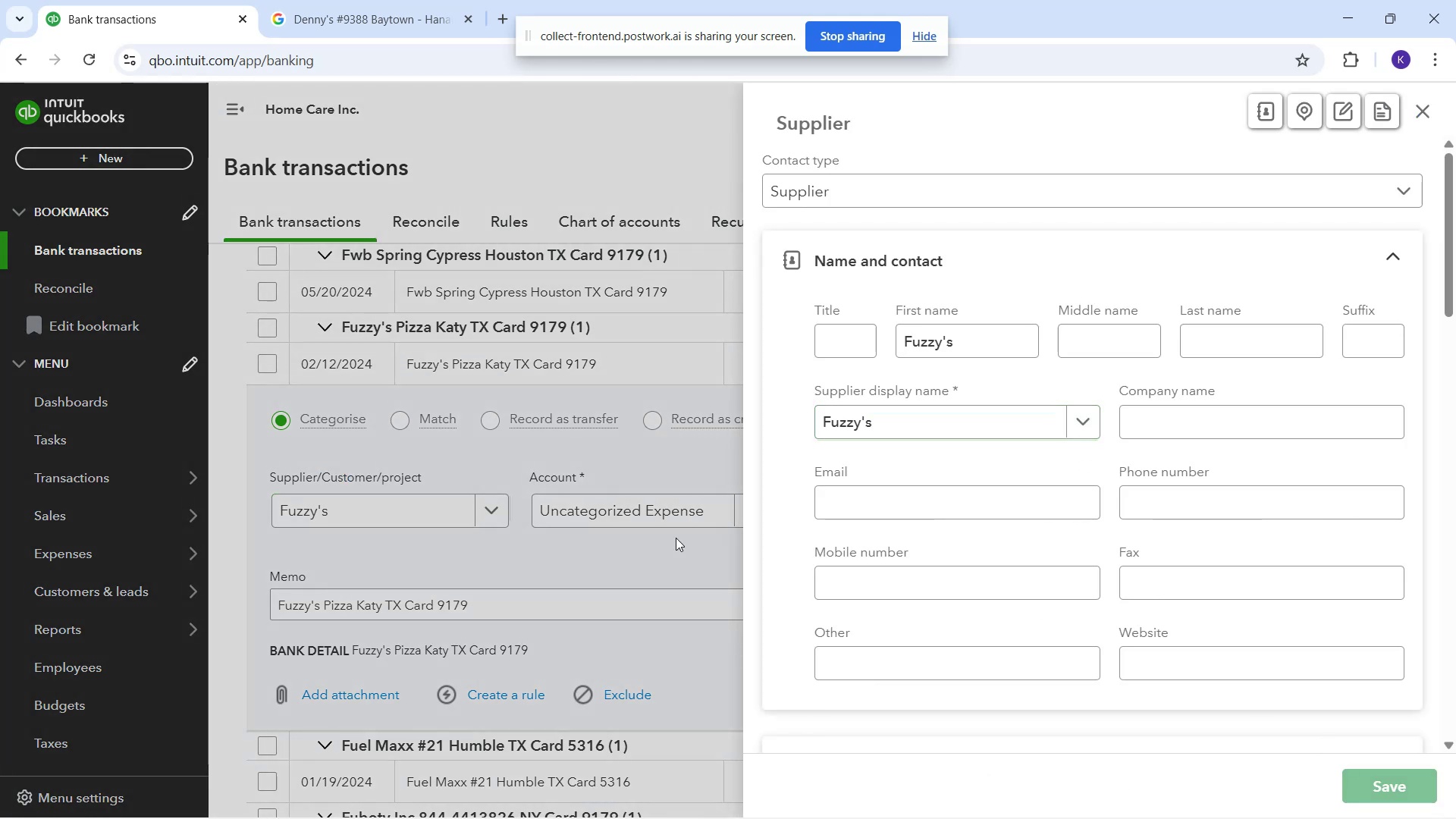 
left_click([582, 513])
 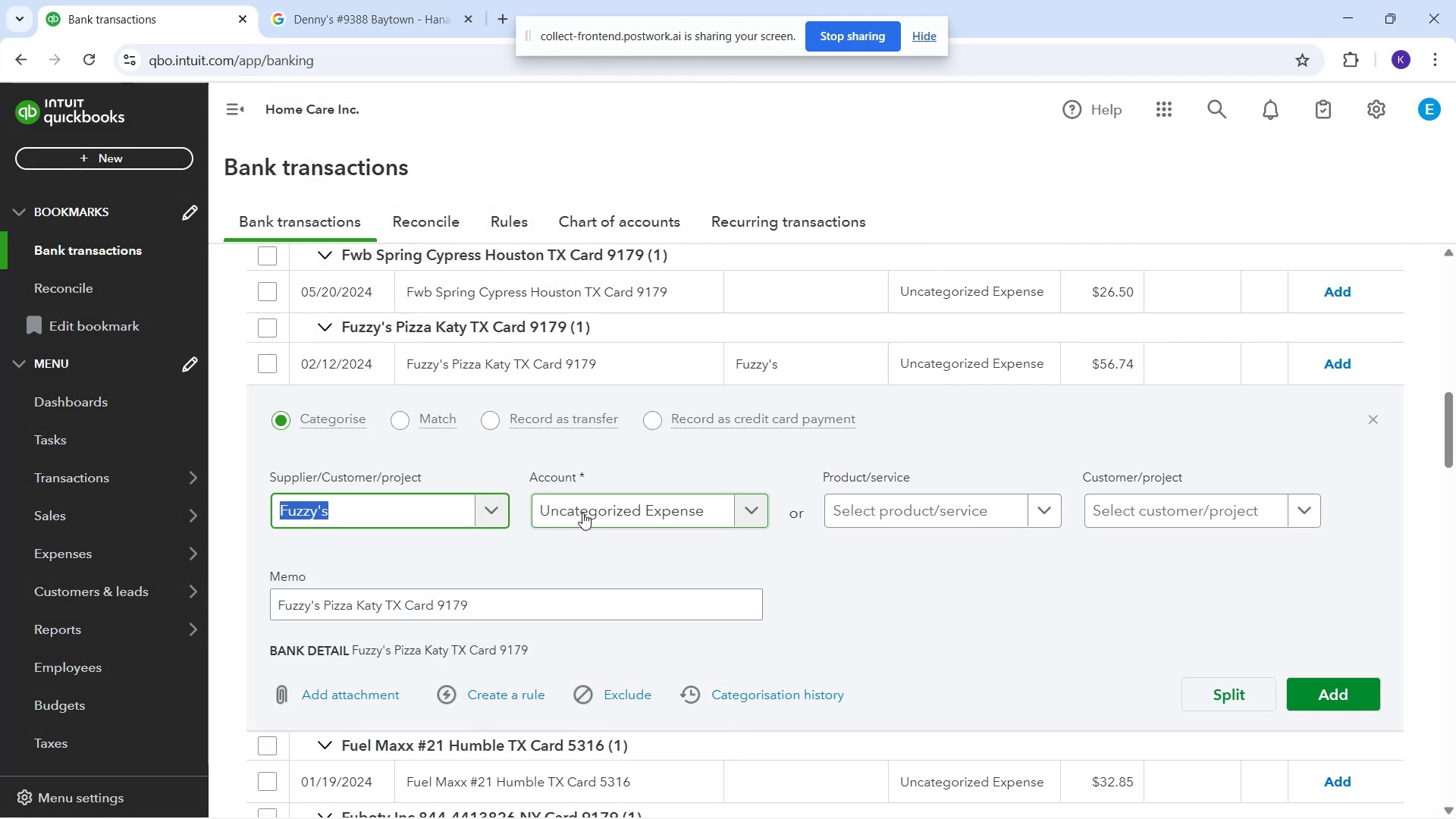 
left_click([582, 513])
 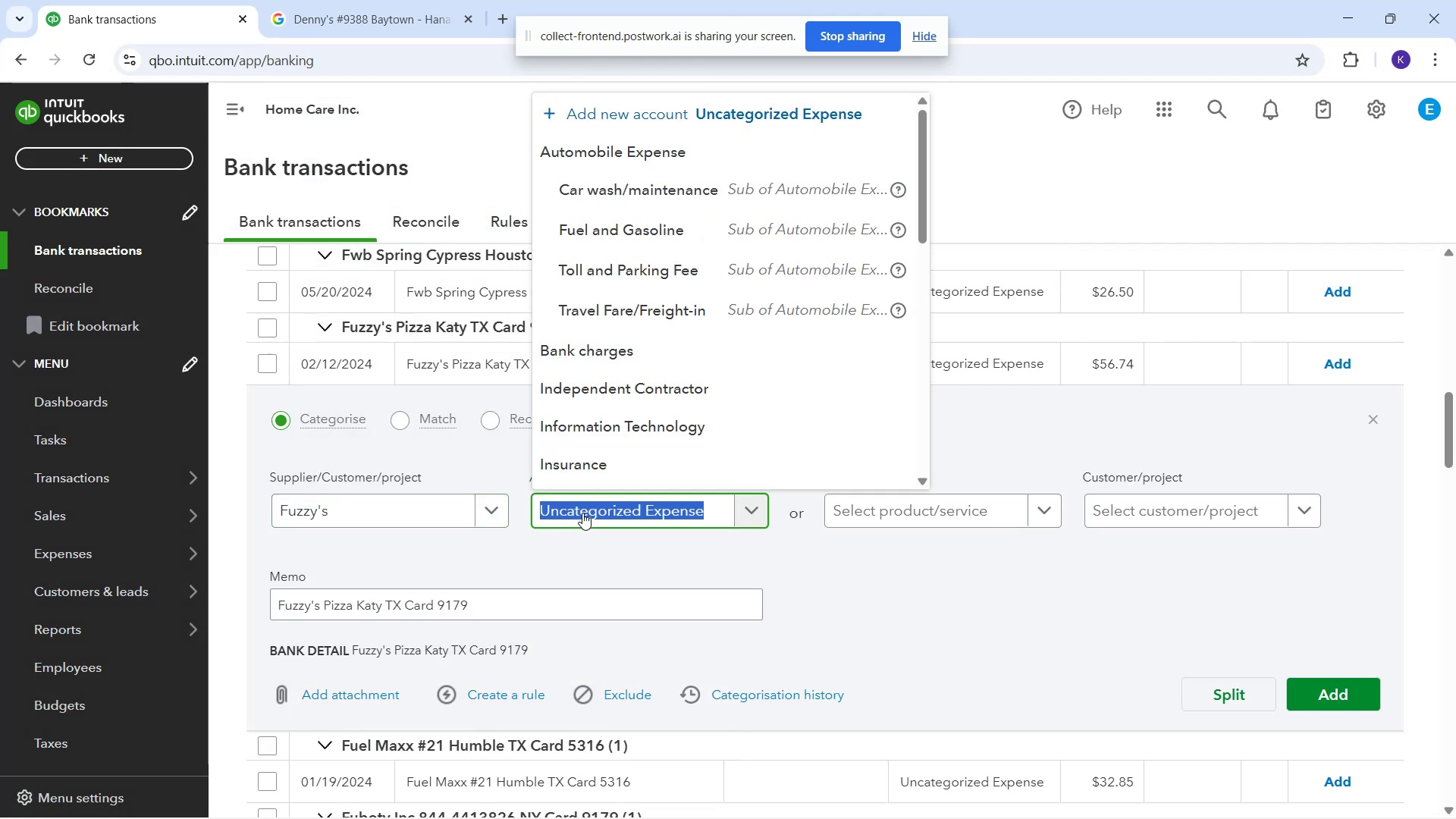 
type(mr)
key(Backspace)
type(es)
key(Backspace)
type(a)
 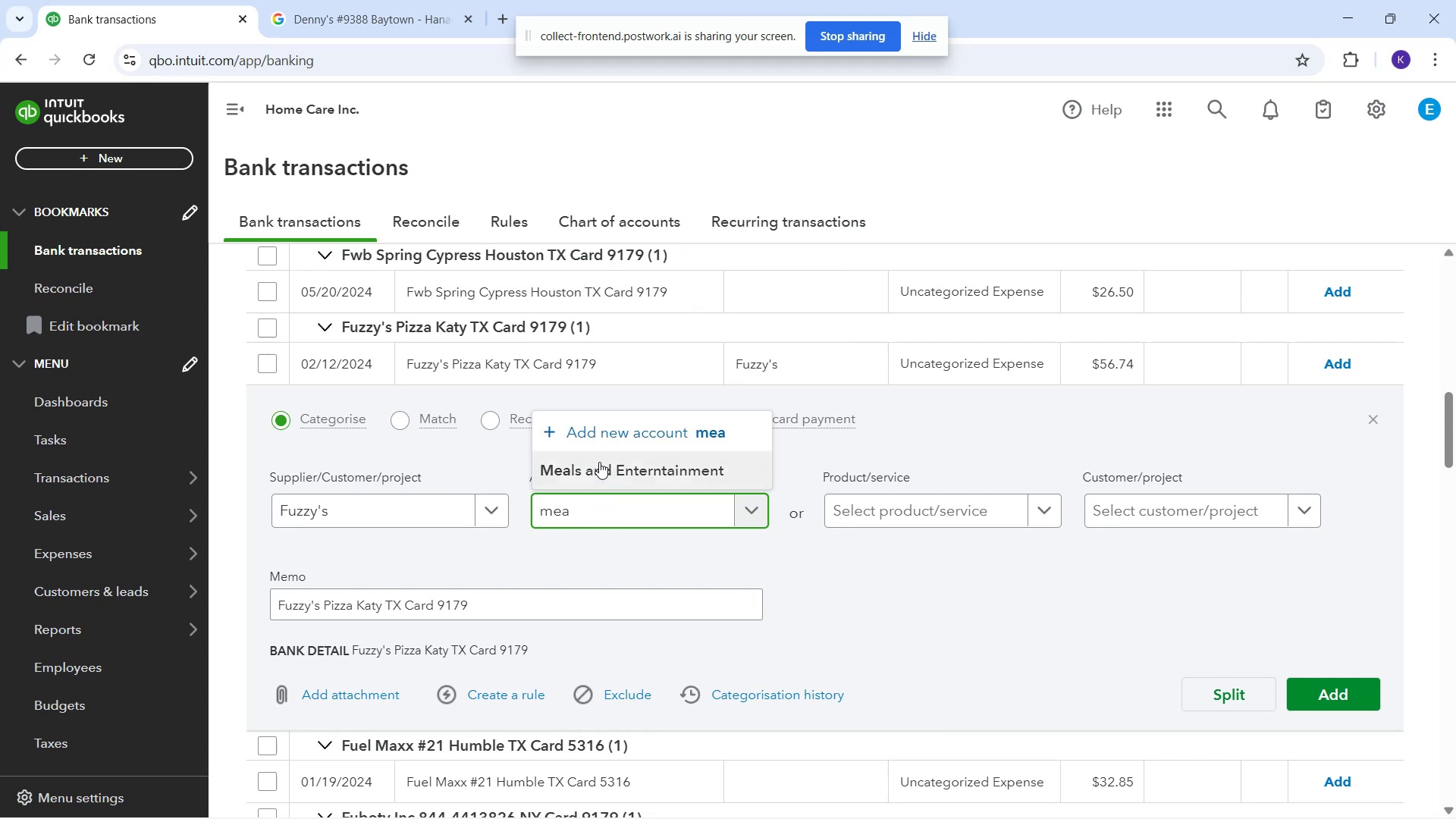 
left_click([599, 462])
 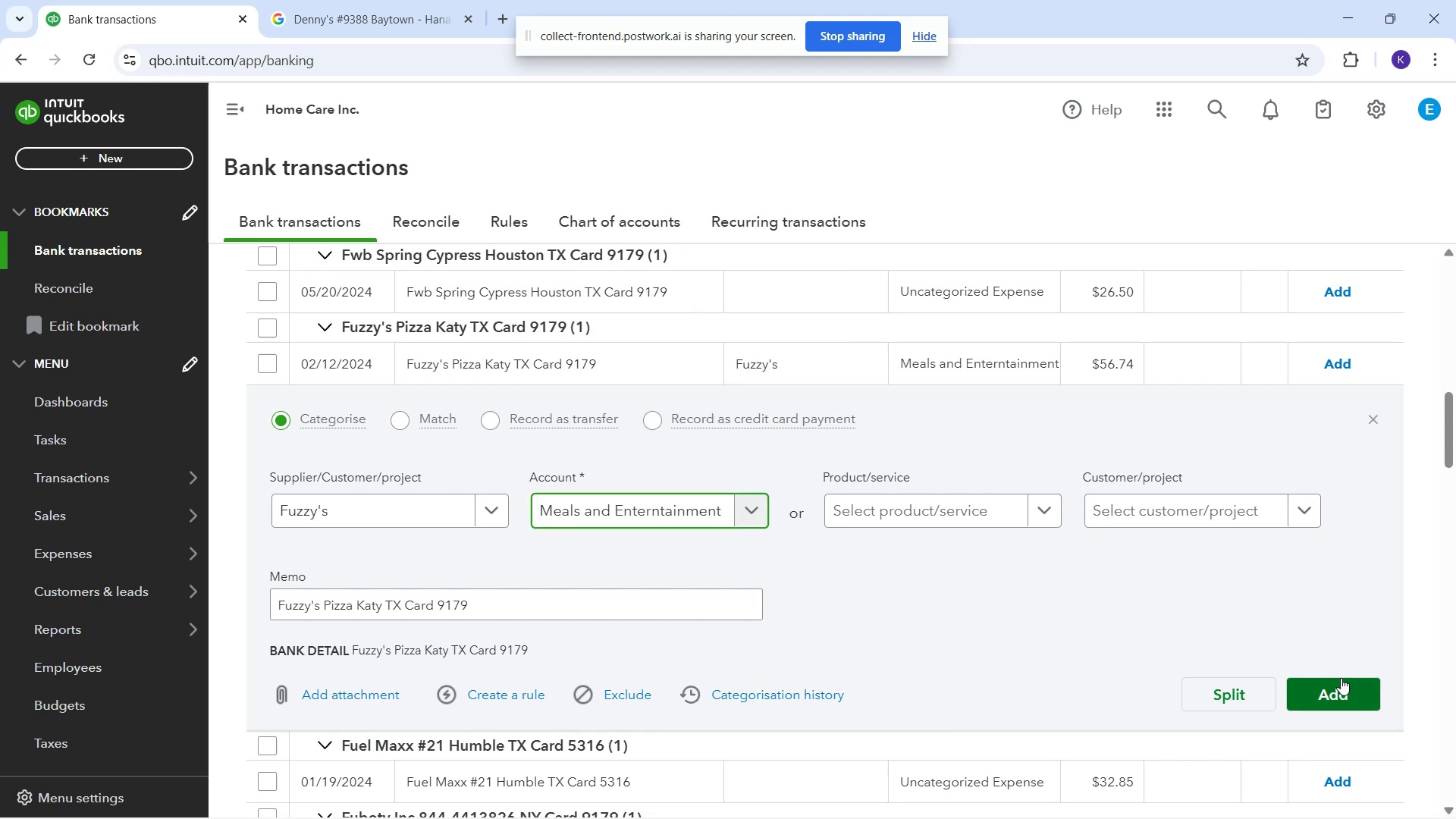 
left_click([1344, 679])
 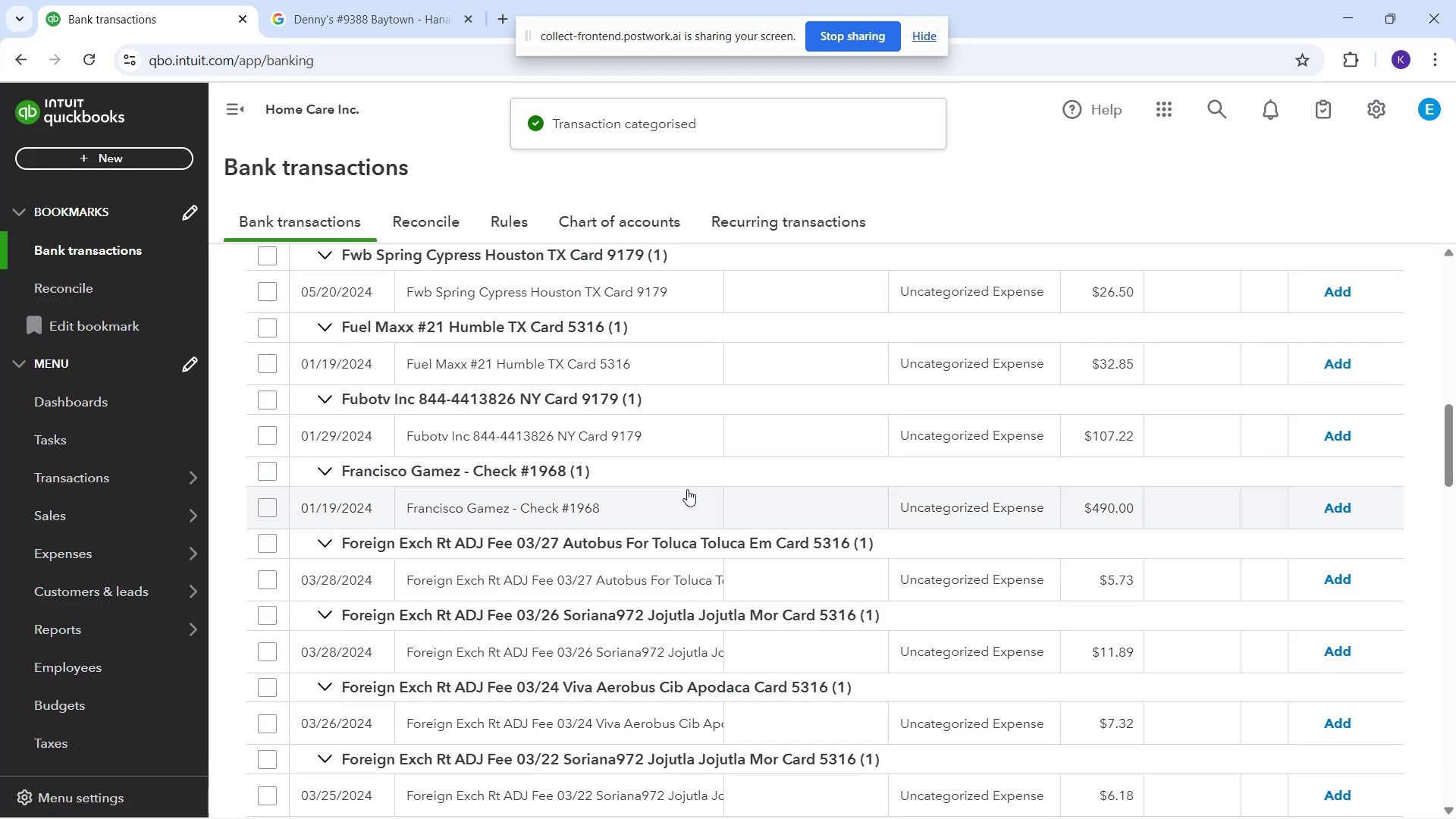 
scroll: coordinate [708, 523], scroll_direction: down, amount: 4.0
 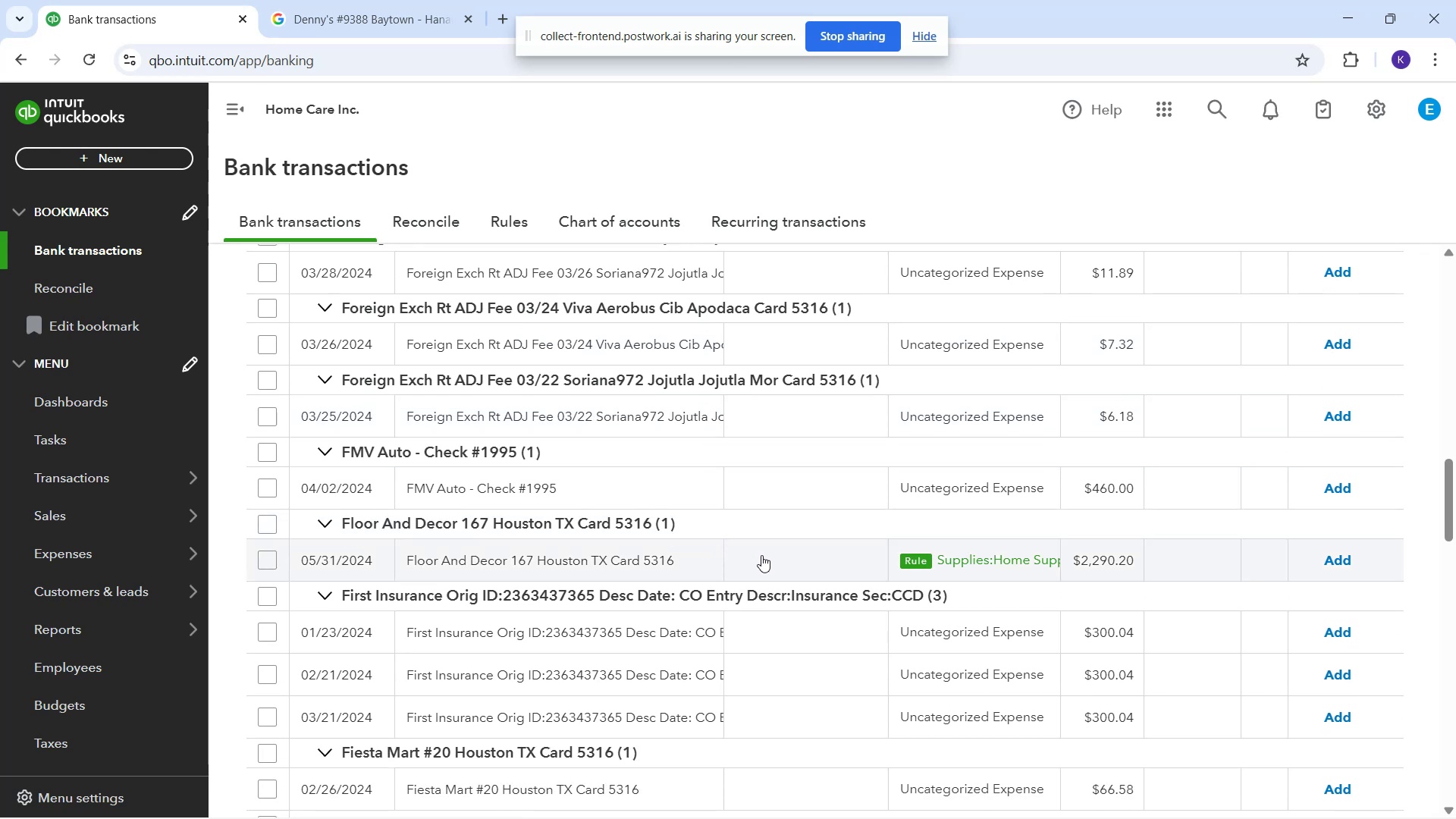 
left_click([761, 555])
 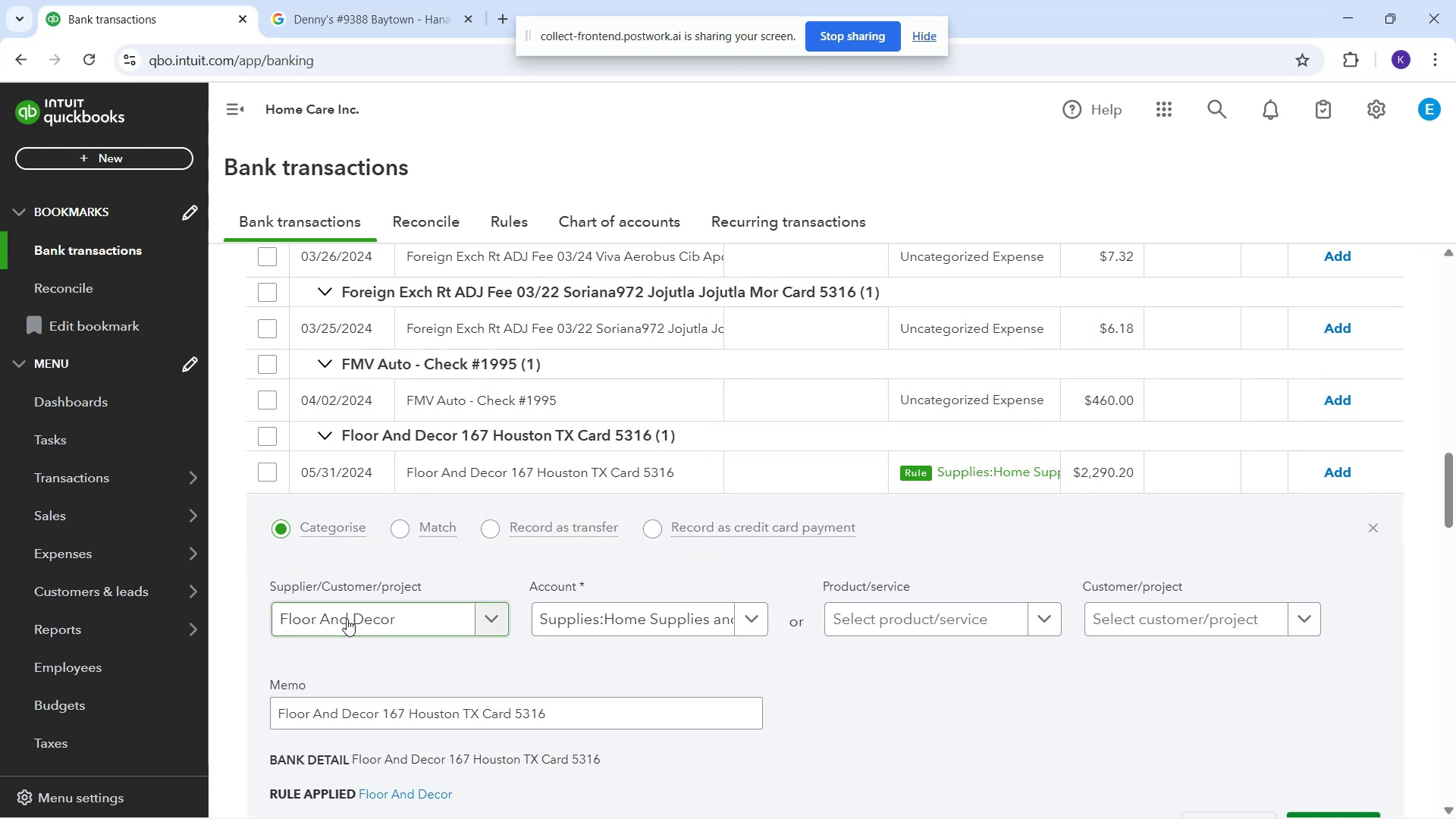 
left_click([344, 614])
 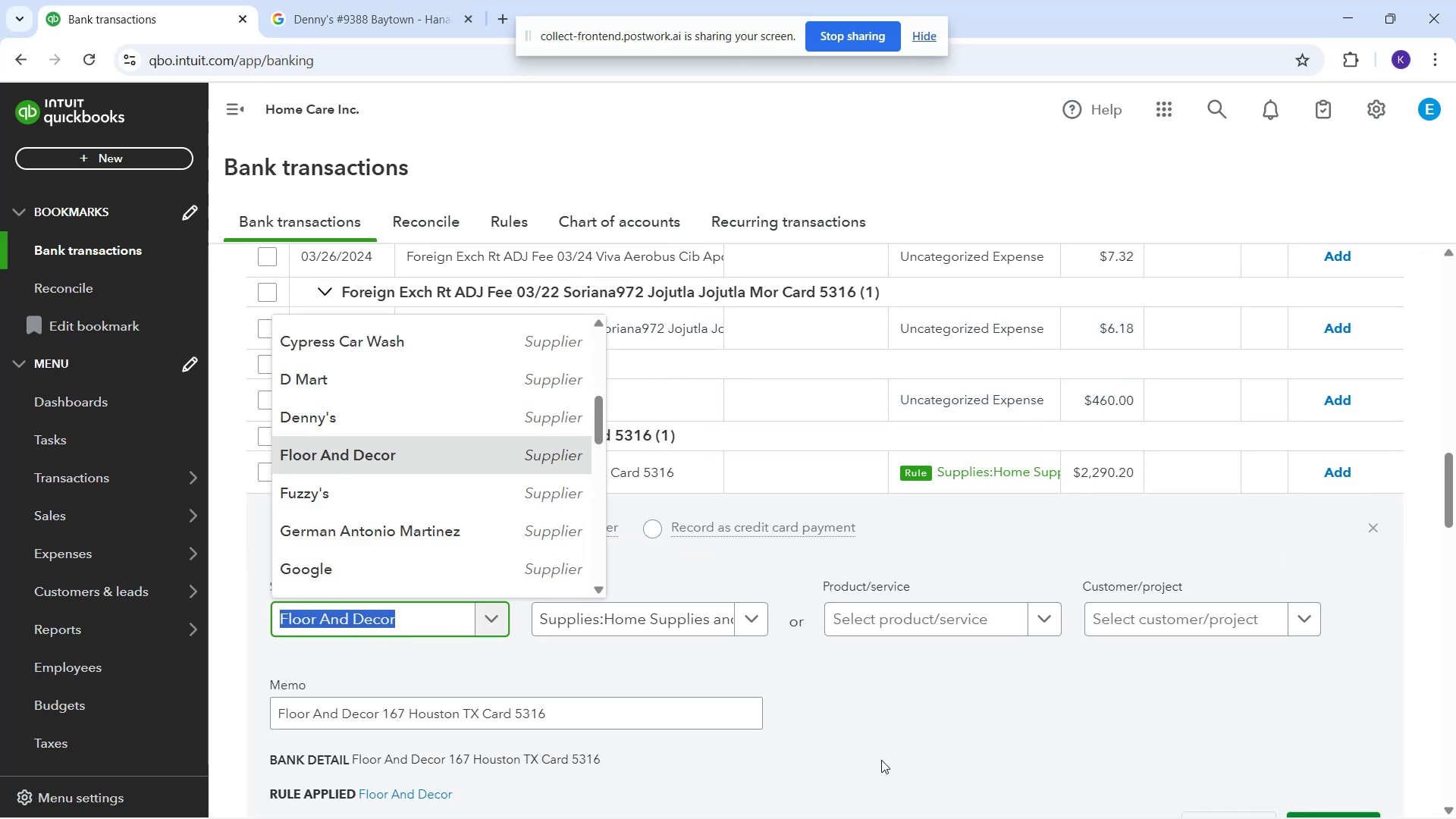 
left_click_drag(start_coordinate=[1044, 771], to_coordinate=[1043, 765])
 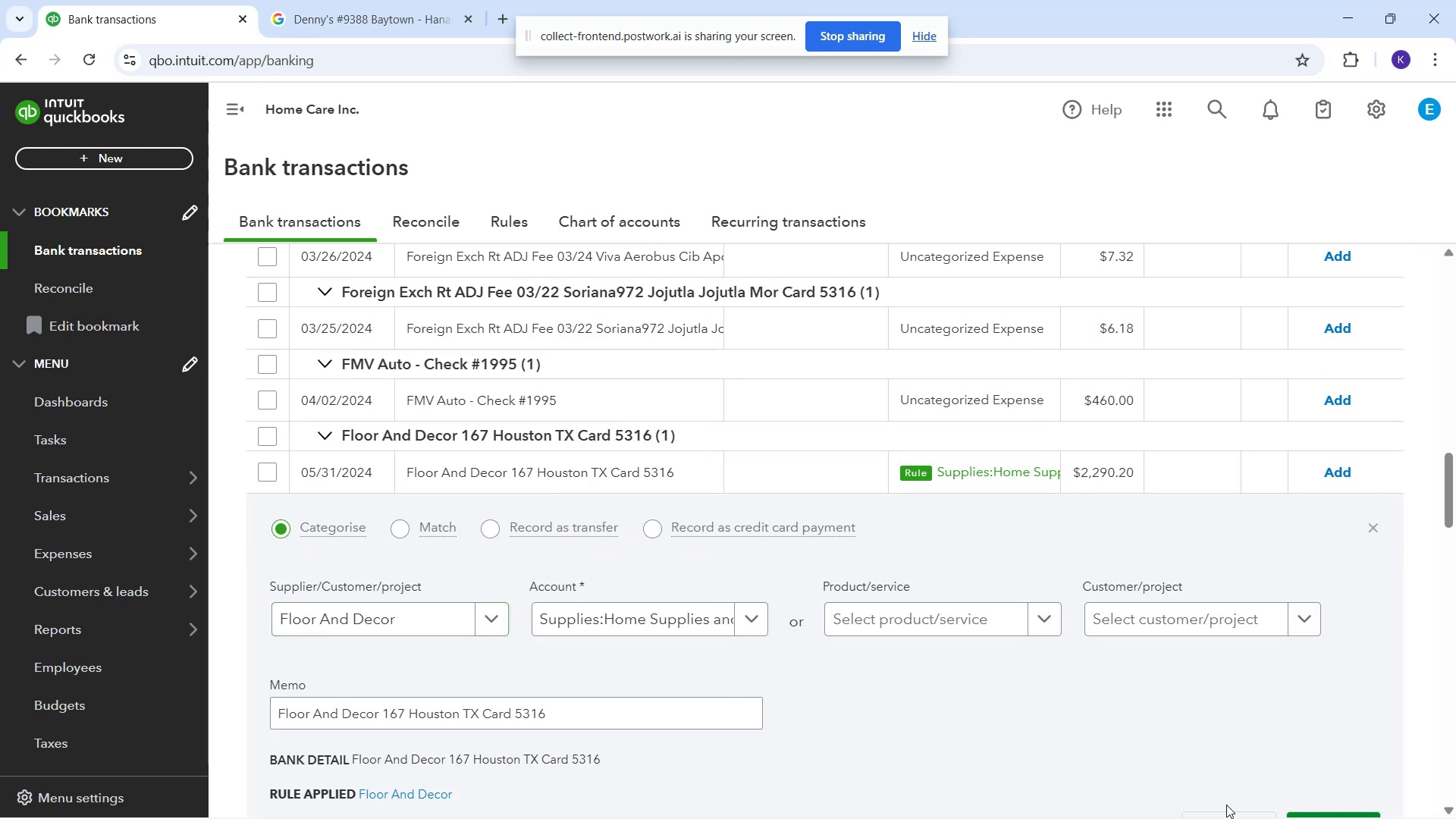 
scroll: coordinate [1281, 780], scroll_direction: down, amount: 1.0
 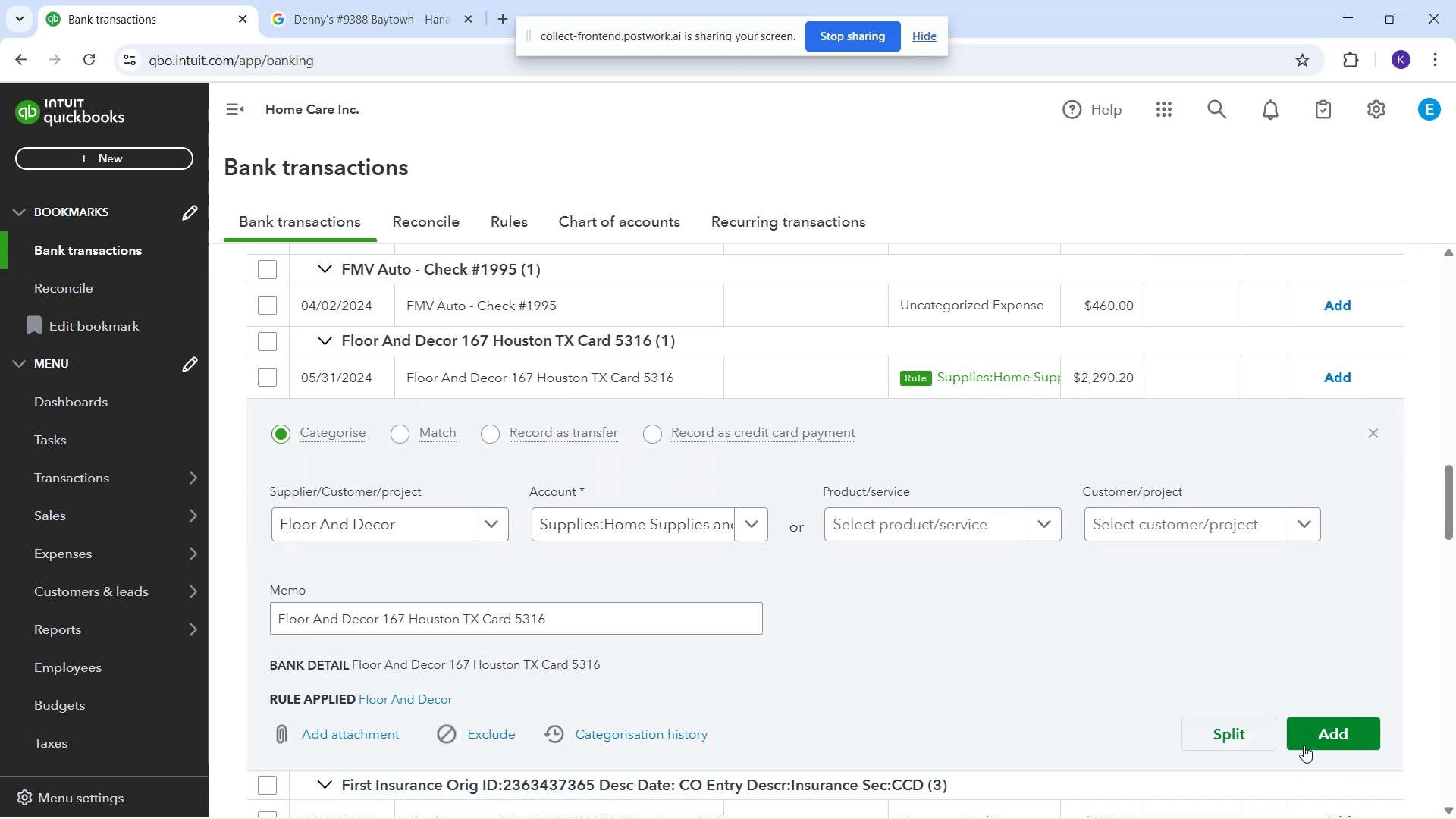 
left_click([1306, 744])
 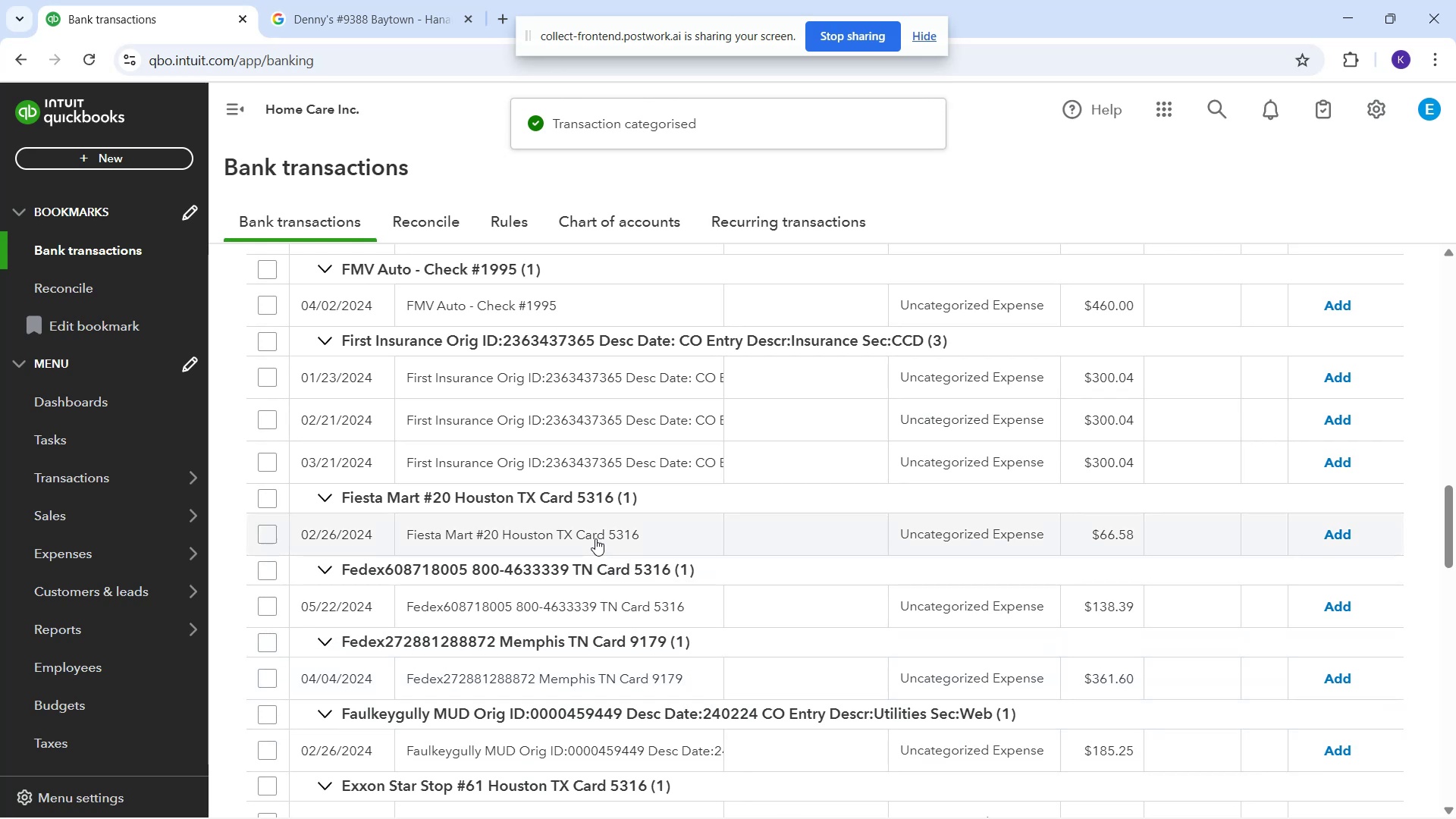 
wait(7.86)
 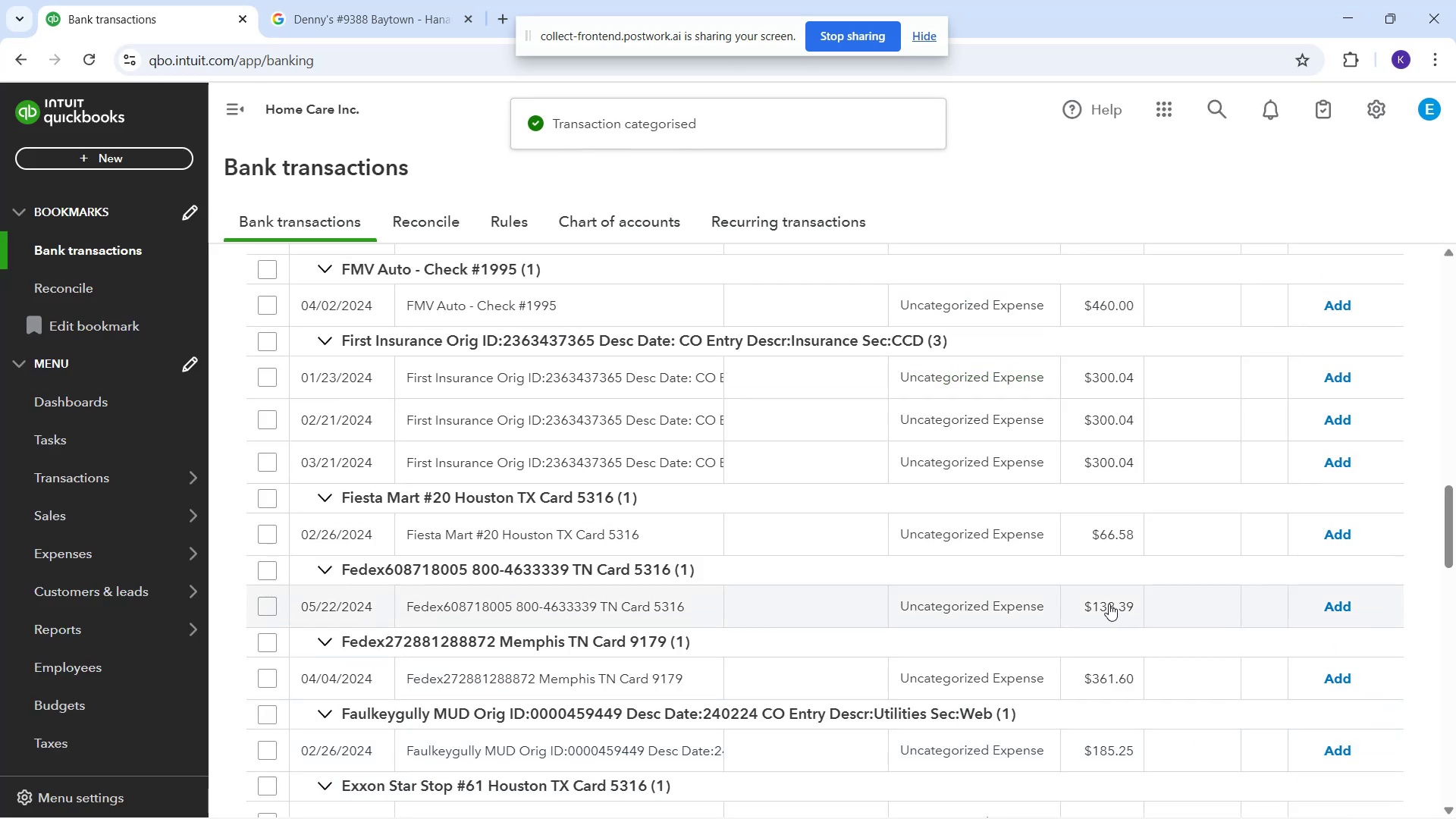 
left_click_drag(start_coordinate=[397, 541], to_coordinate=[473, 554])
 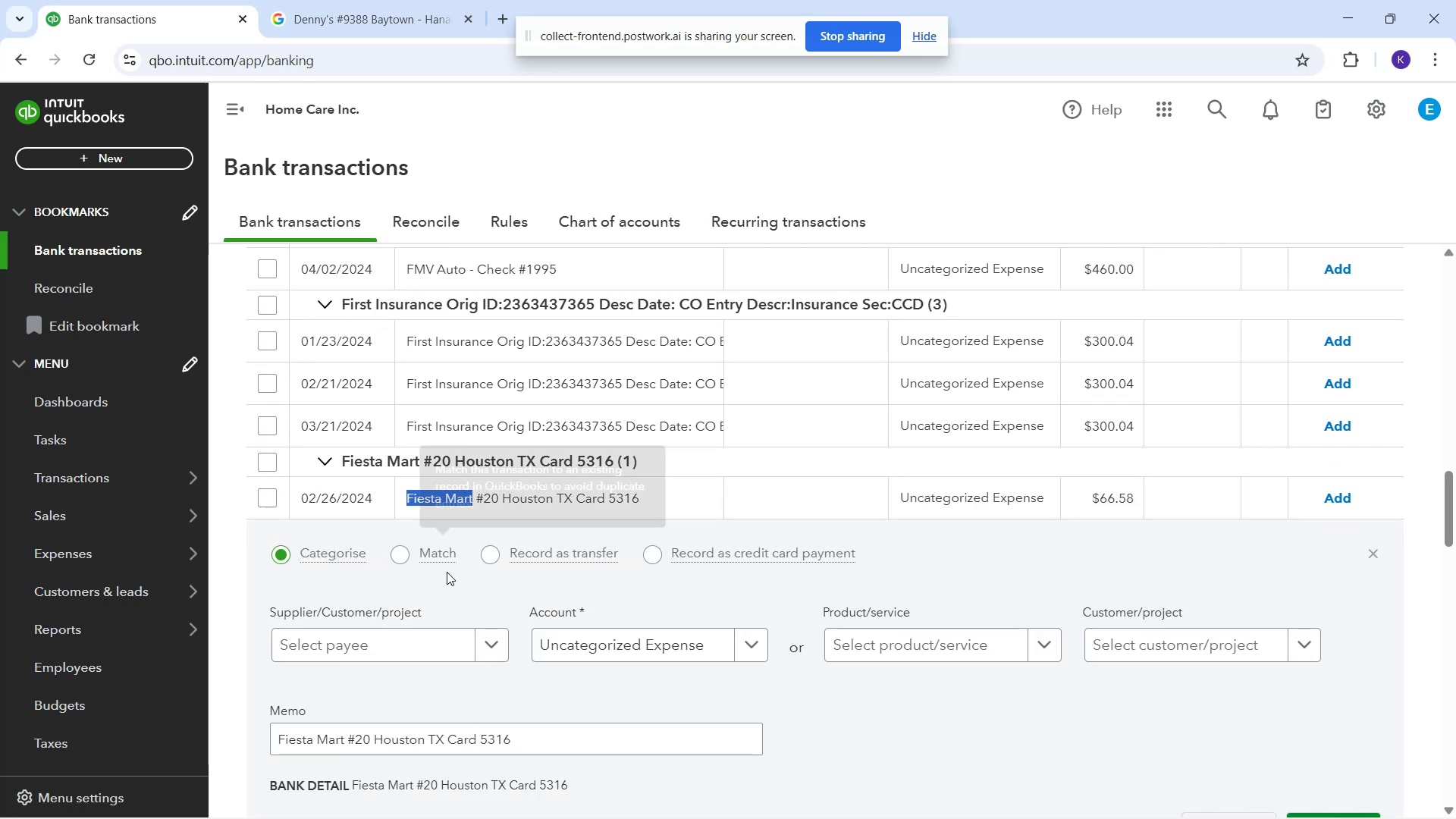 
key(Control+C)
 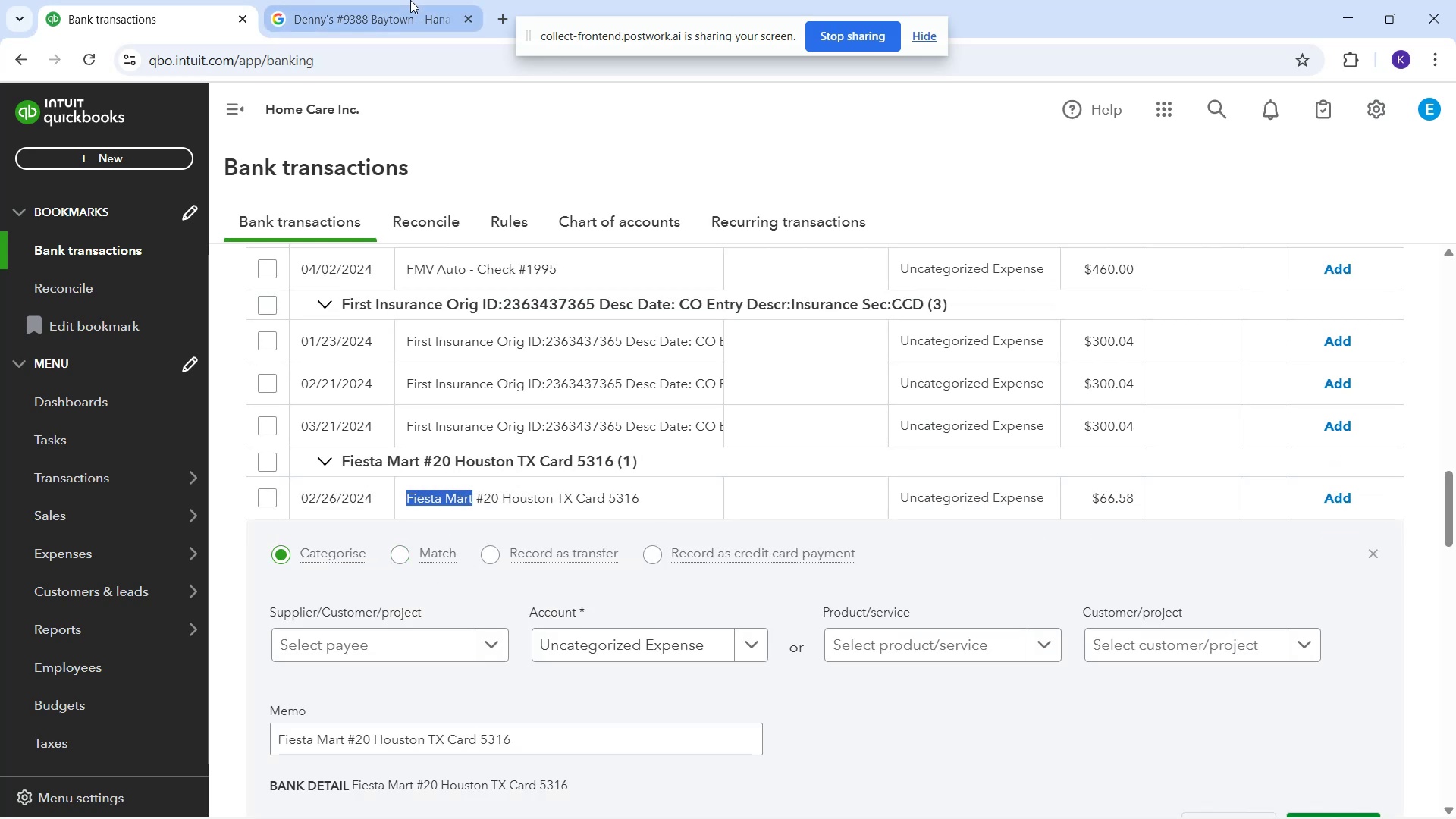 
left_click([409, 0])
 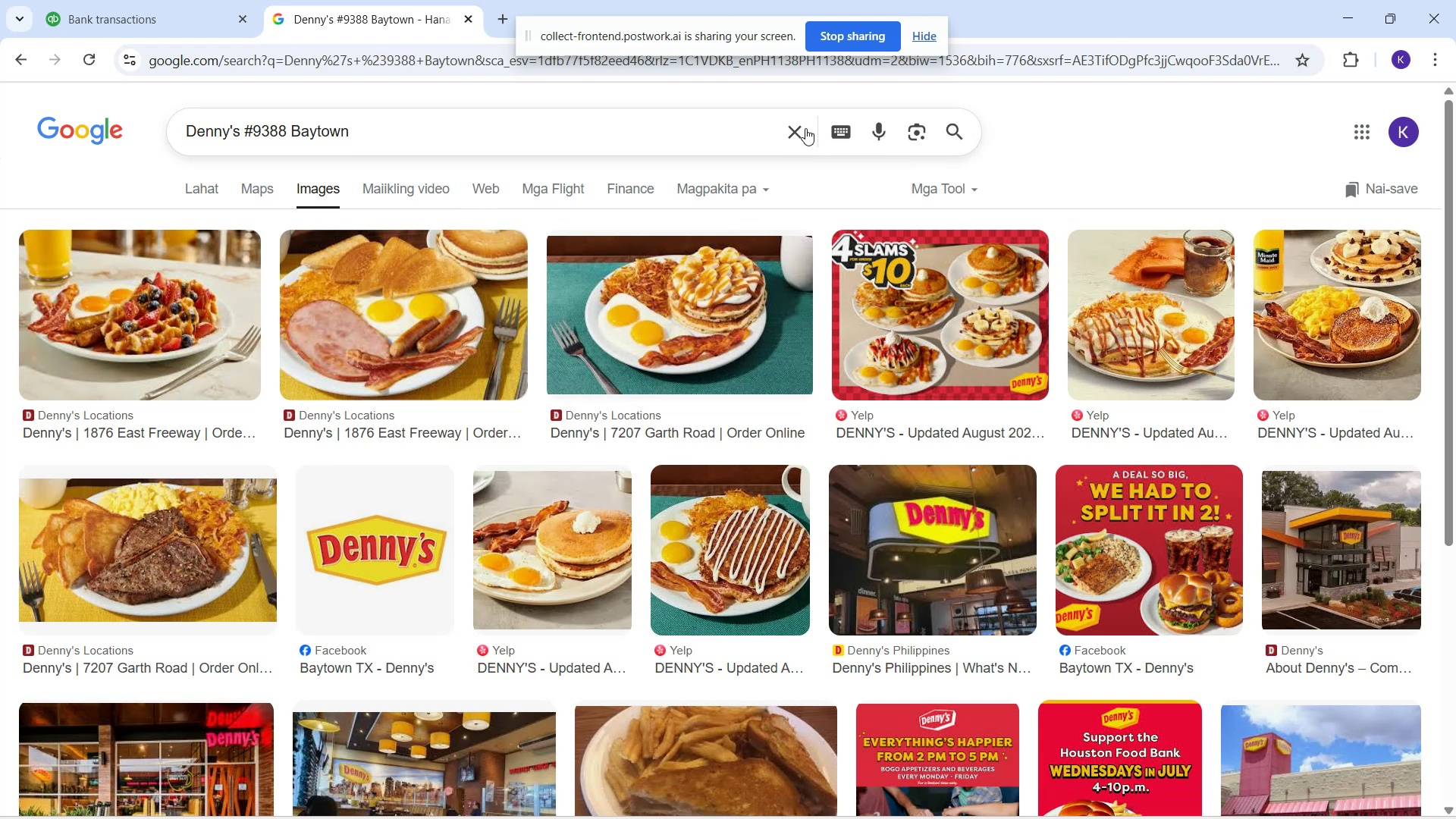 
left_click([794, 136])
 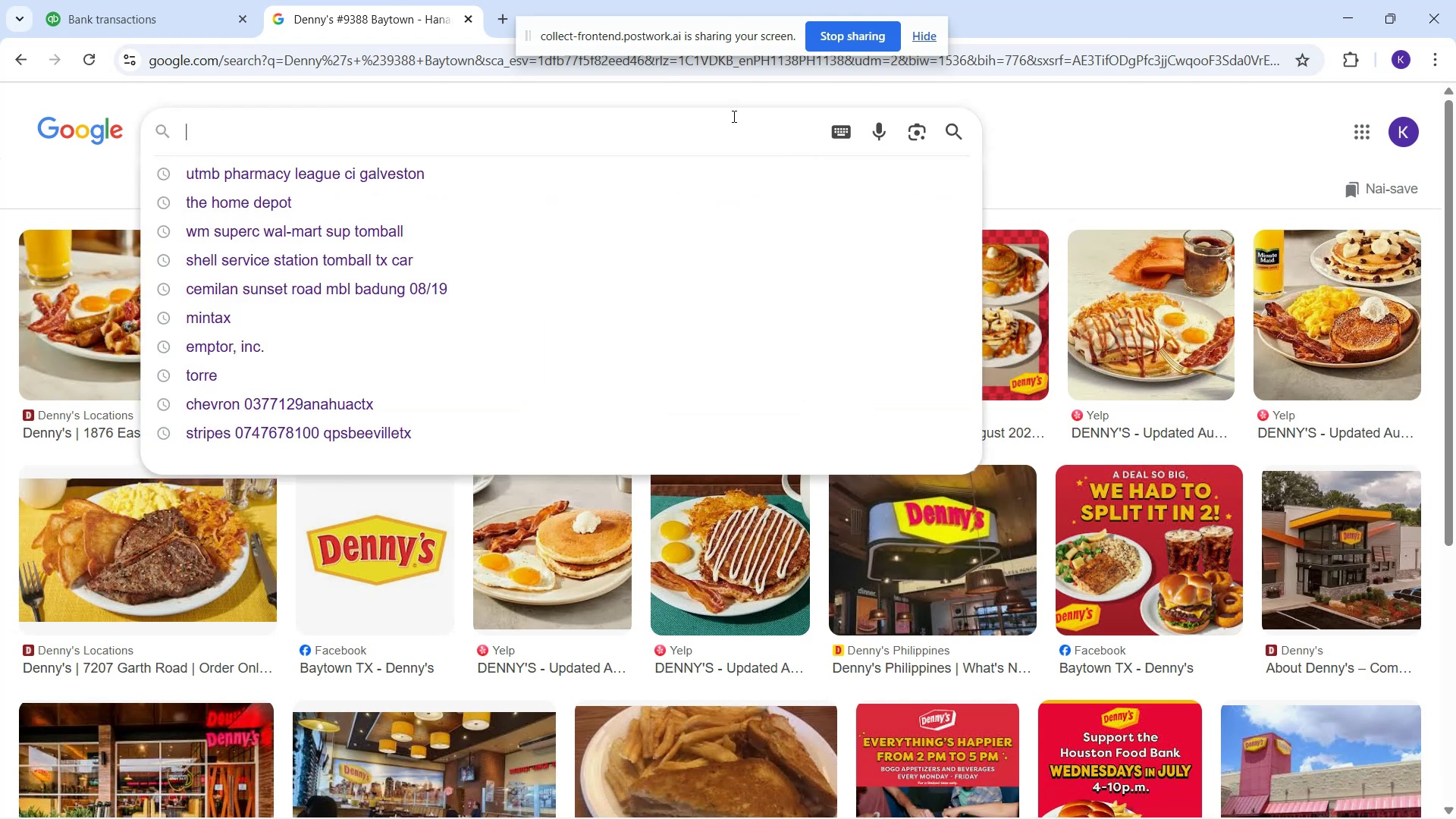 
key(Control+V)
 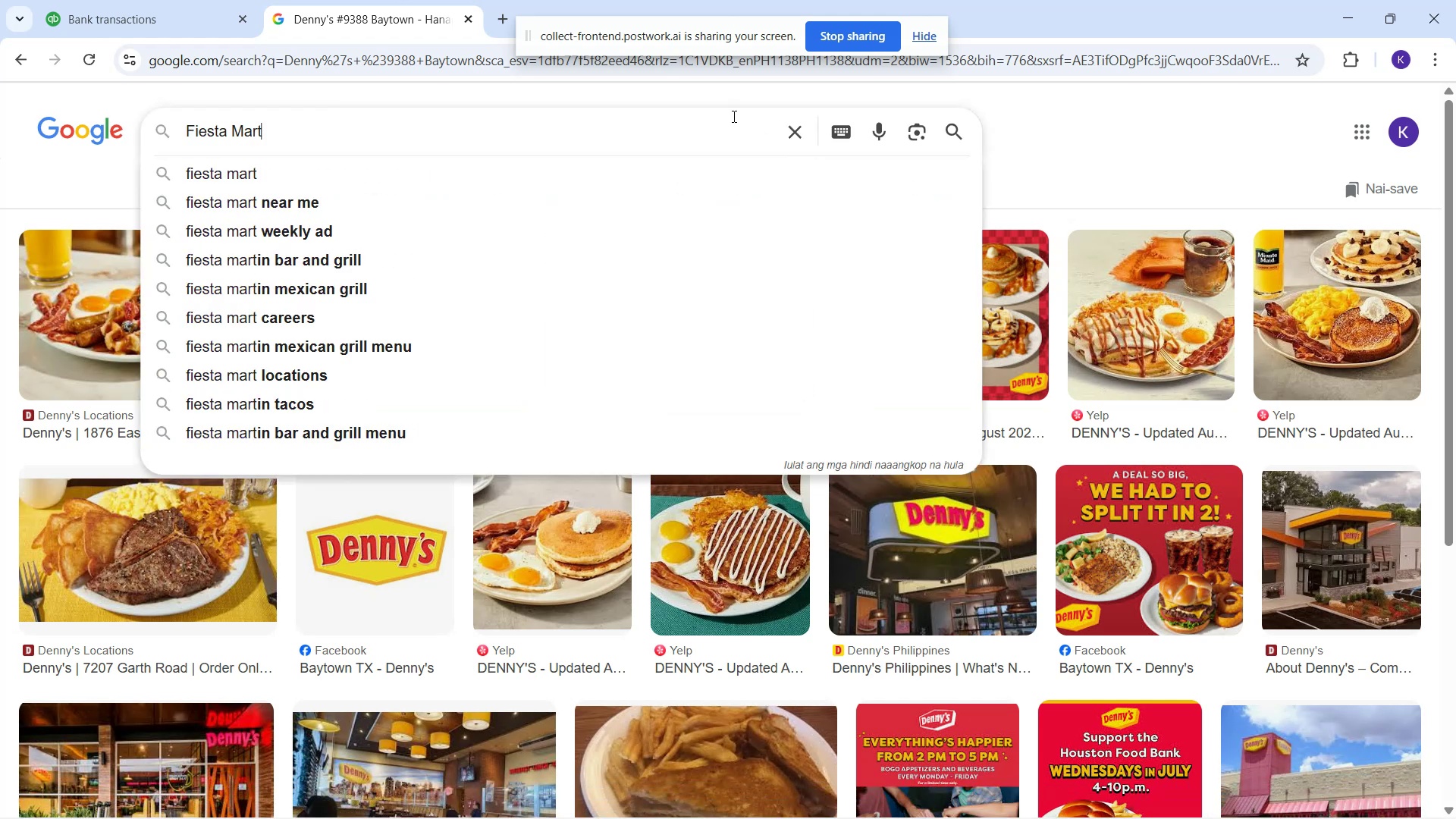 
key(Enter)
 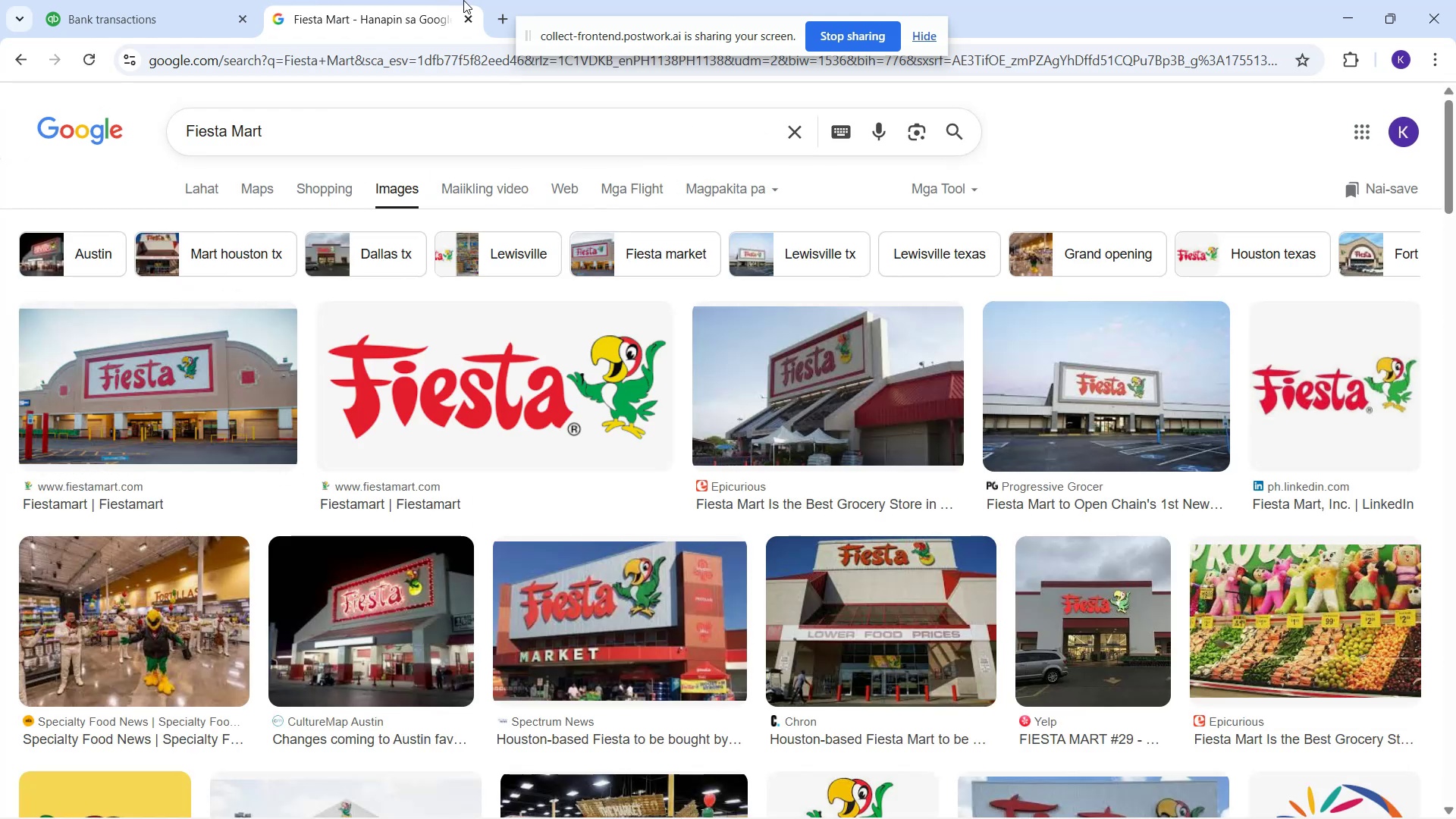 
wait(6.12)
 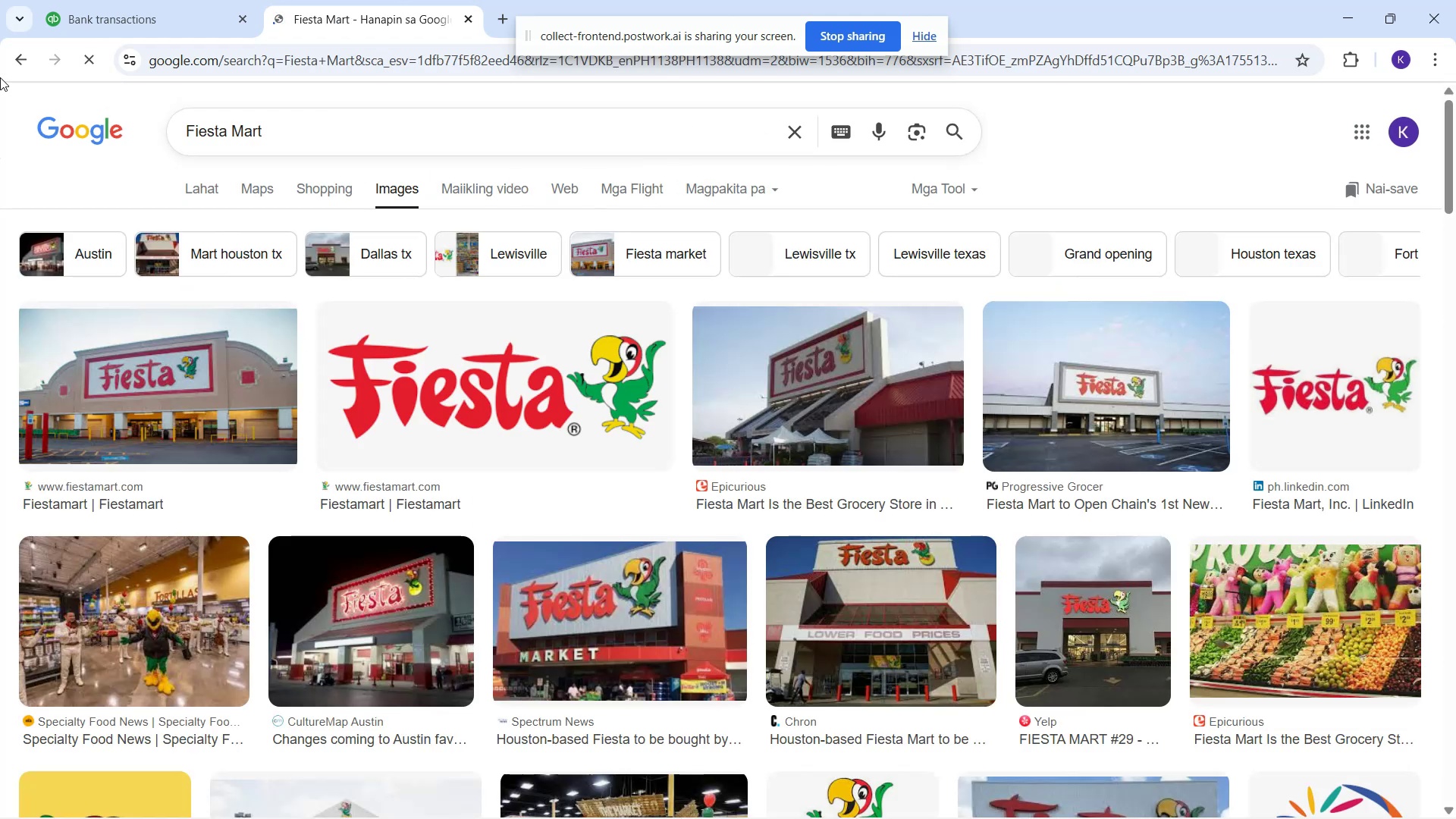 
left_click([121, 21])
 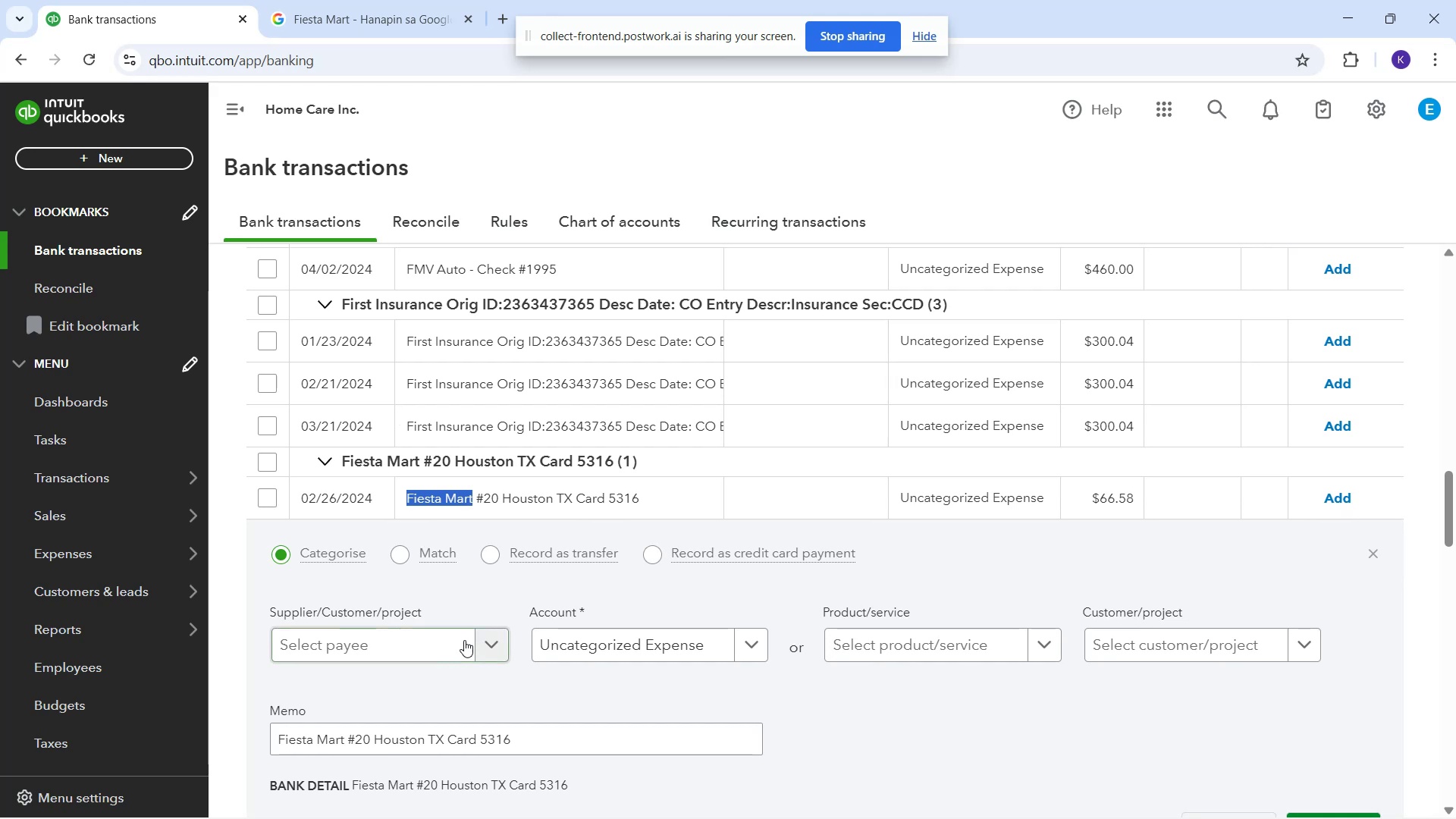 
left_click([449, 644])
 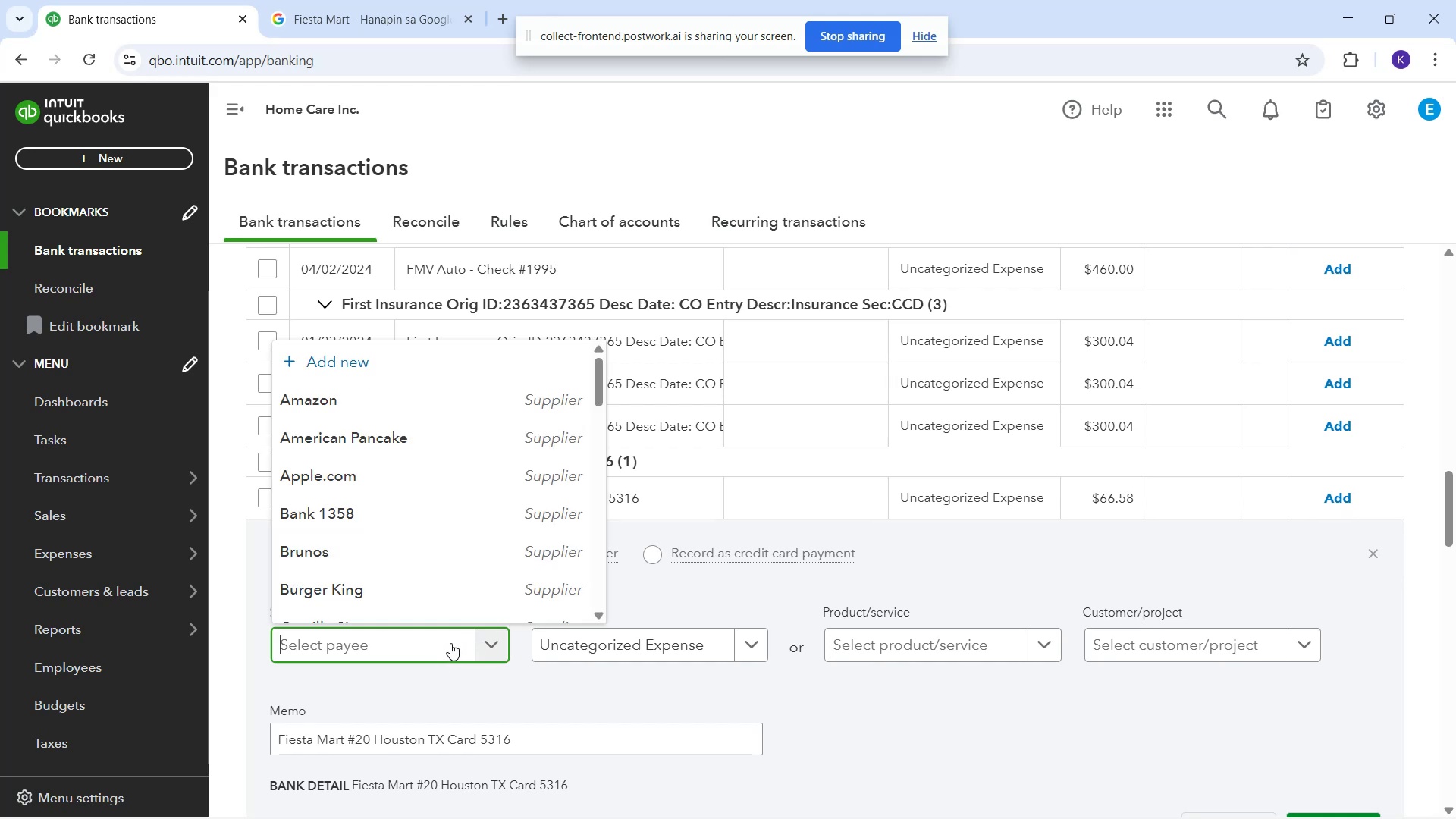 
type(Fiesta Mart)
 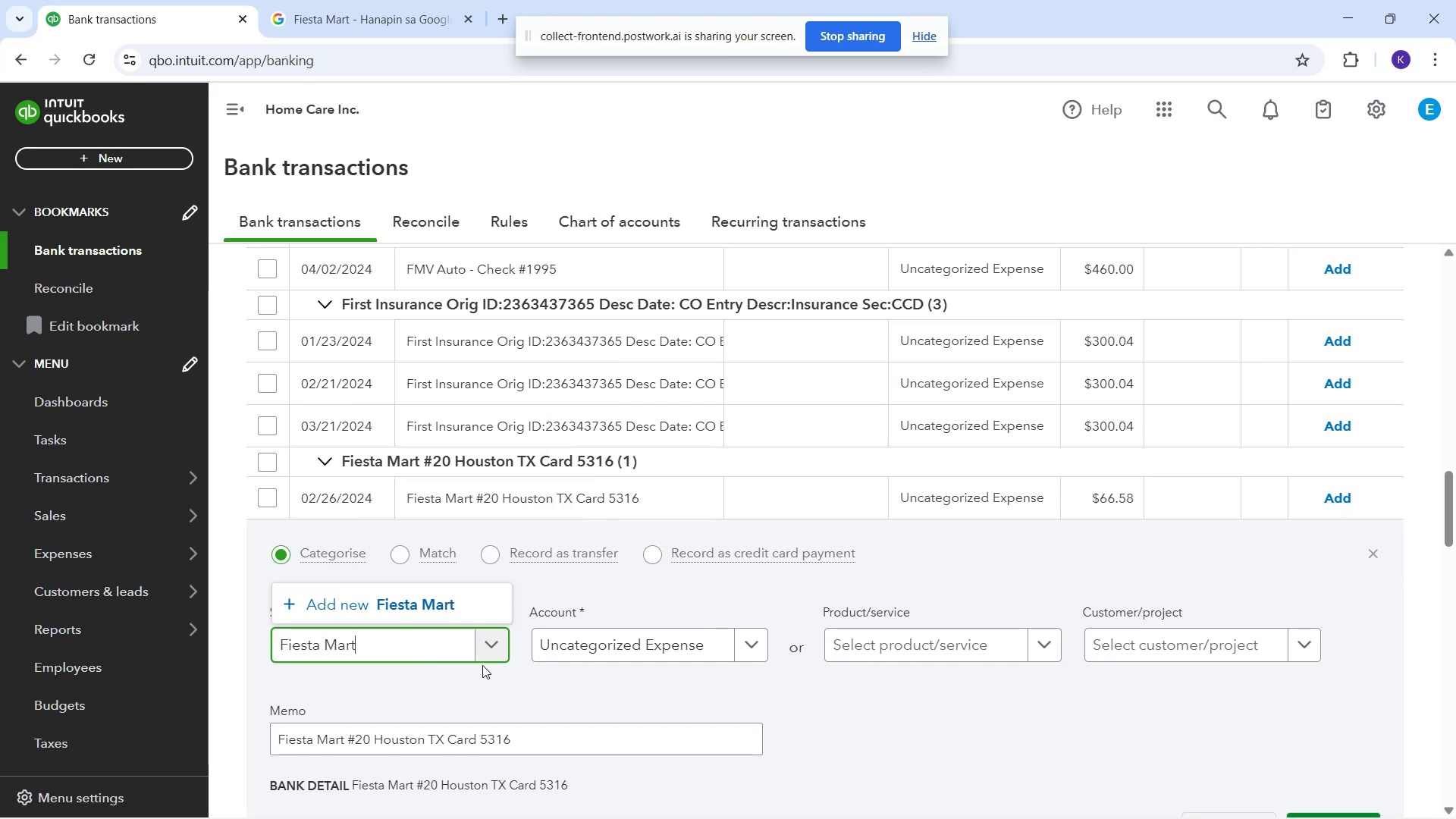 
left_click([447, 601])
 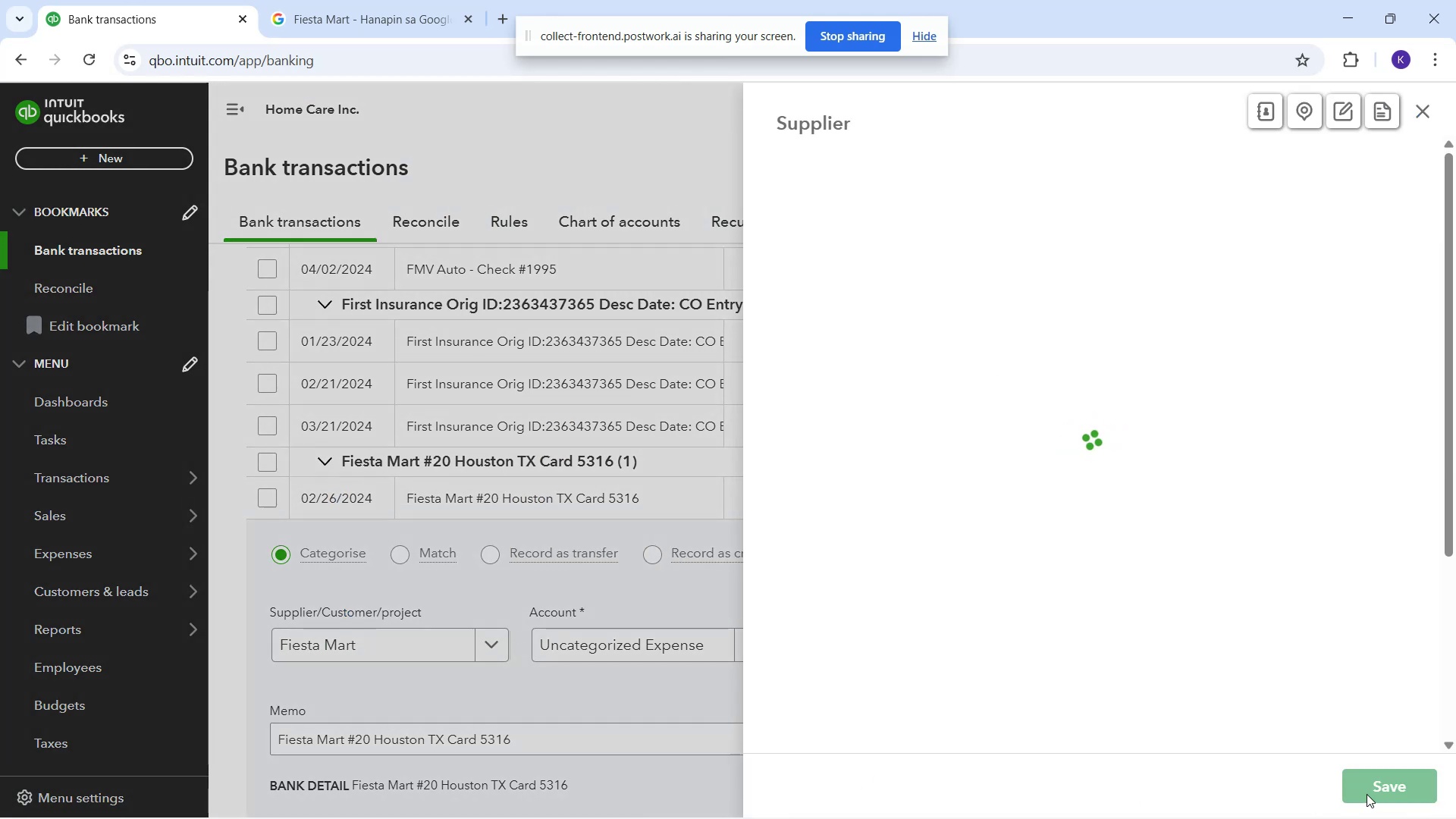 
left_click([1379, 783])
 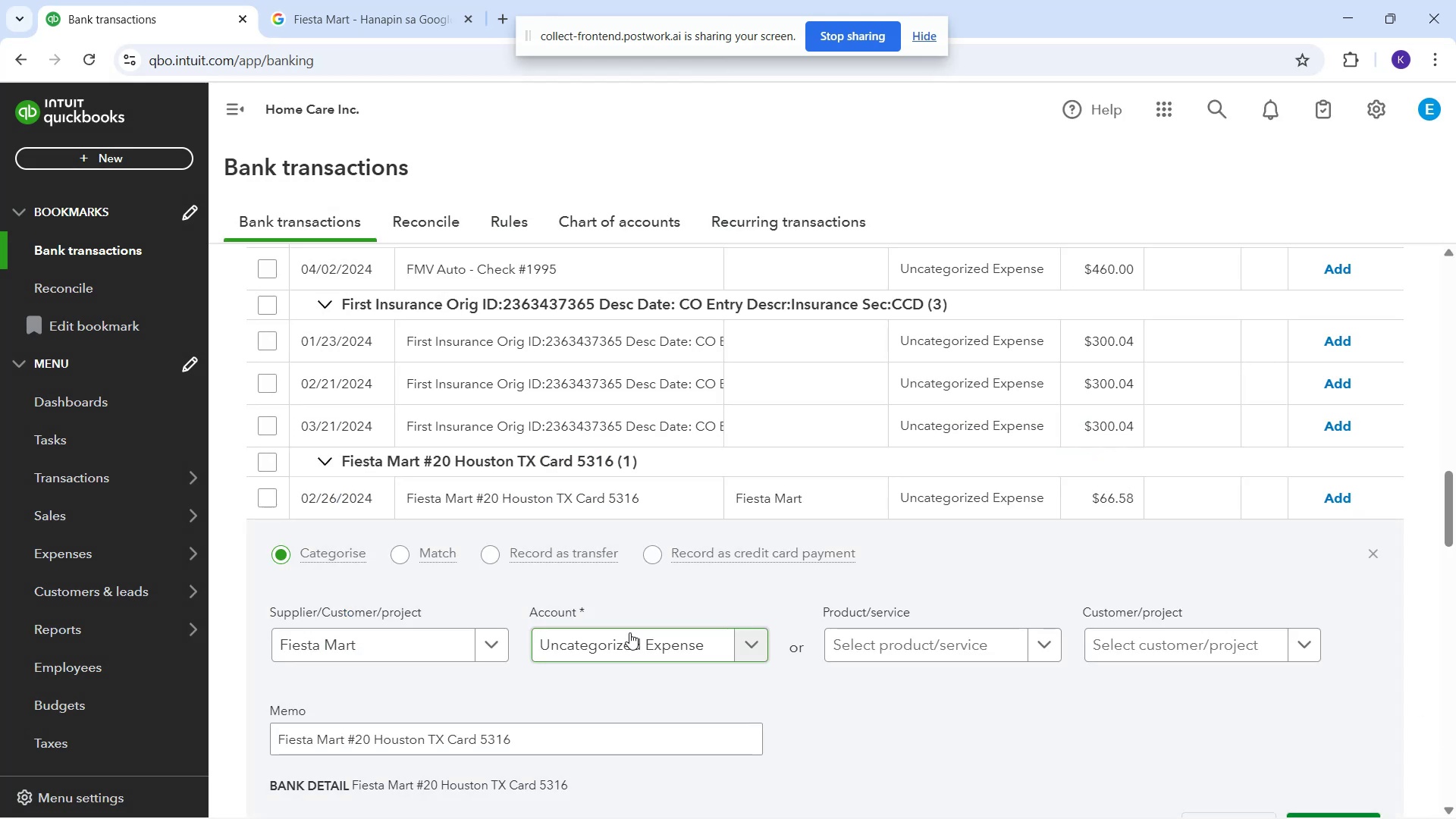 
left_click([635, 639])
 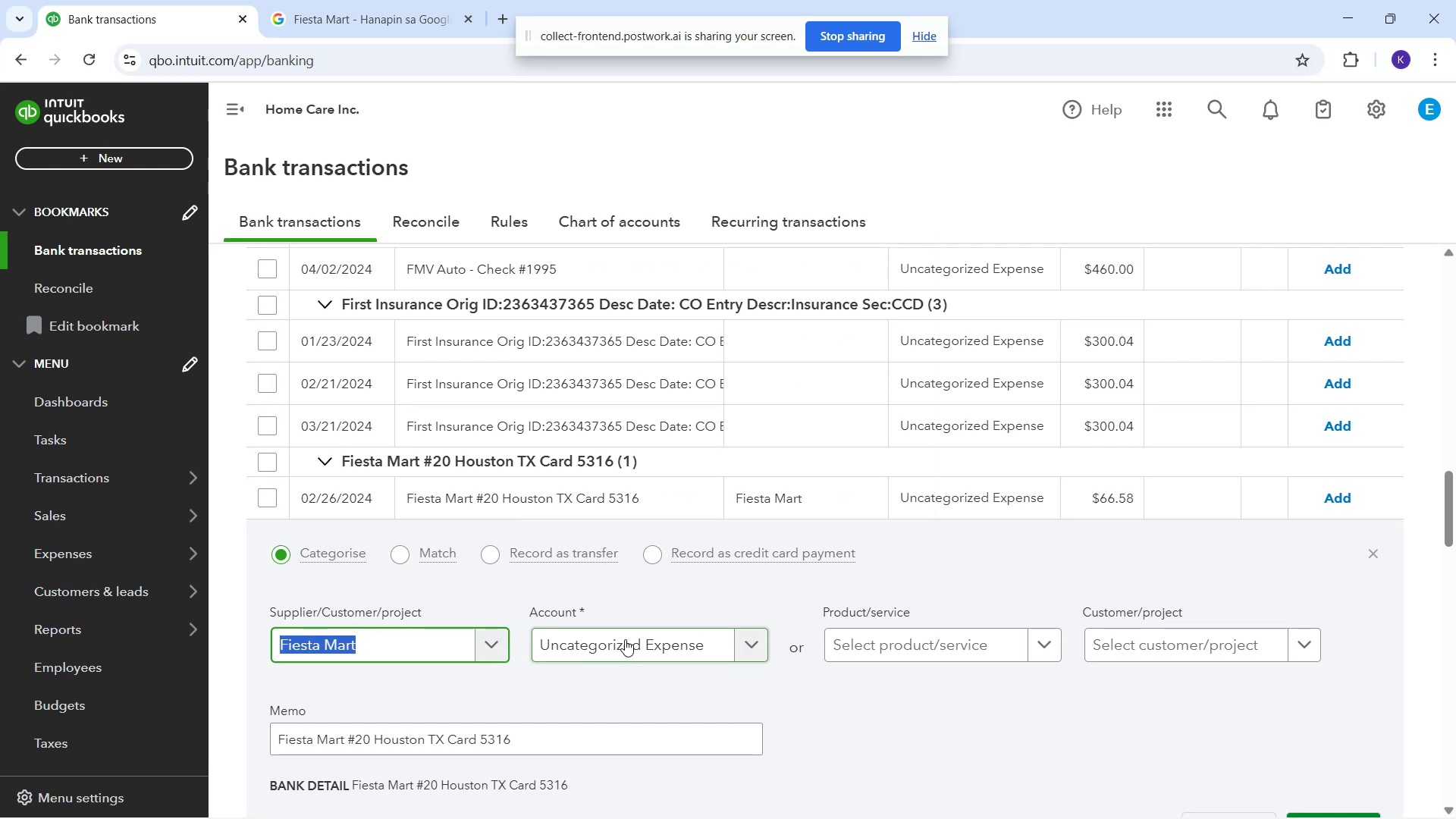 
left_click([625, 639])
 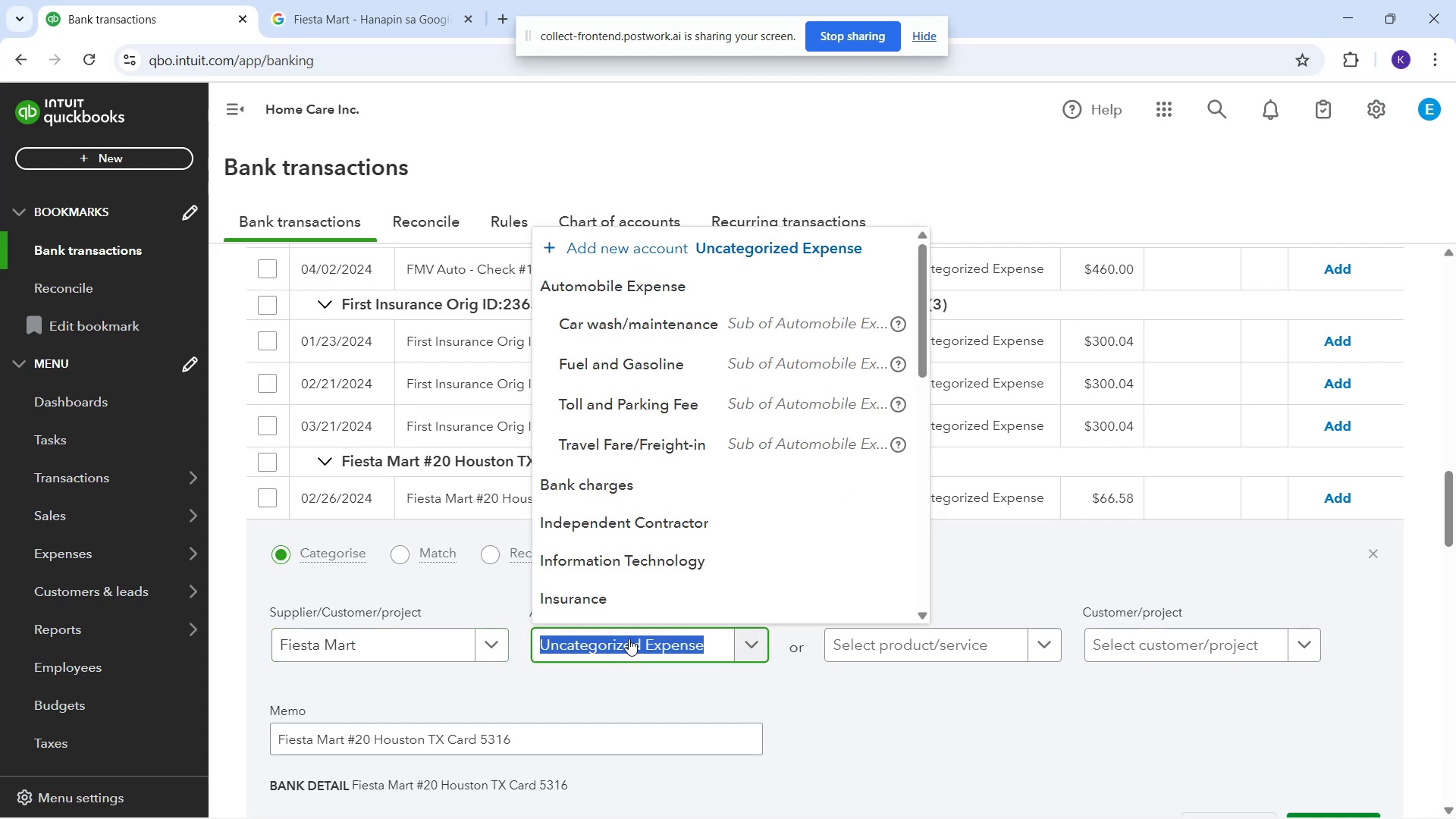 
key(S)
 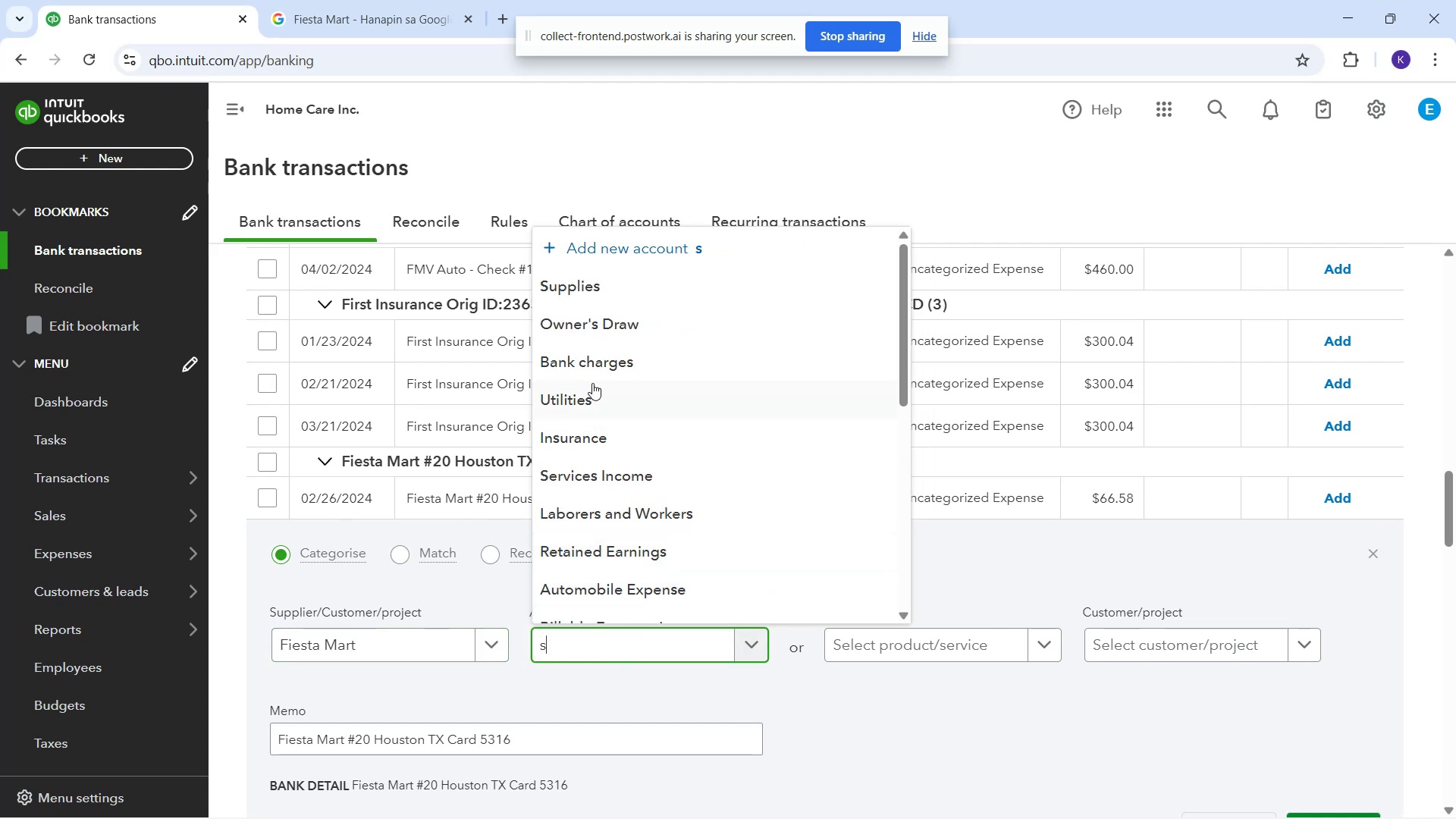 
scroll: coordinate [652, 496], scroll_direction: down, amount: 2.0
 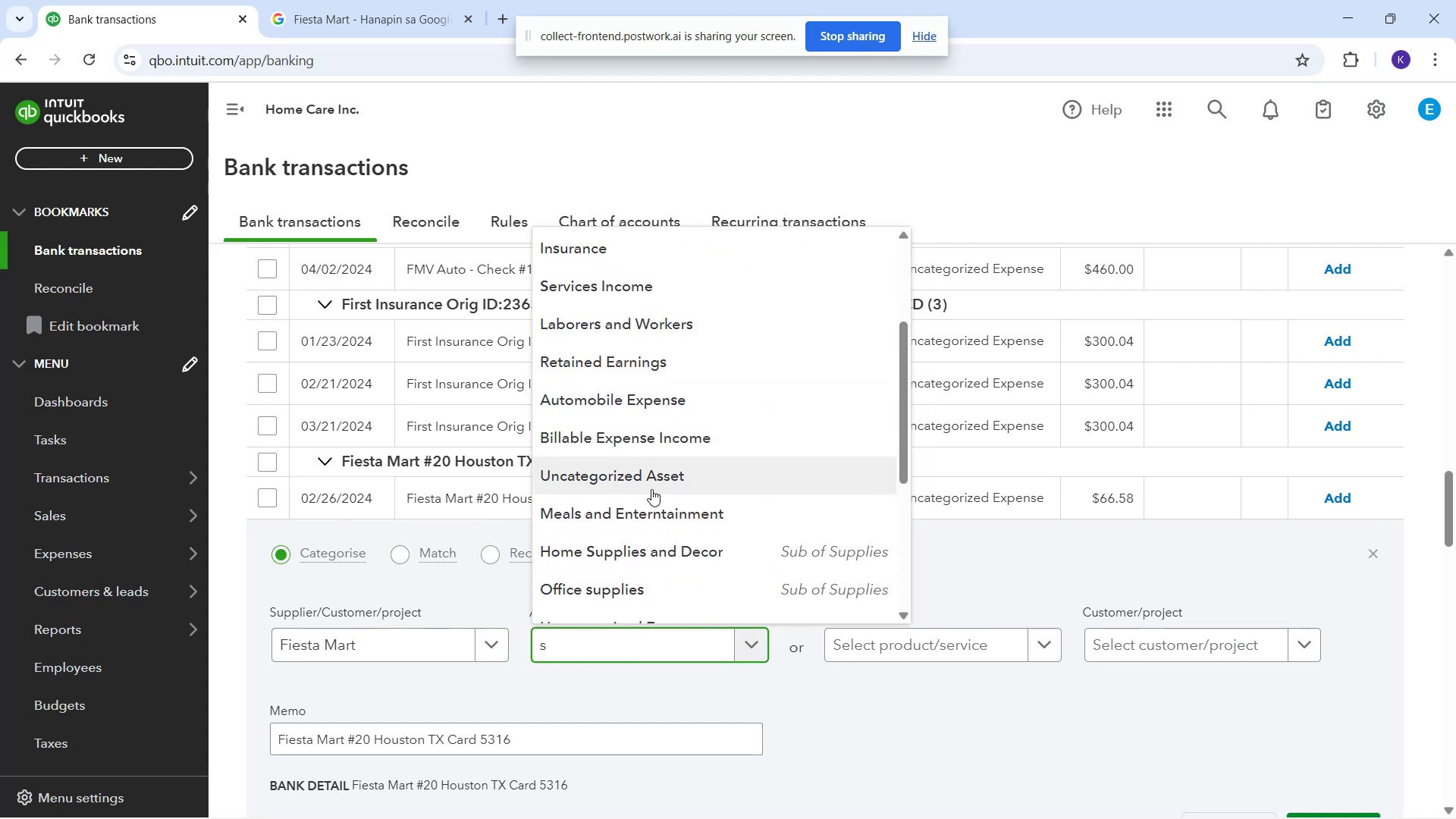 
scroll: coordinate [693, 462], scroll_direction: up, amount: 3.0
 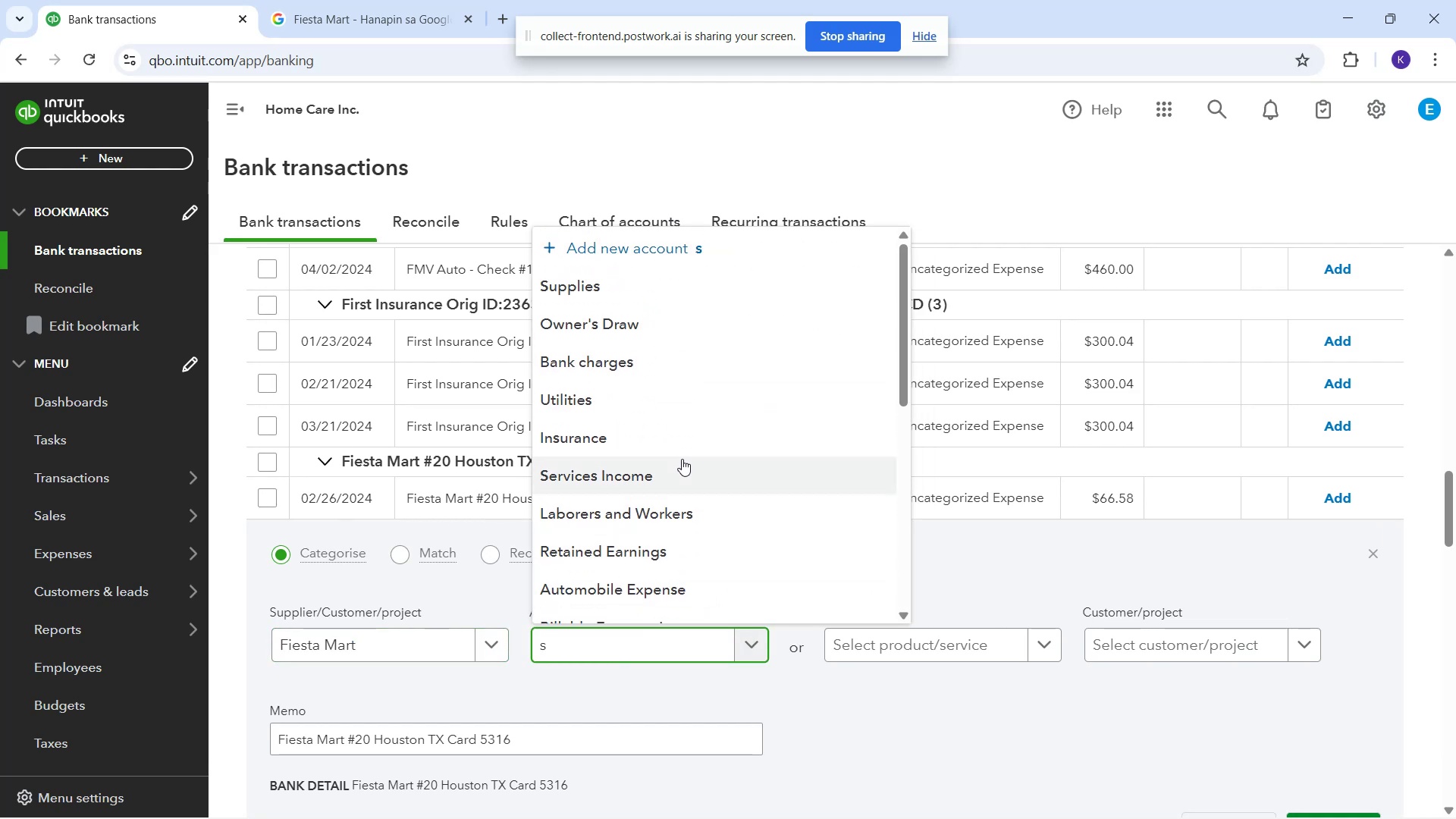 
scroll: coordinate [733, 485], scroll_direction: down, amount: 5.0
 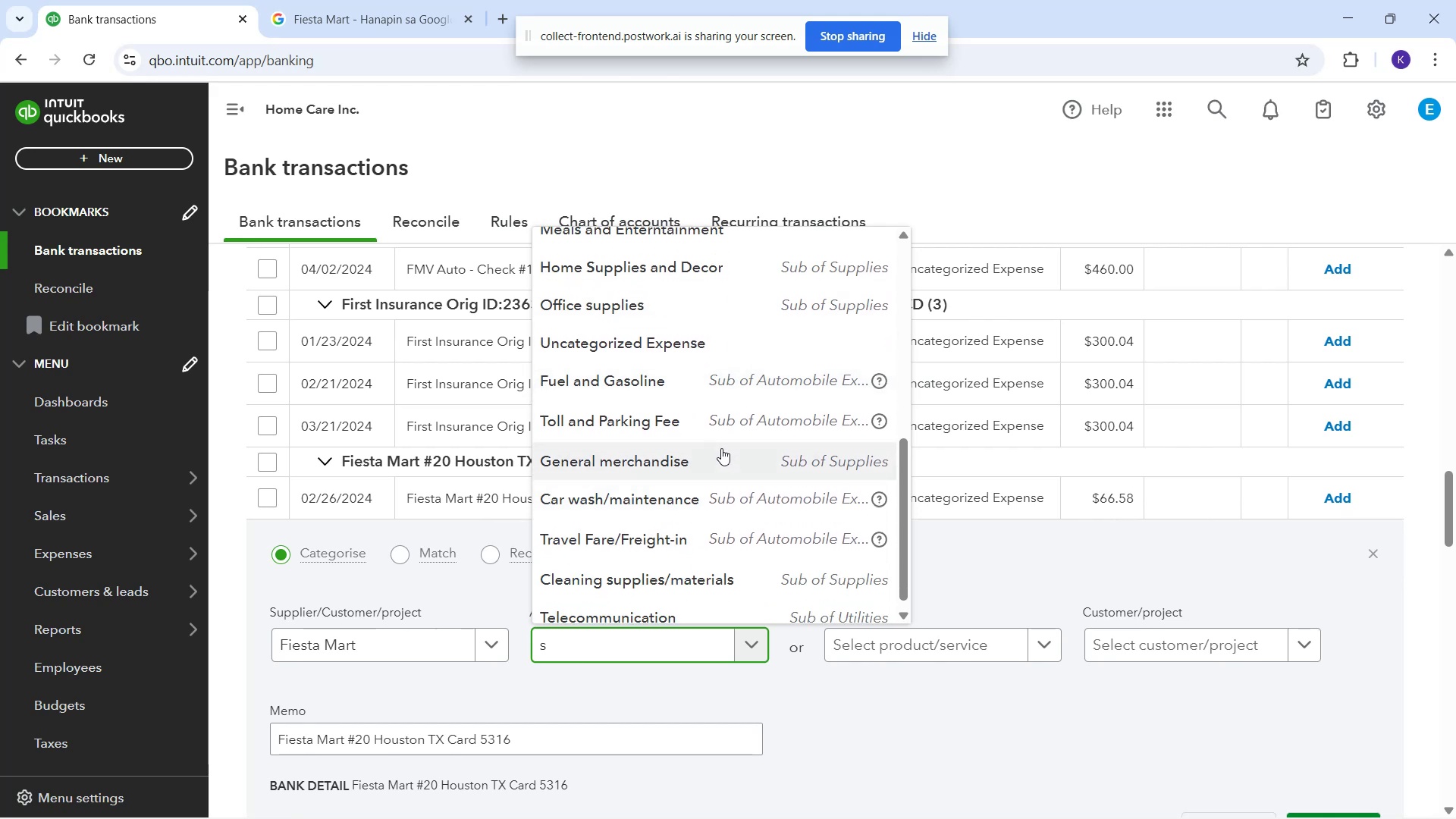 
left_click([720, 448])
 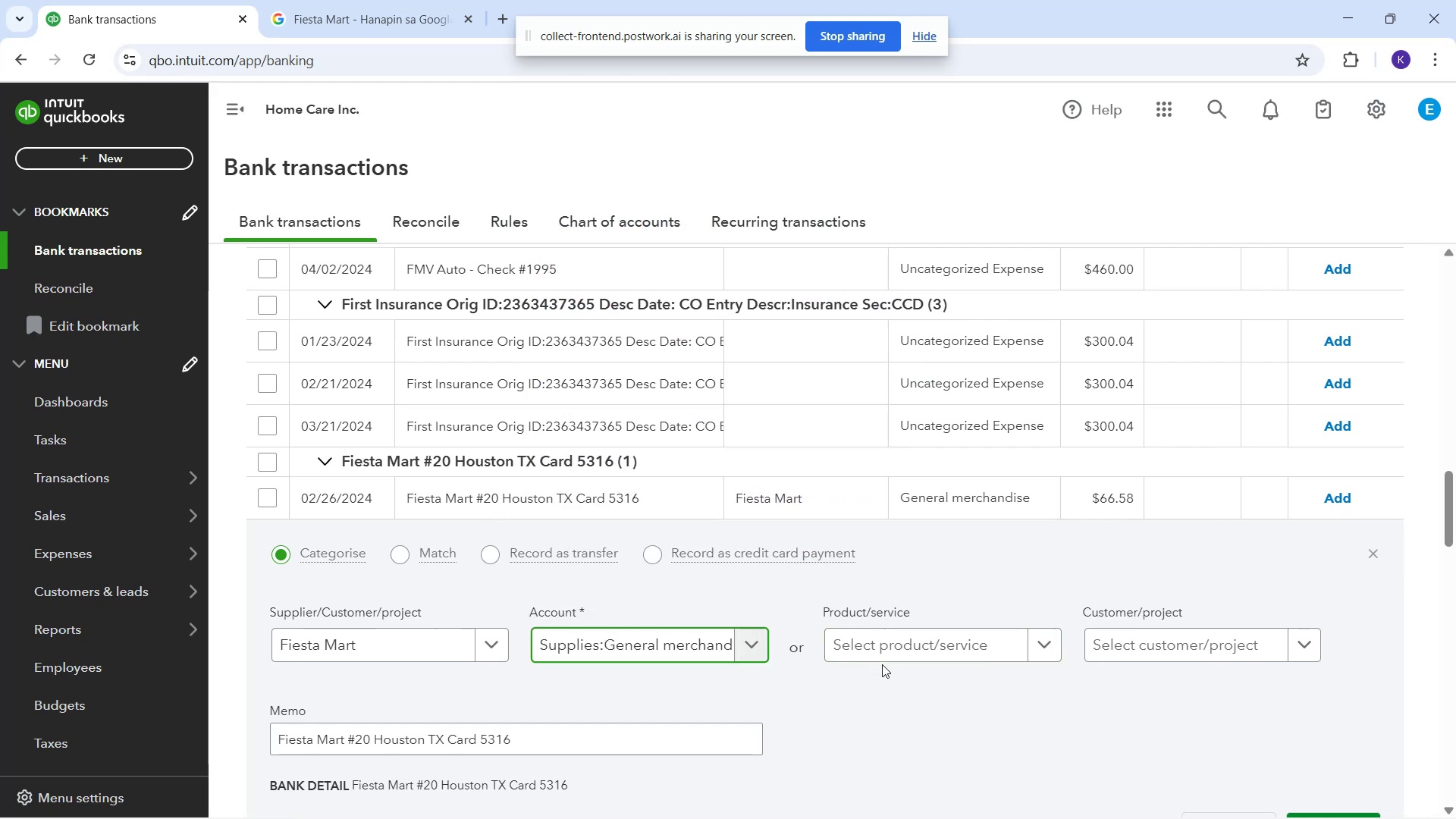 
scroll: coordinate [883, 678], scroll_direction: down, amount: 1.0
 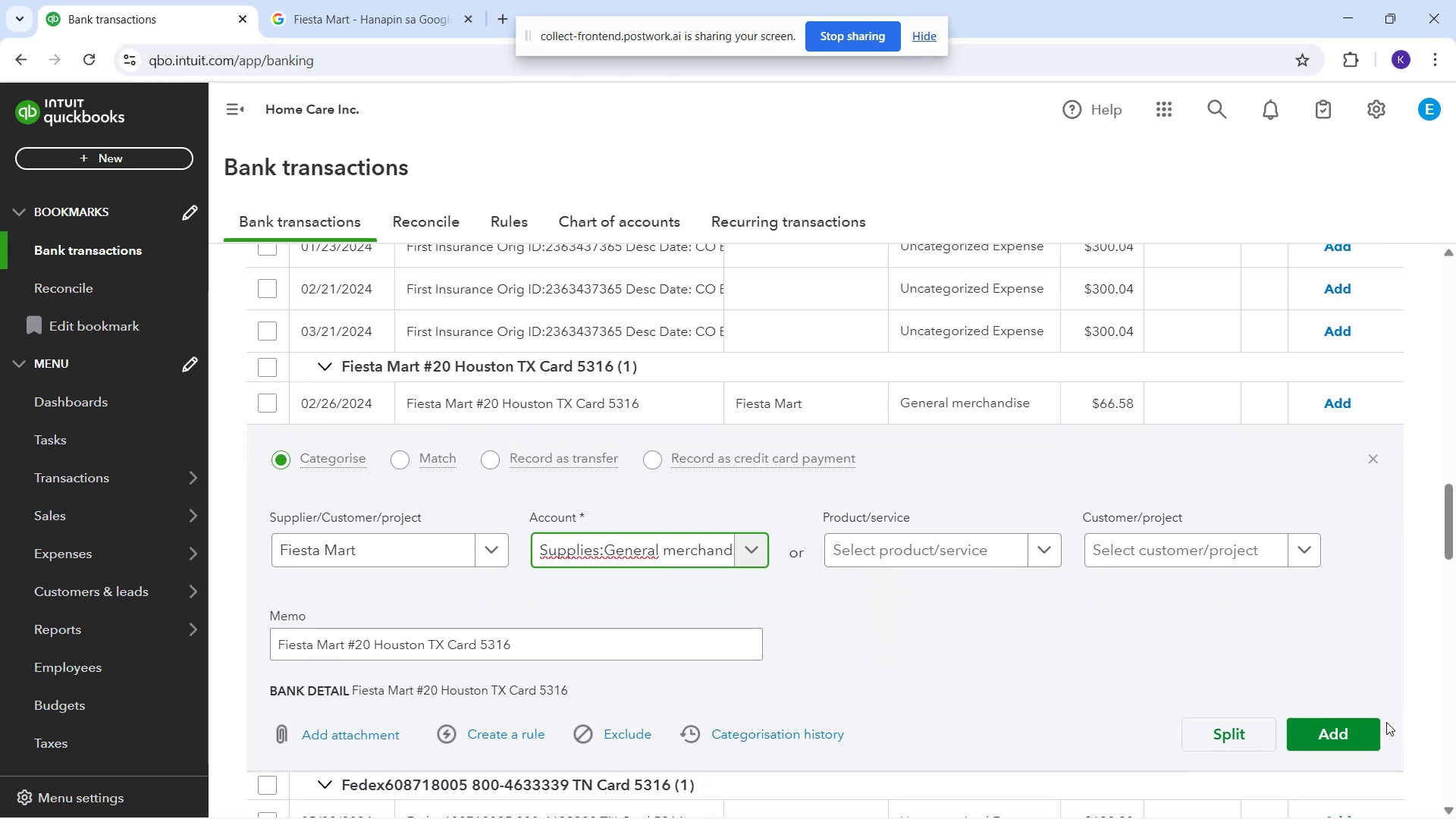 
left_click([1317, 730])
 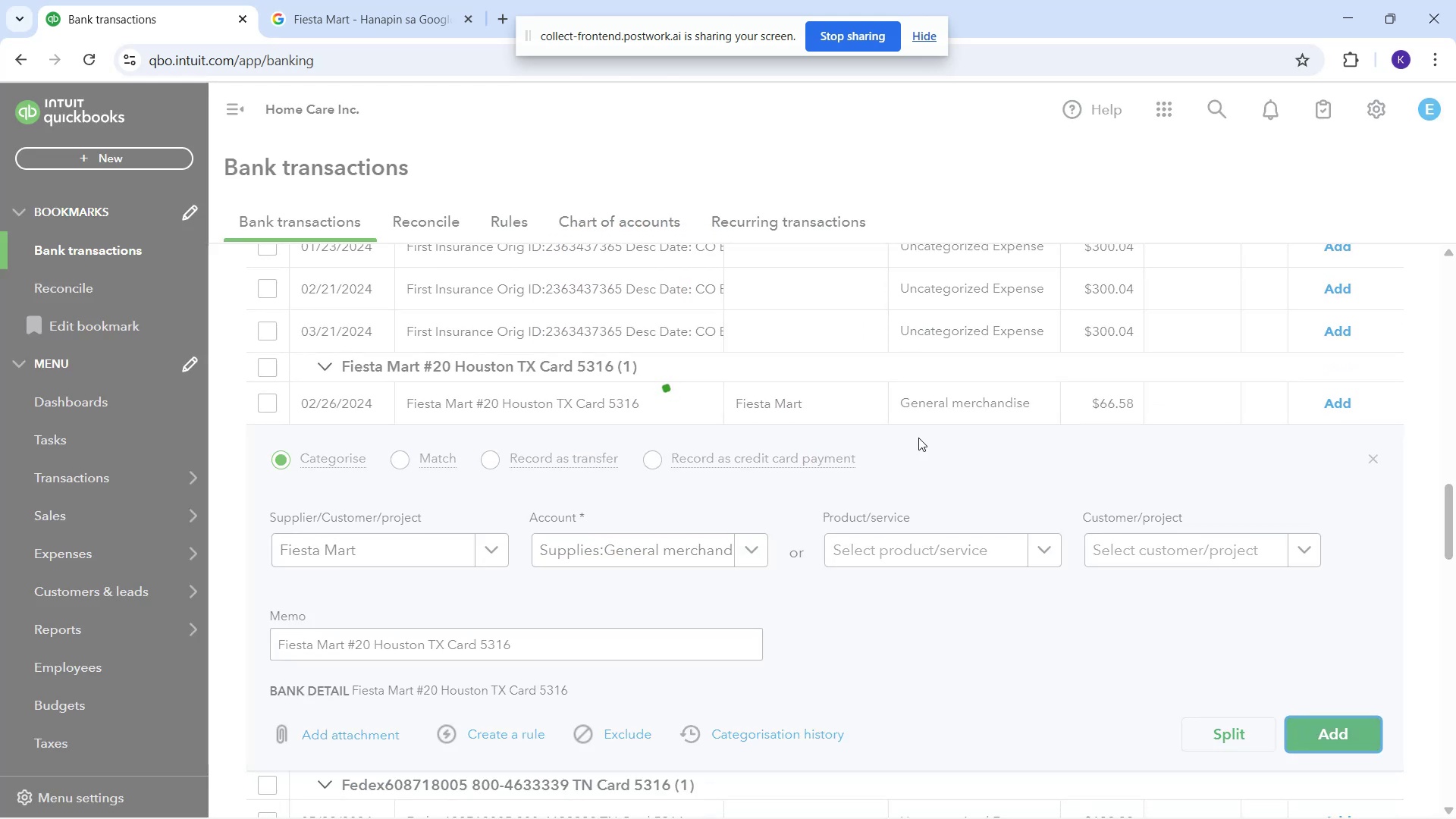 
mouse_move([648, 523])
 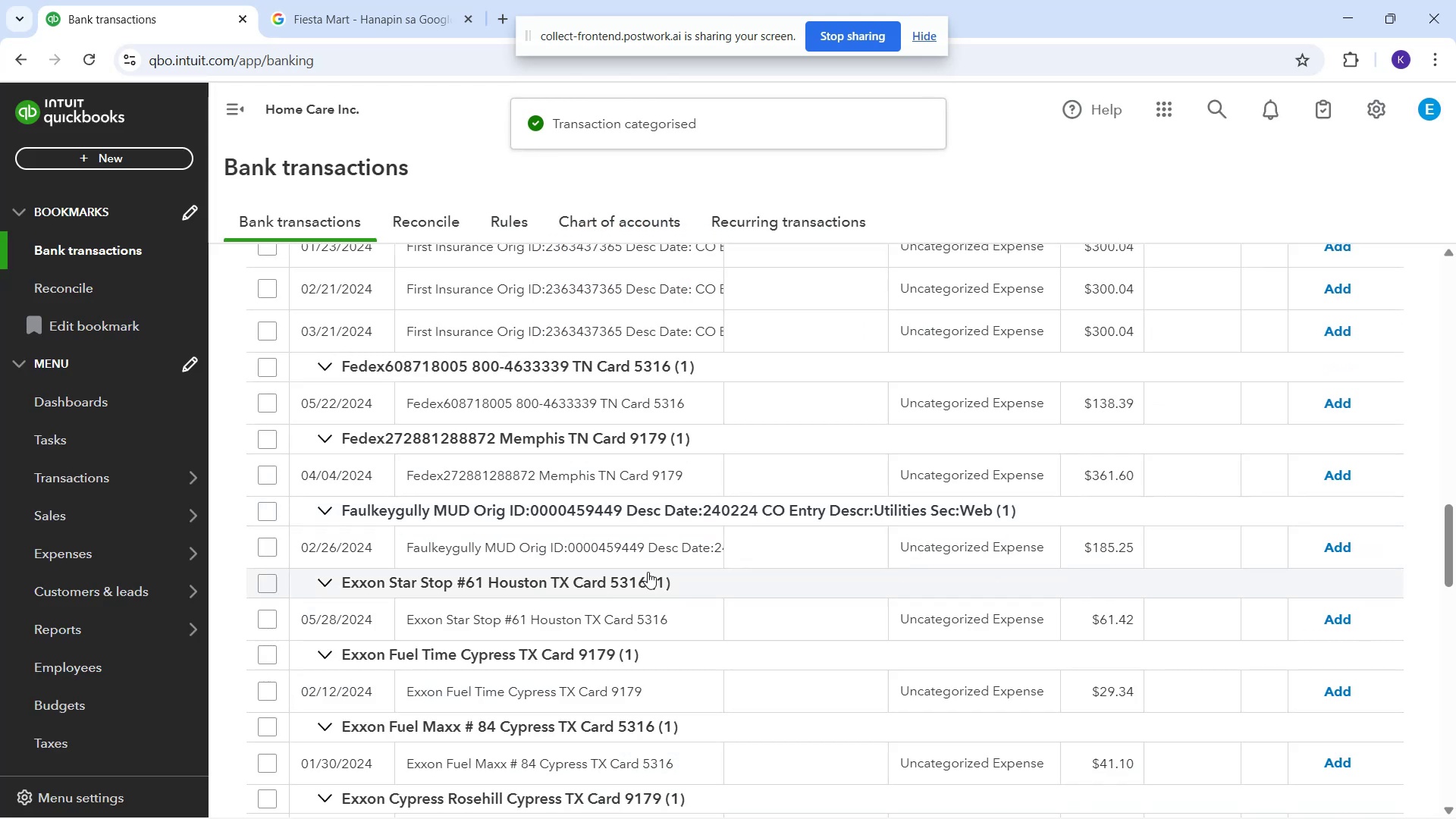 
scroll: coordinate [630, 573], scroll_direction: down, amount: 6.0
 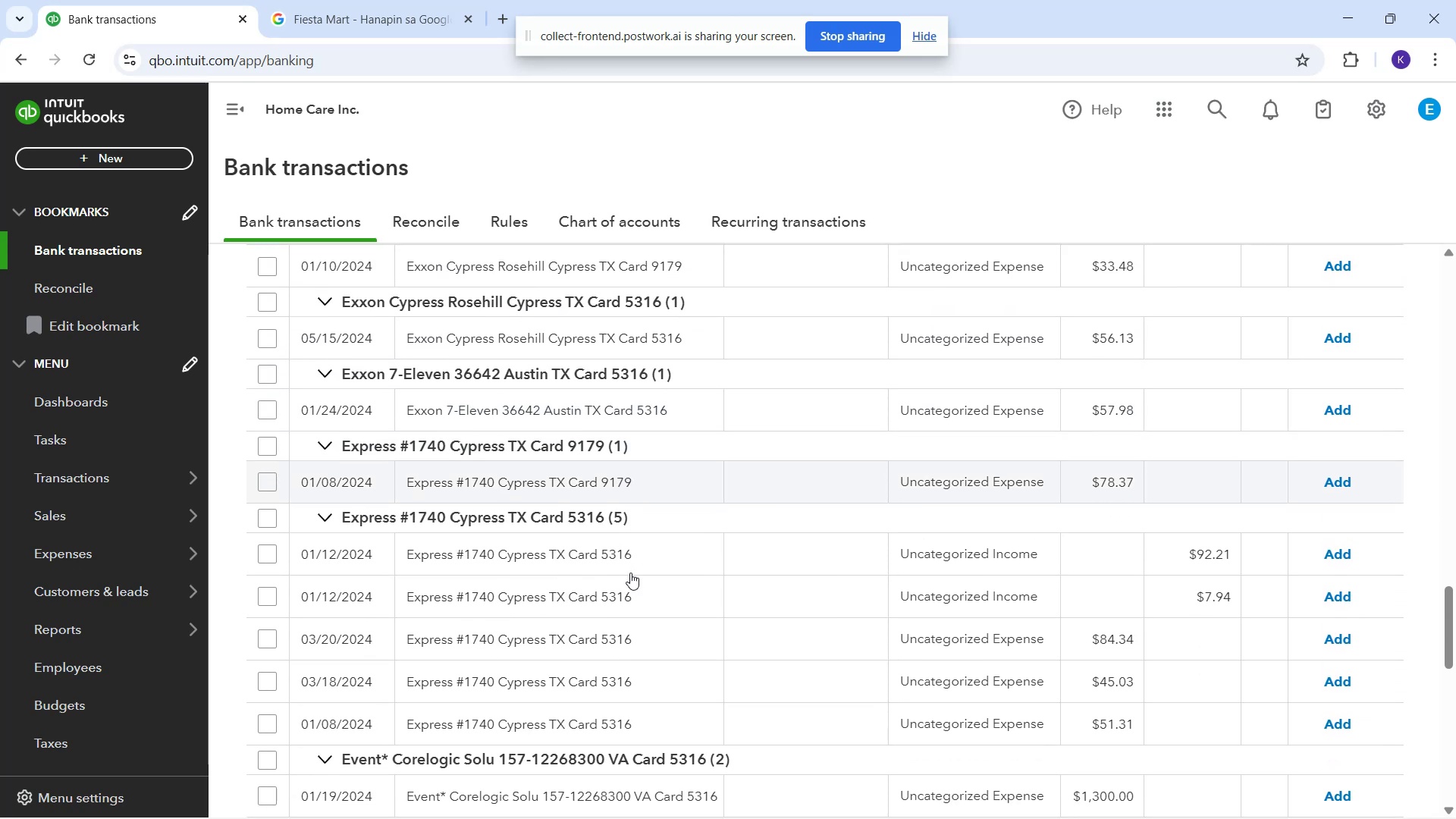 
scroll: coordinate [665, 593], scroll_direction: down, amount: 11.0
 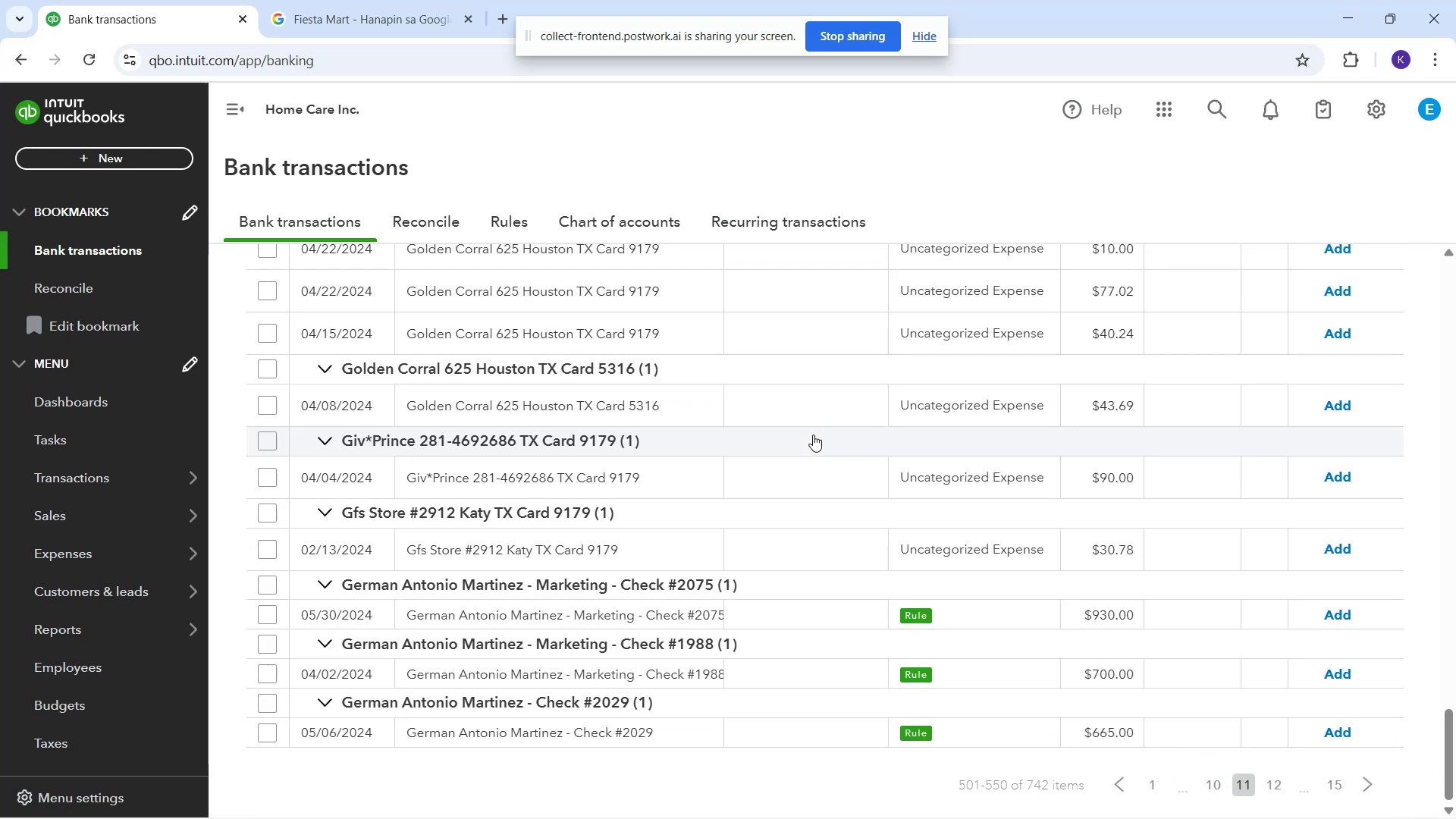 
wait(6.75)
 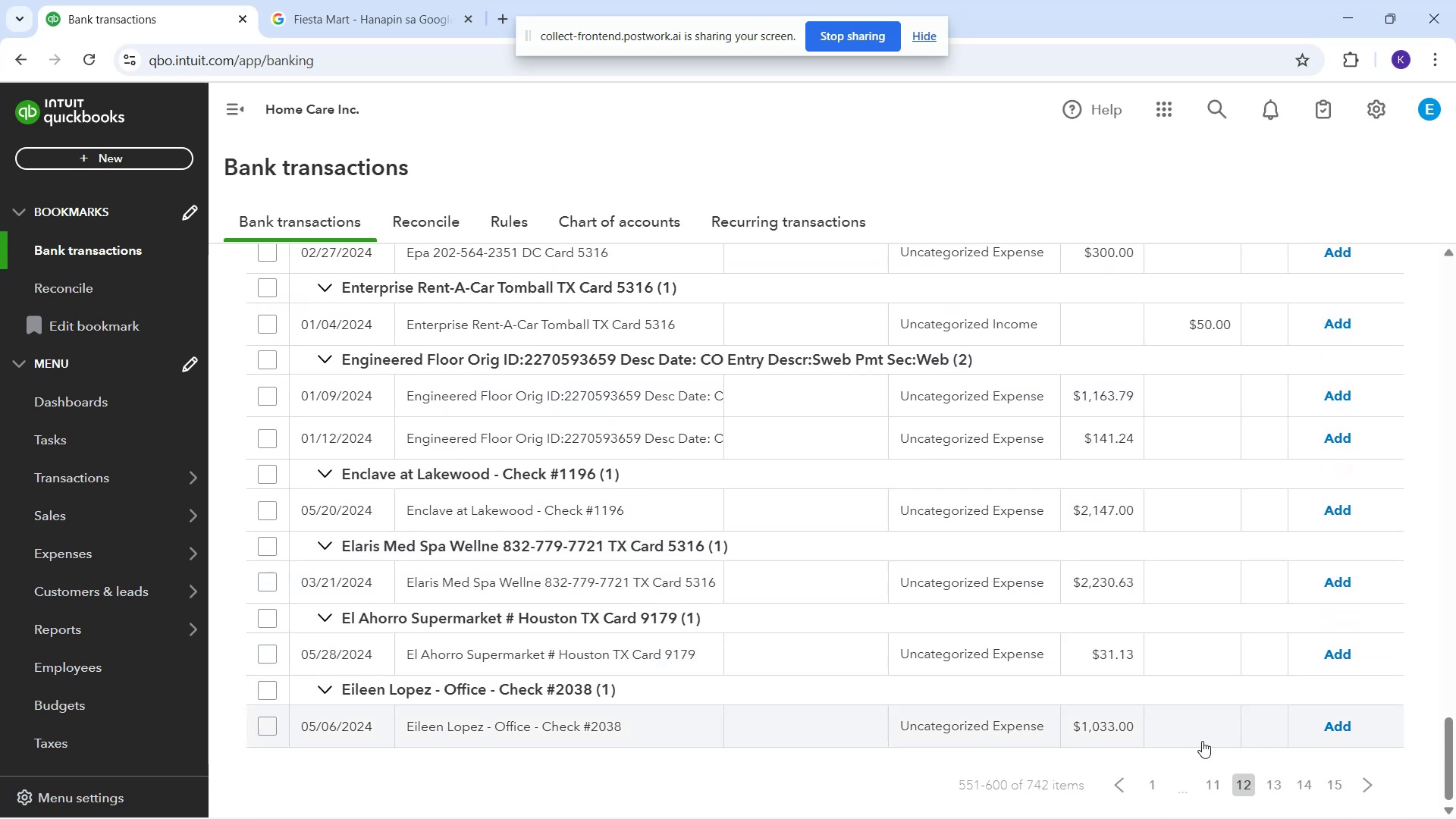 
left_click([855, 617])
 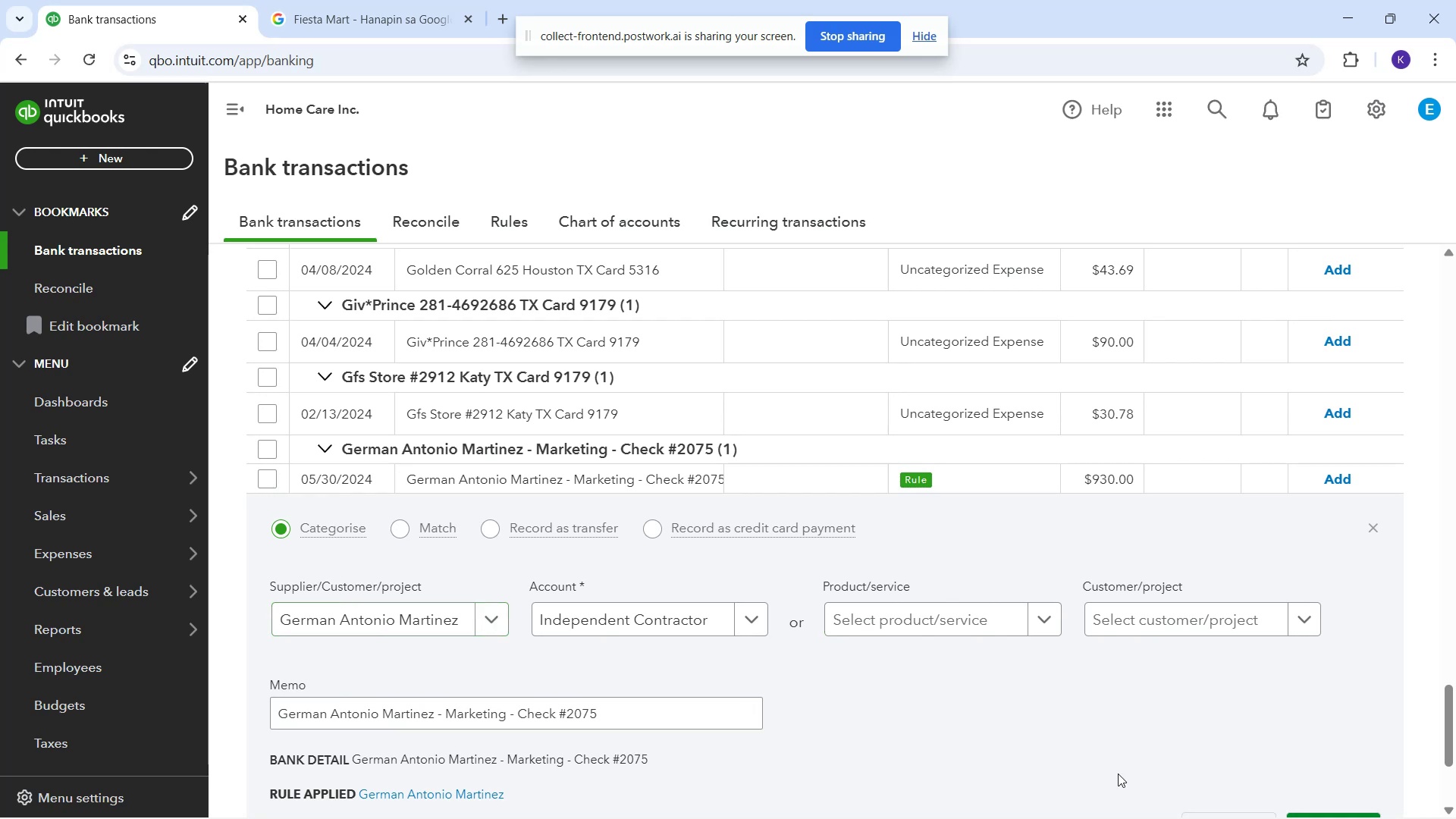 
left_click([1234, 720])
 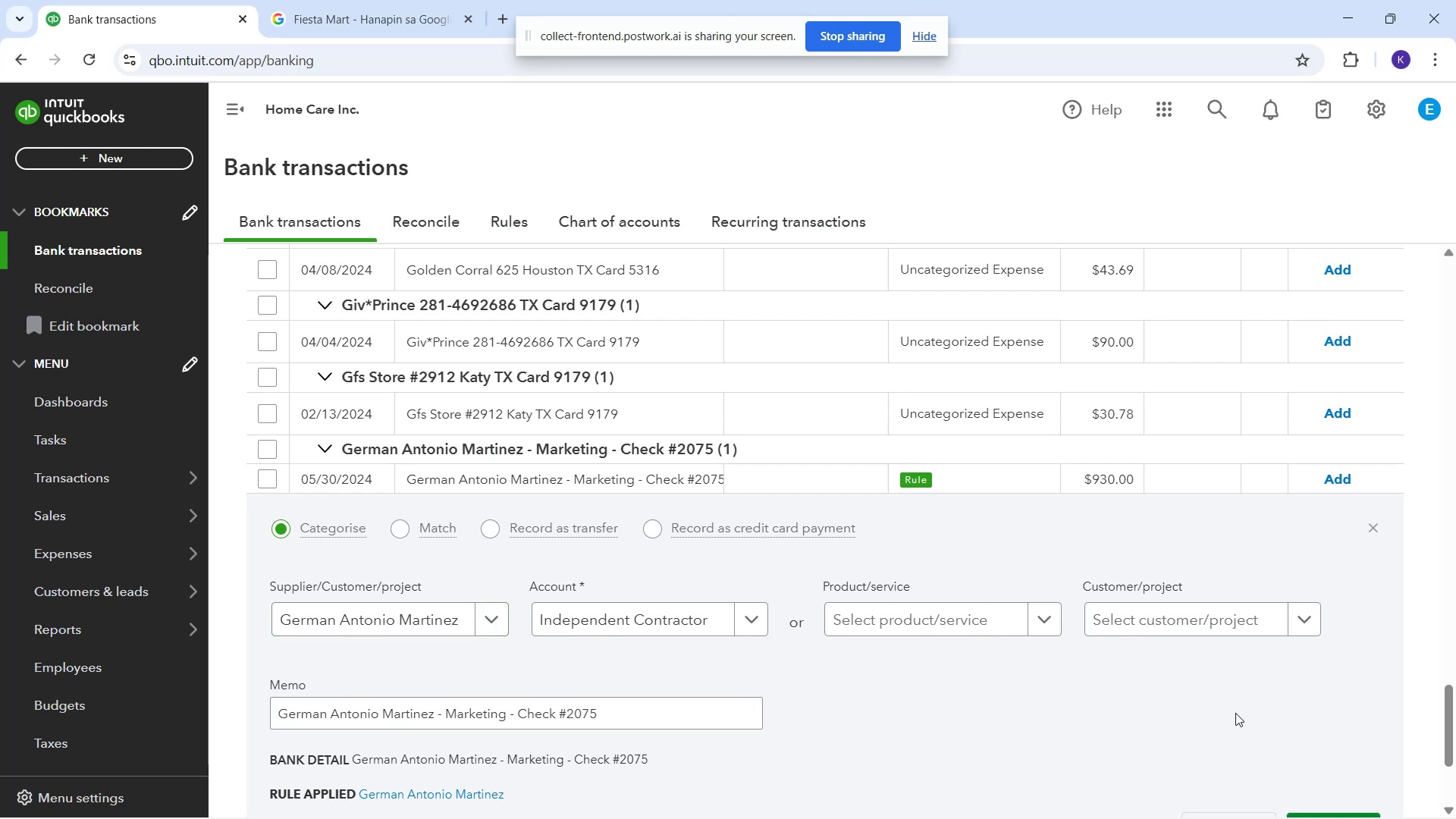 
scroll: coordinate [1239, 715], scroll_direction: down, amount: 1.0
 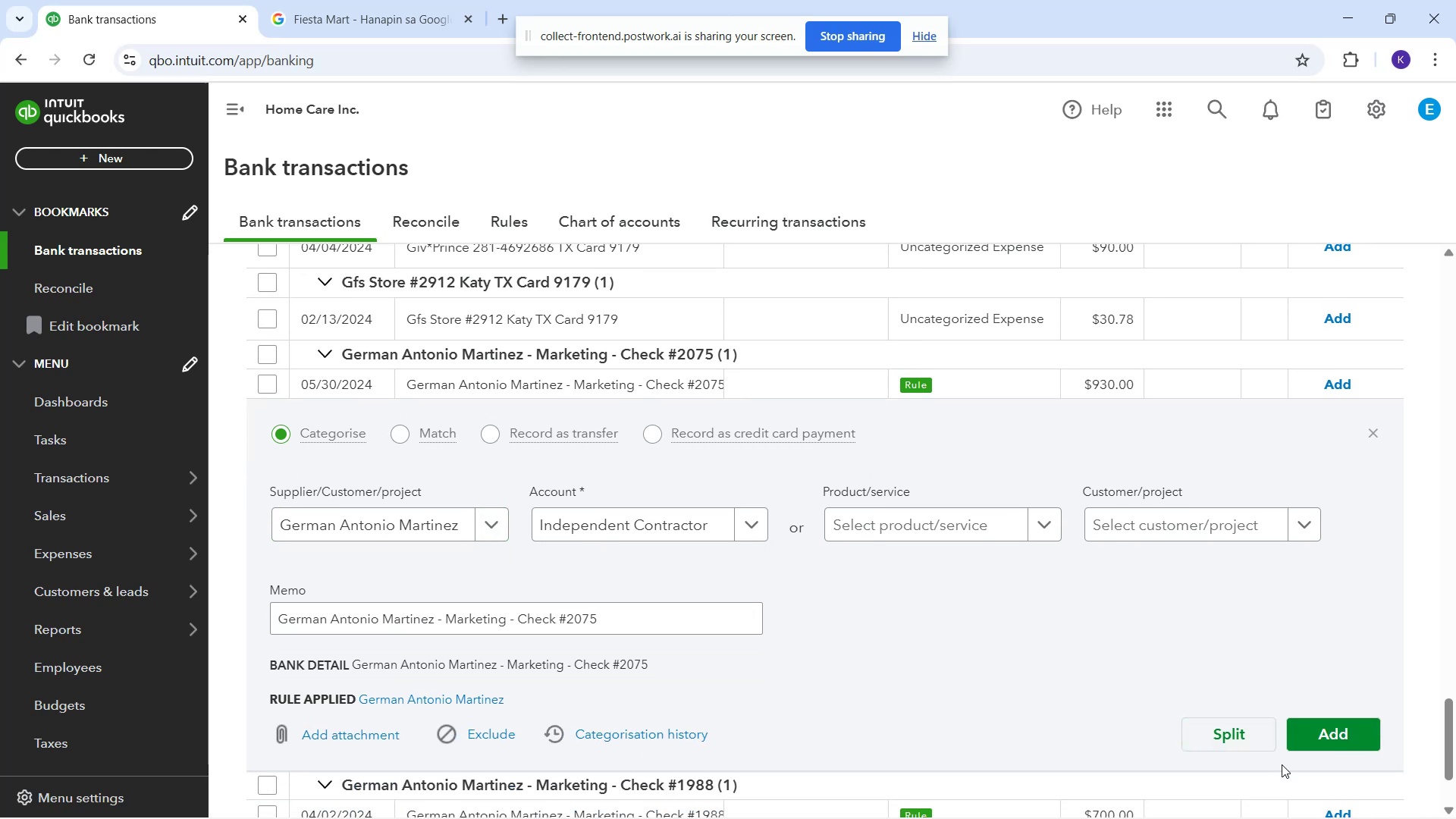 
left_click([1311, 722])
 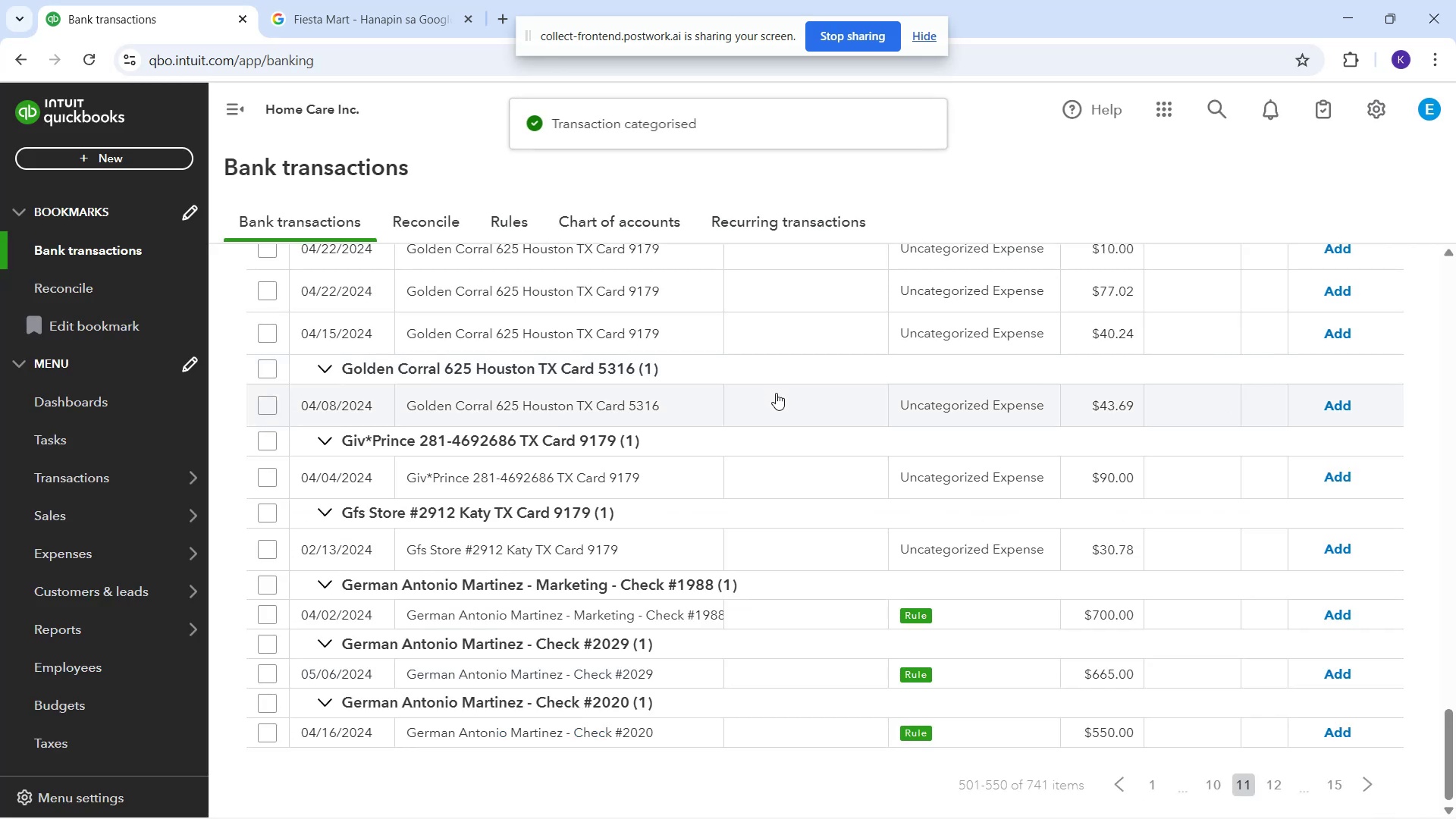 
left_click([825, 610])
 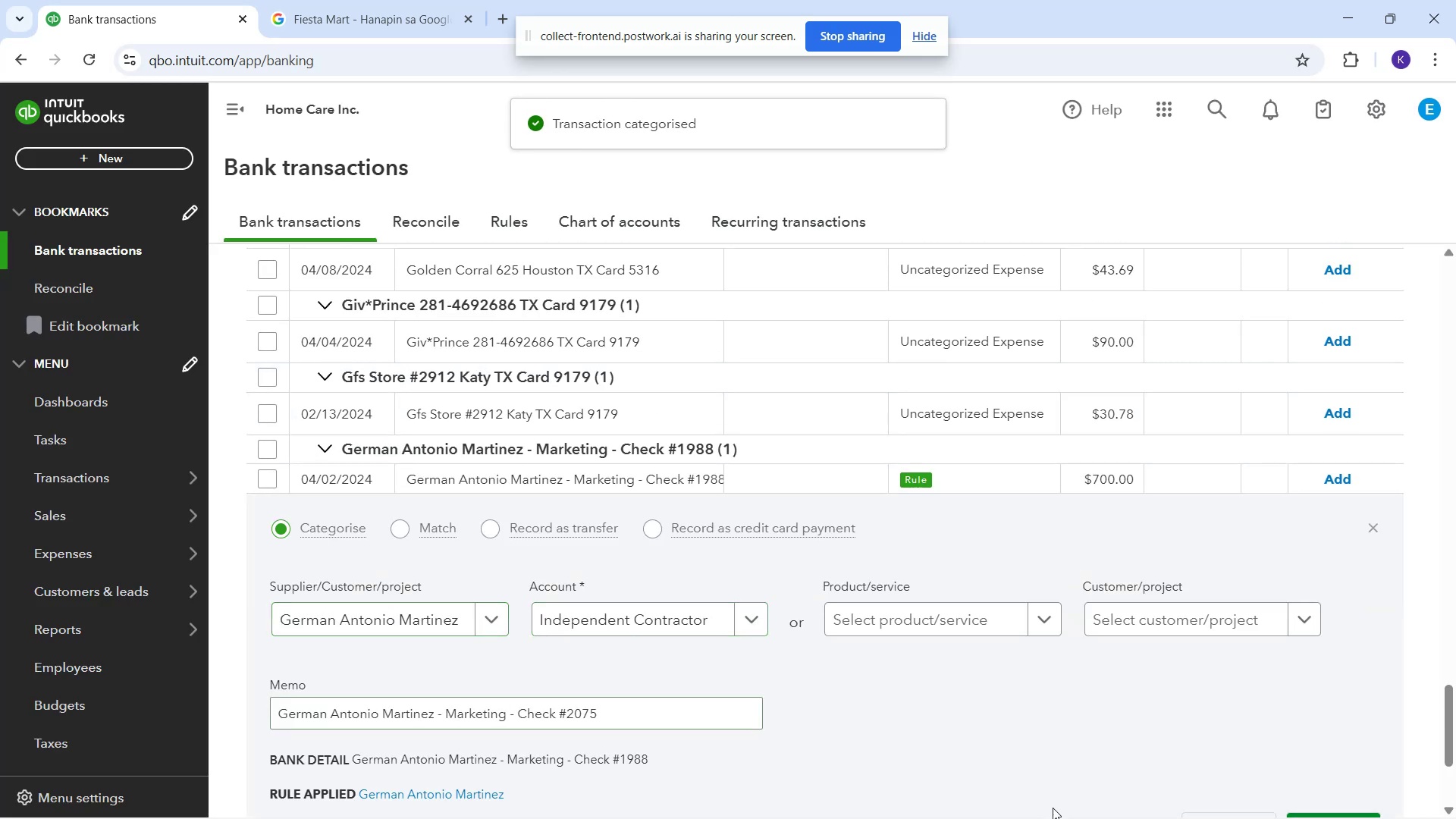 
scroll: coordinate [1306, 775], scroll_direction: down, amount: 1.0
 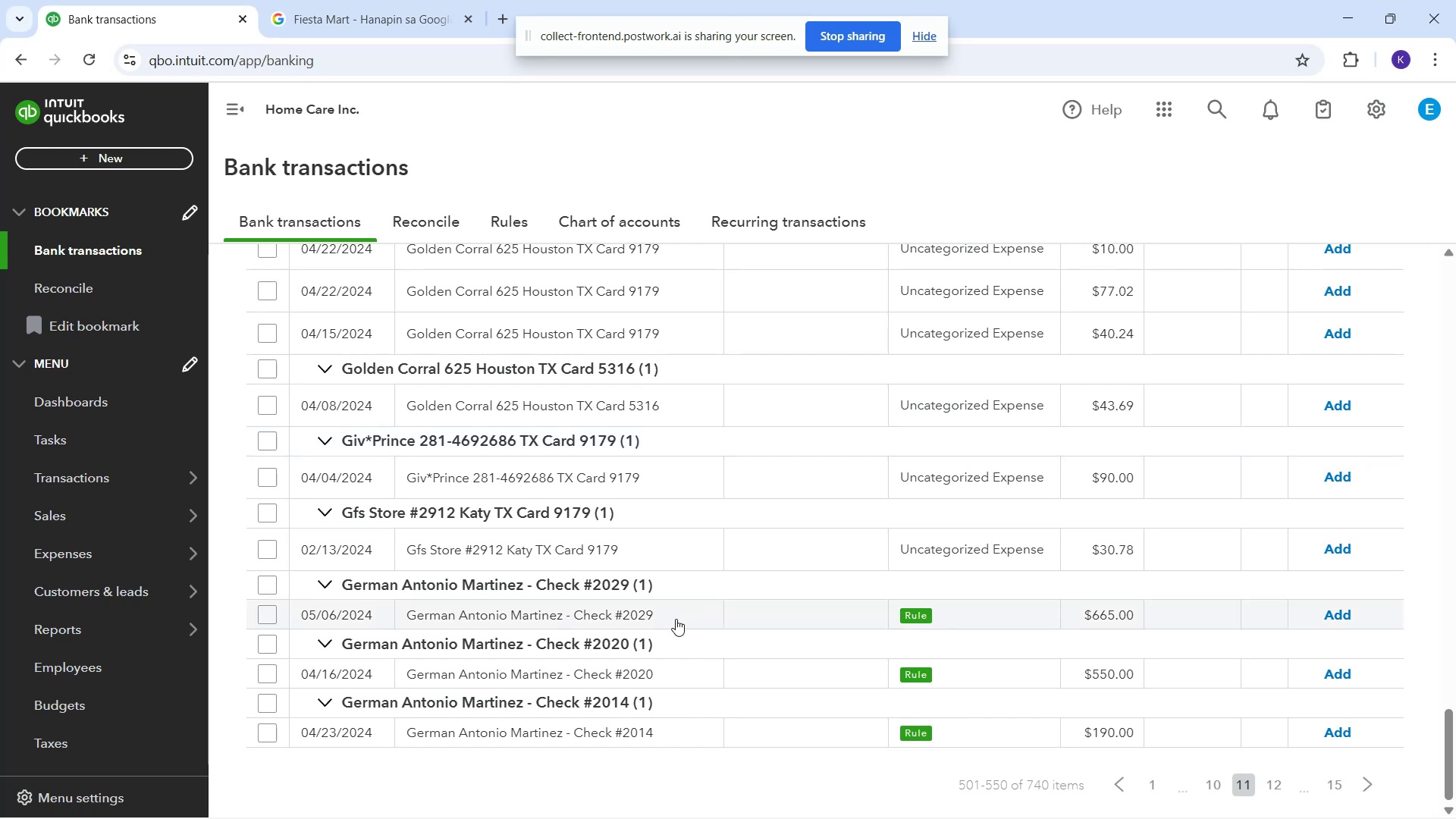 
wait(5.16)
 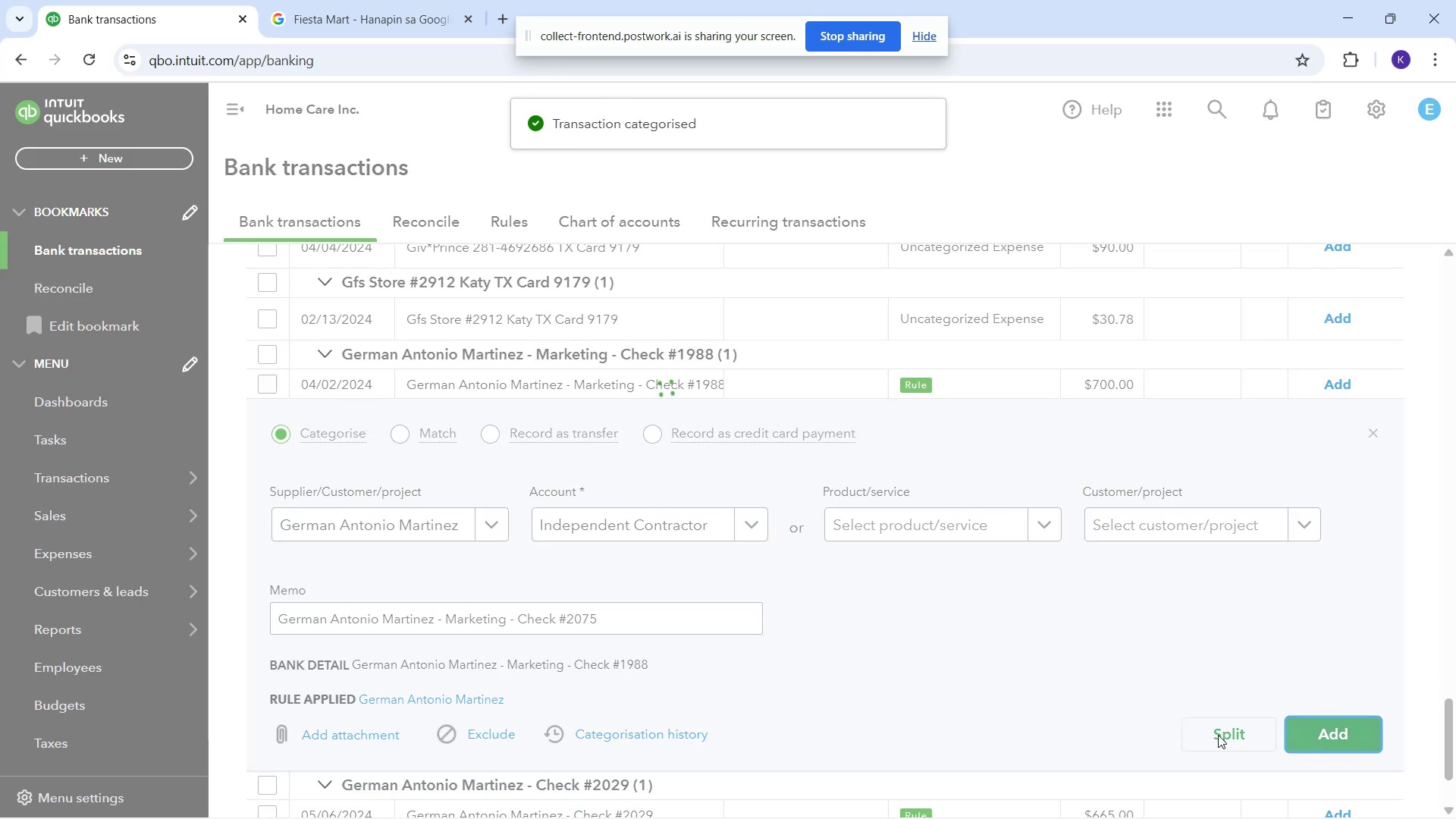 
scroll: coordinate [1194, 780], scroll_direction: down, amount: 1.0
 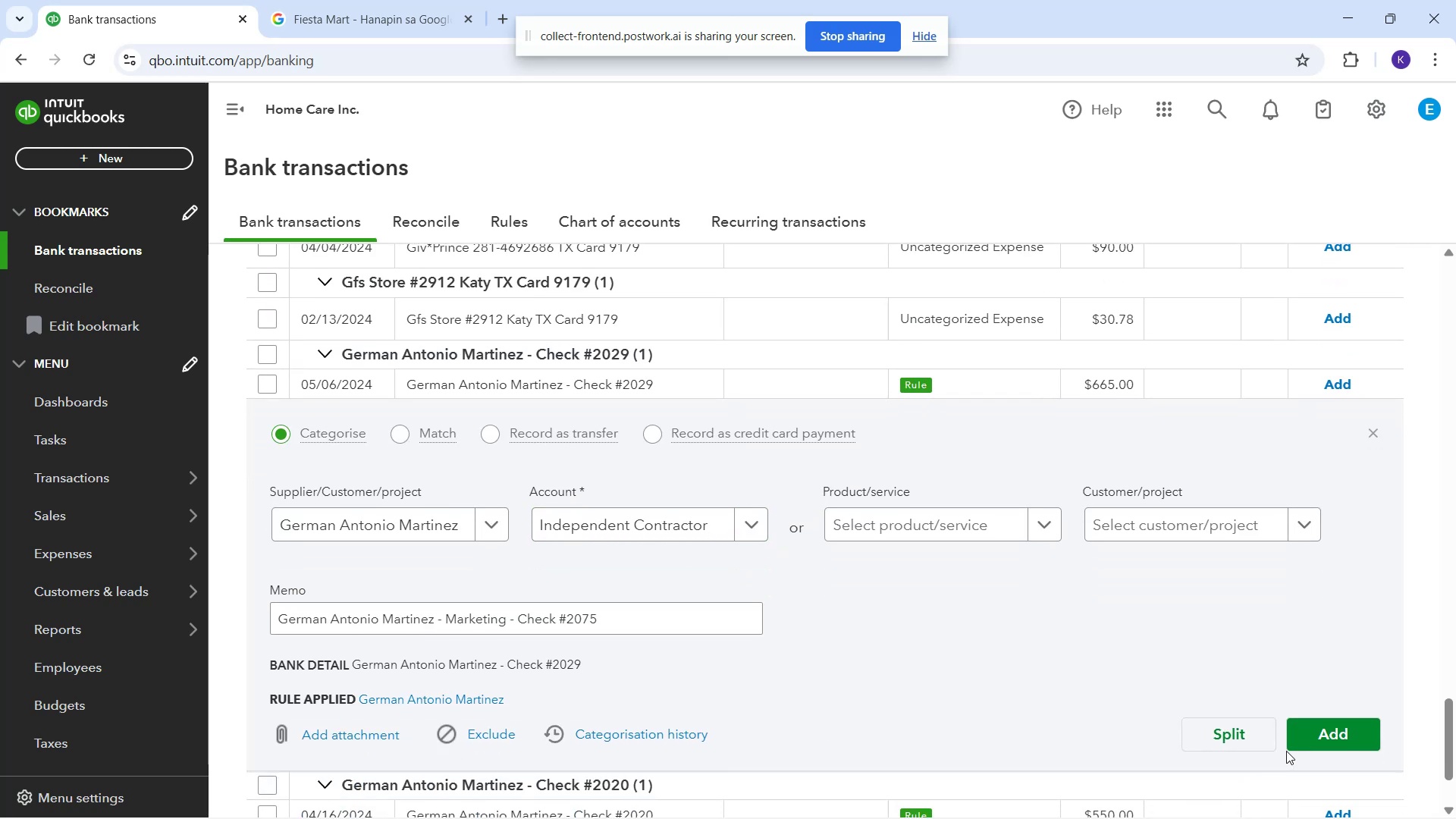 
left_click([1290, 748])
 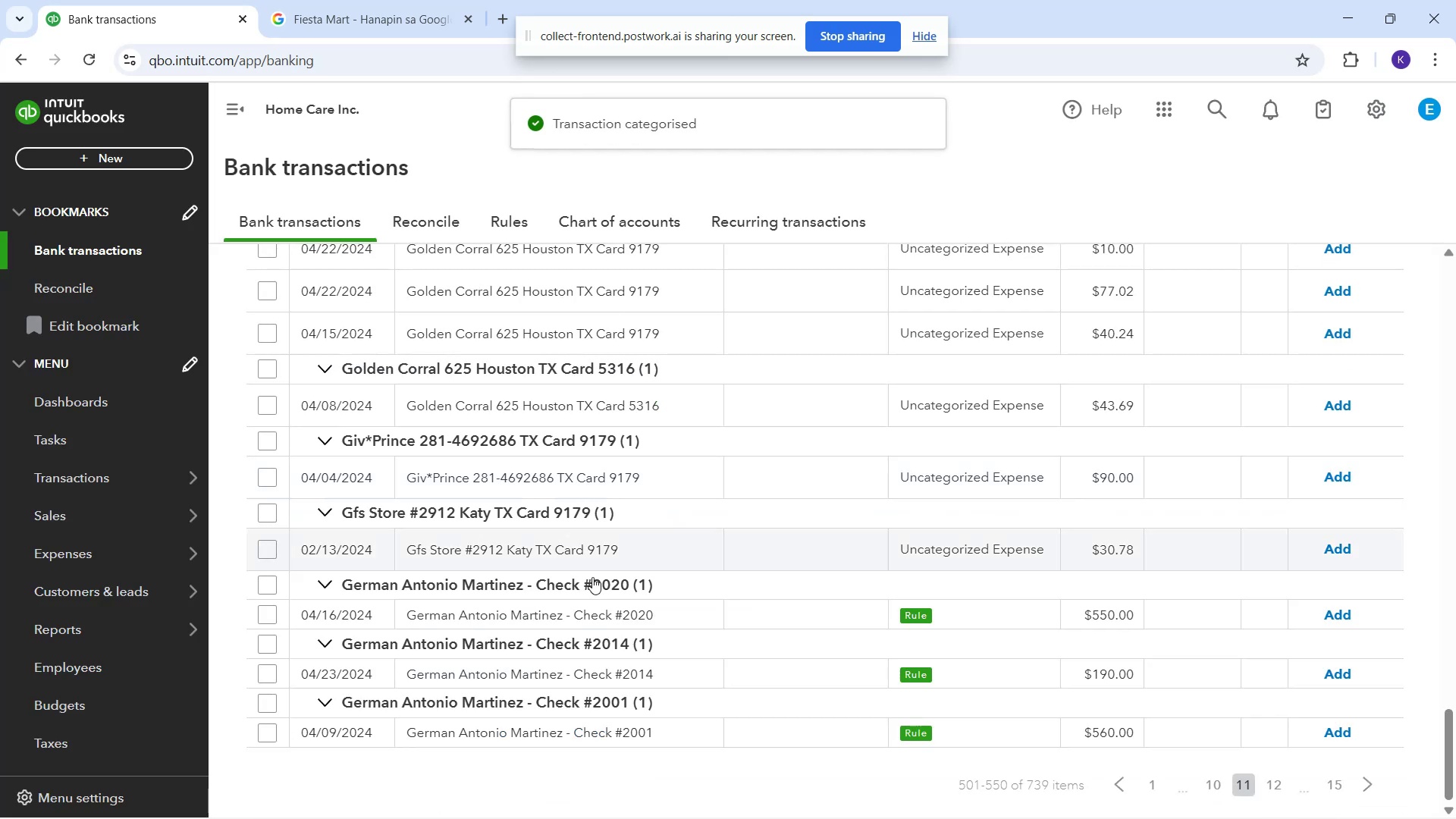 
left_click([757, 611])
 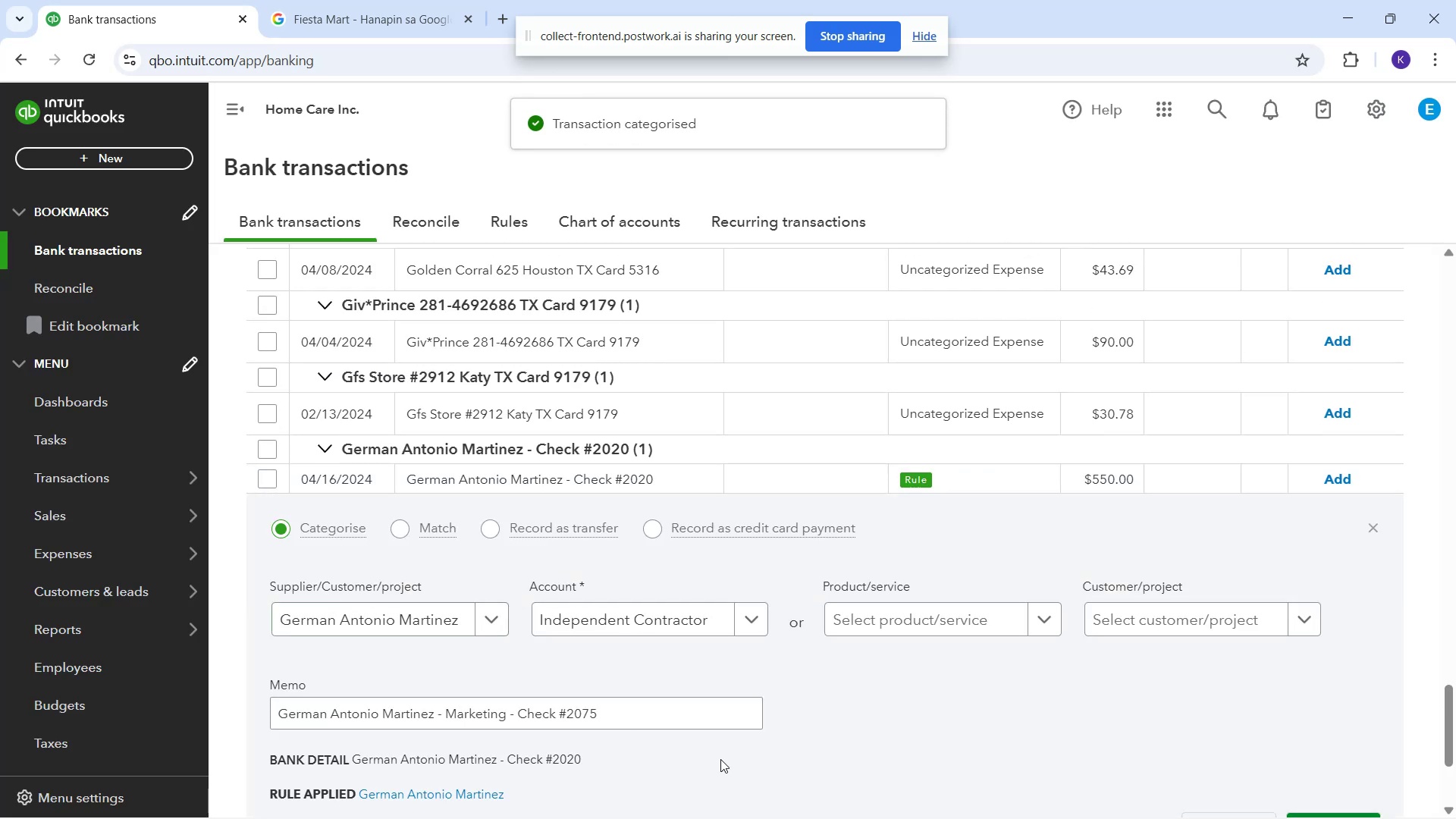 
scroll: coordinate [1235, 729], scroll_direction: down, amount: 2.0
 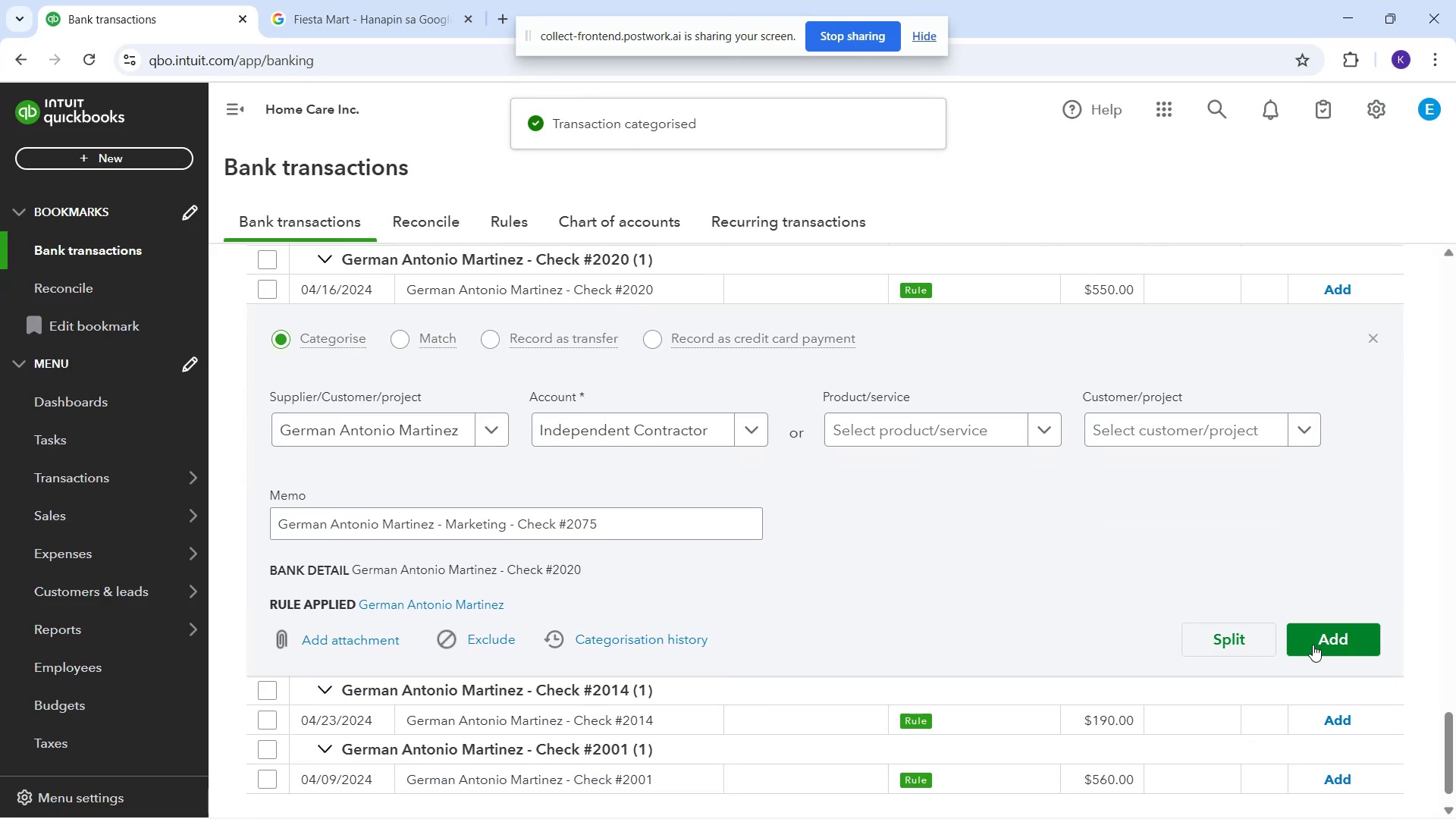 
left_click([1313, 635])
 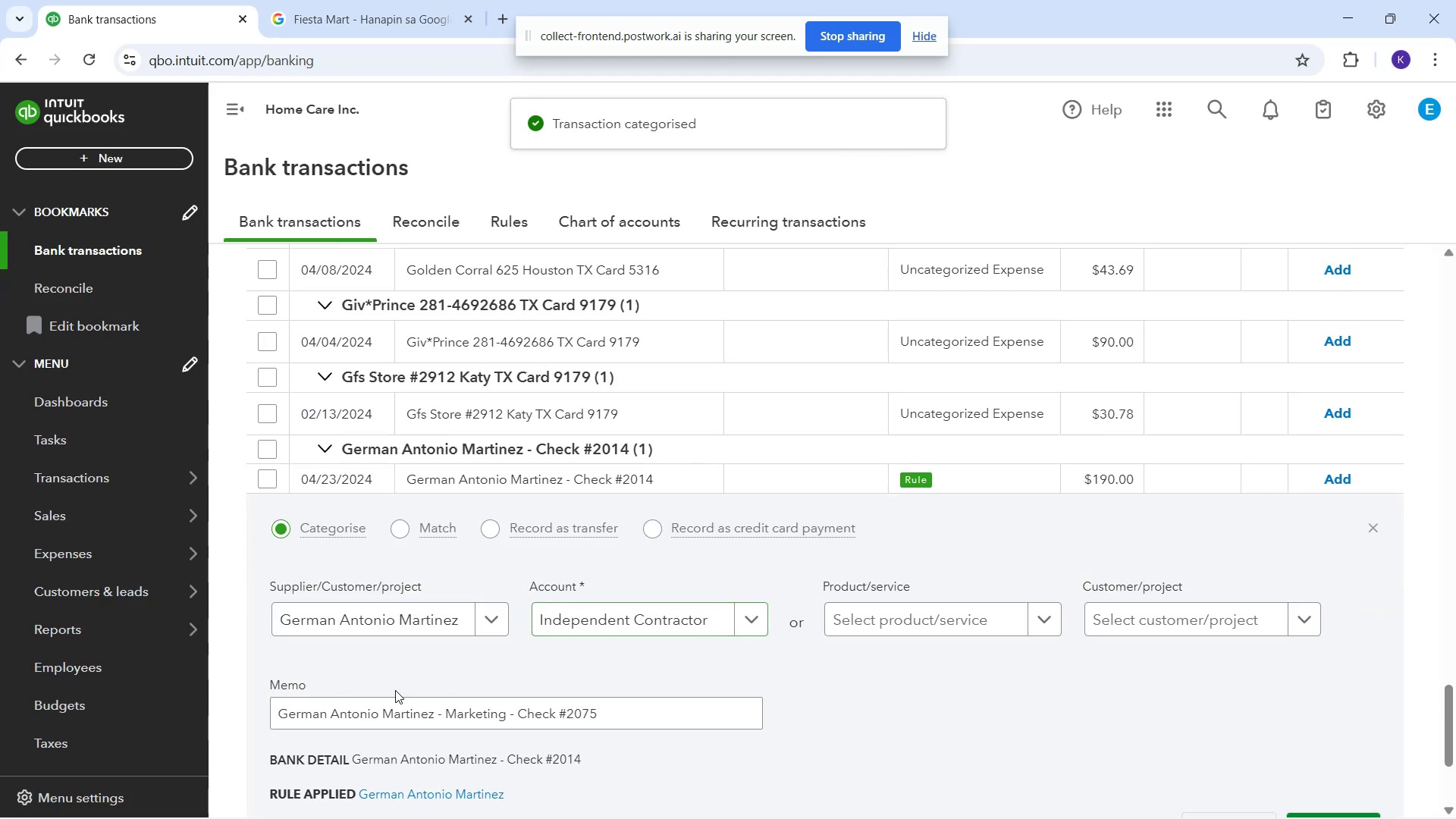 
wait(5.96)
 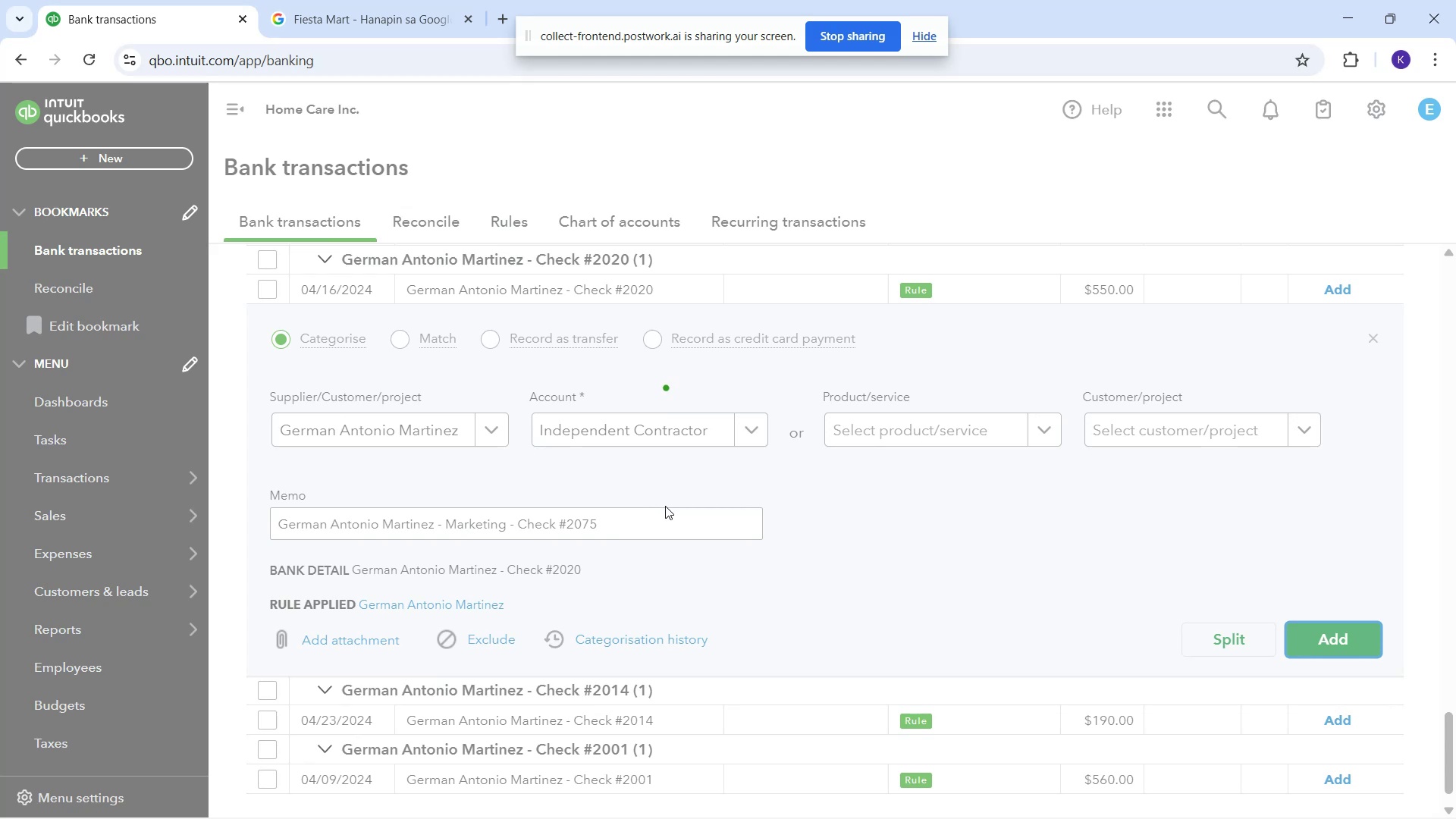 
scroll: coordinate [1310, 774], scroll_direction: down, amount: 2.0
 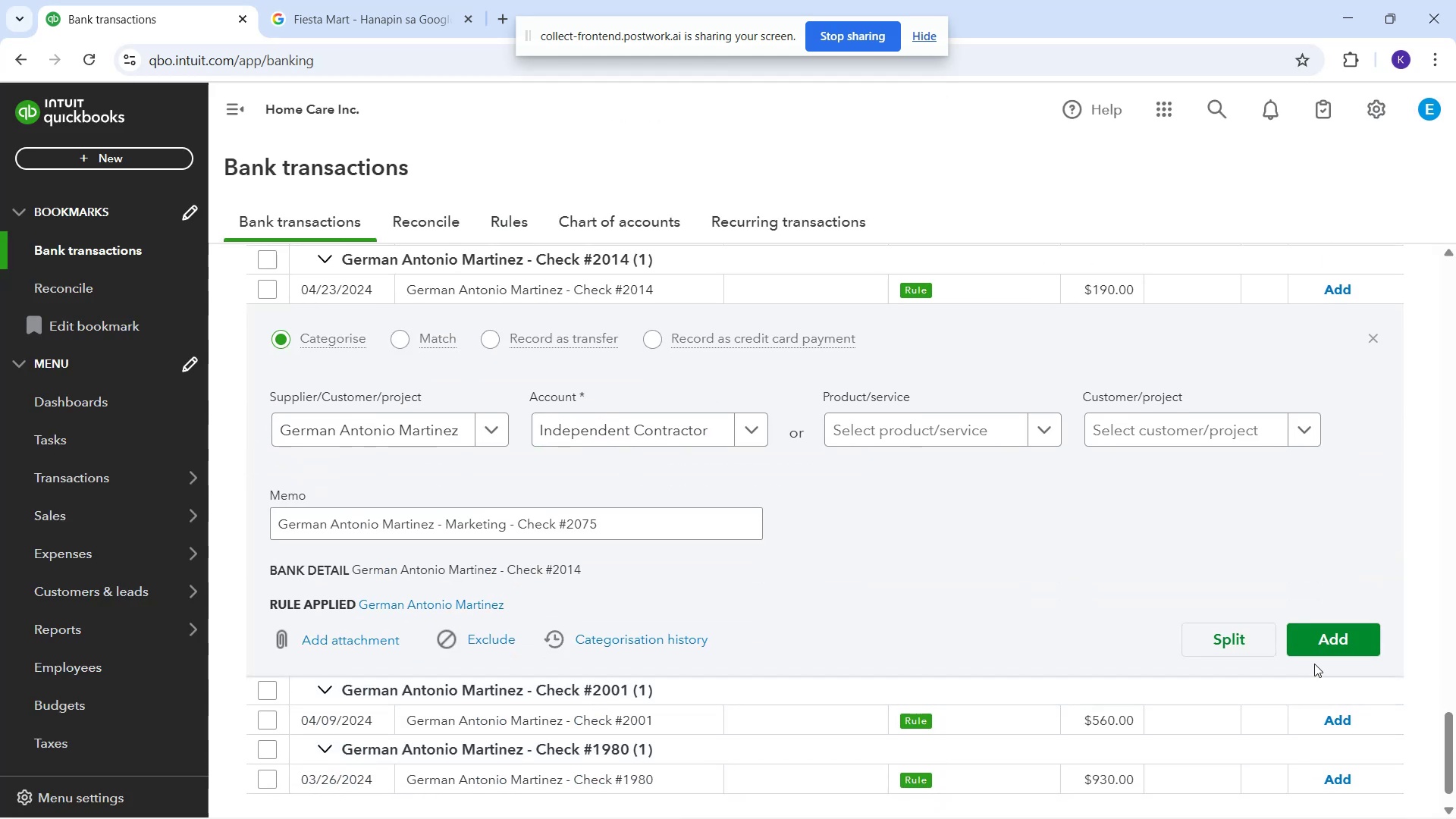 
left_click([1323, 642])
 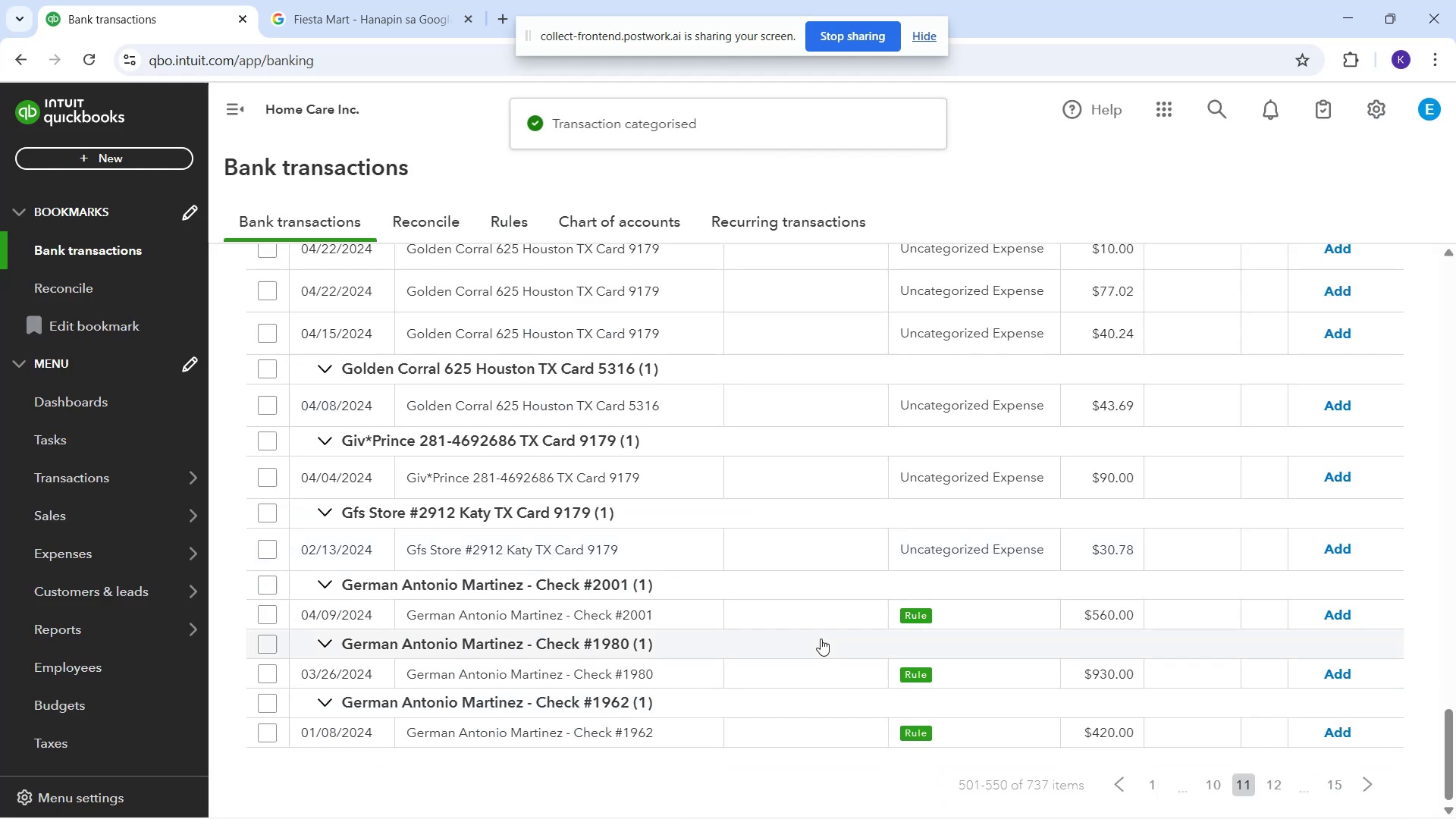 
left_click([803, 621])
 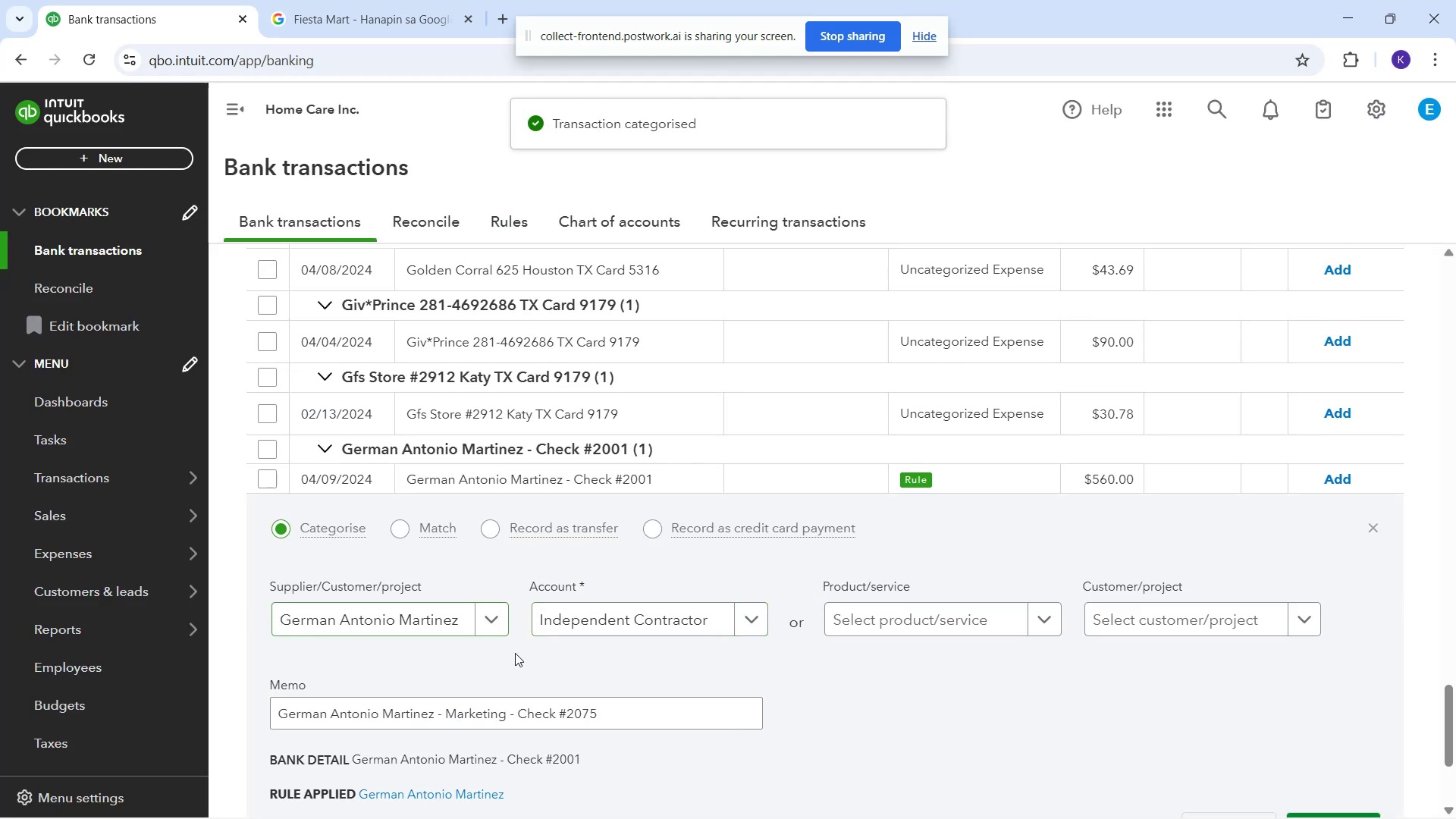 
scroll: coordinate [1433, 708], scroll_direction: down, amount: 1.0
 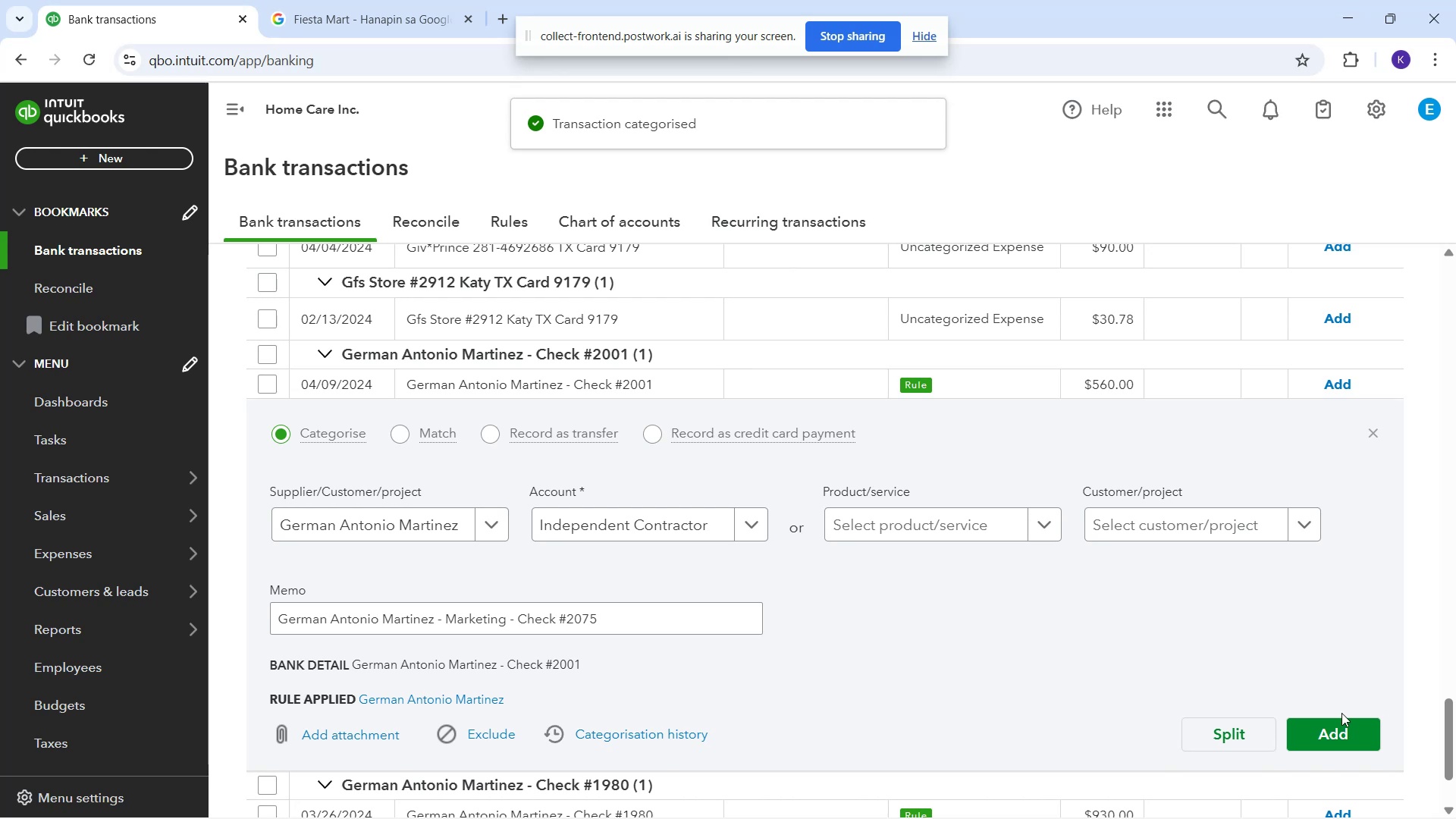 
left_click([1341, 713])
 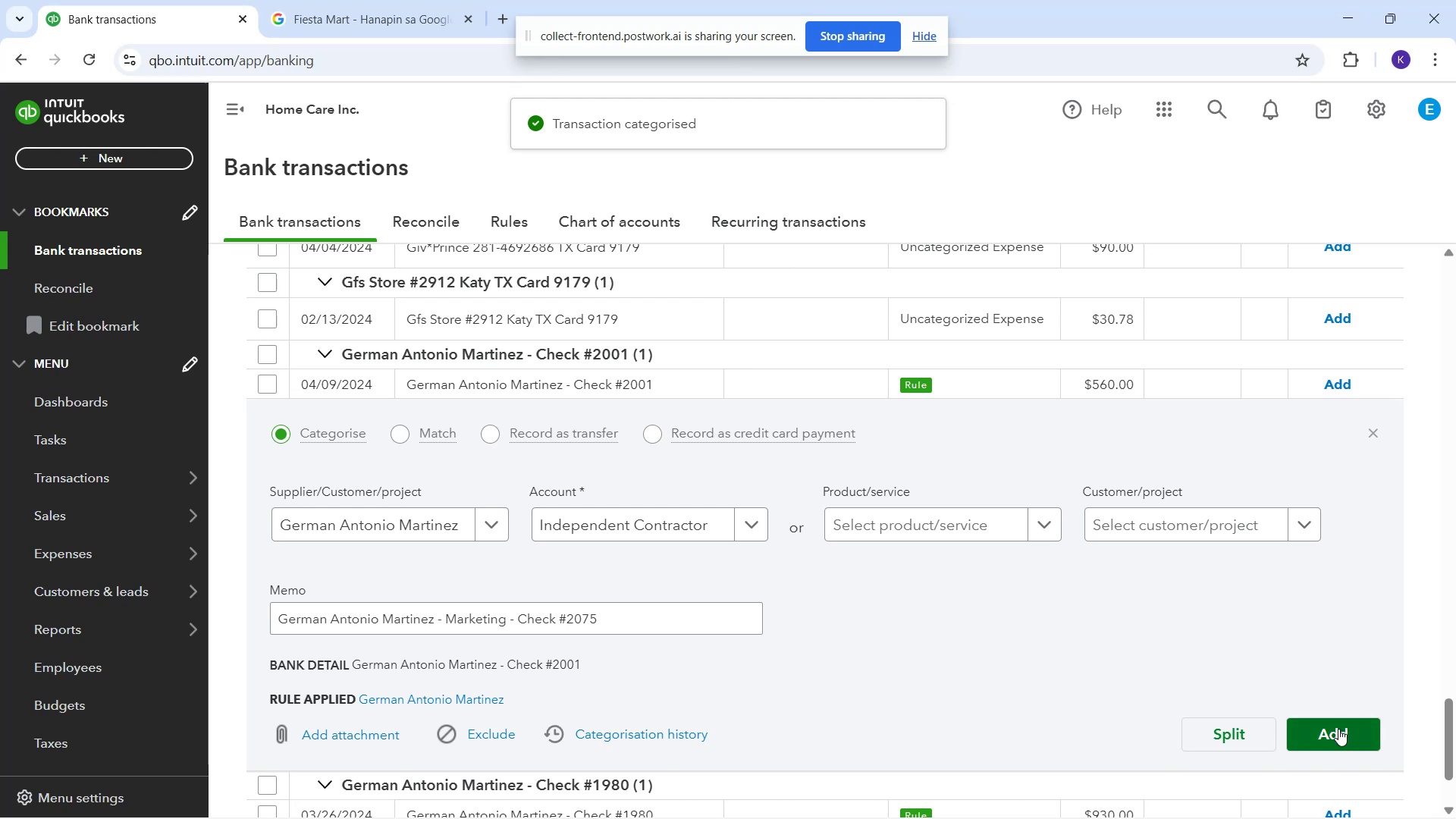 
left_click([1338, 729])
 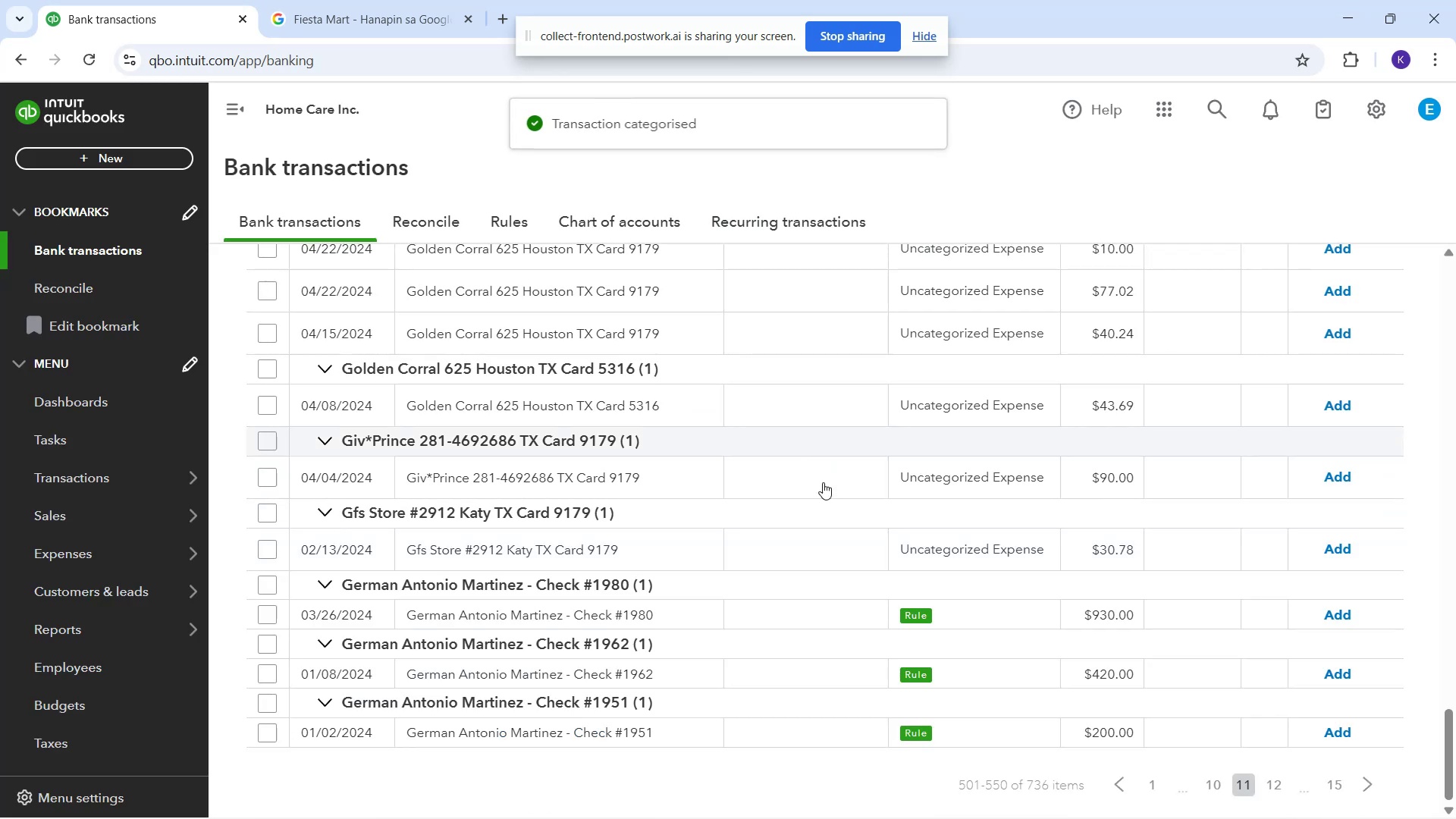 
left_click([829, 603])
 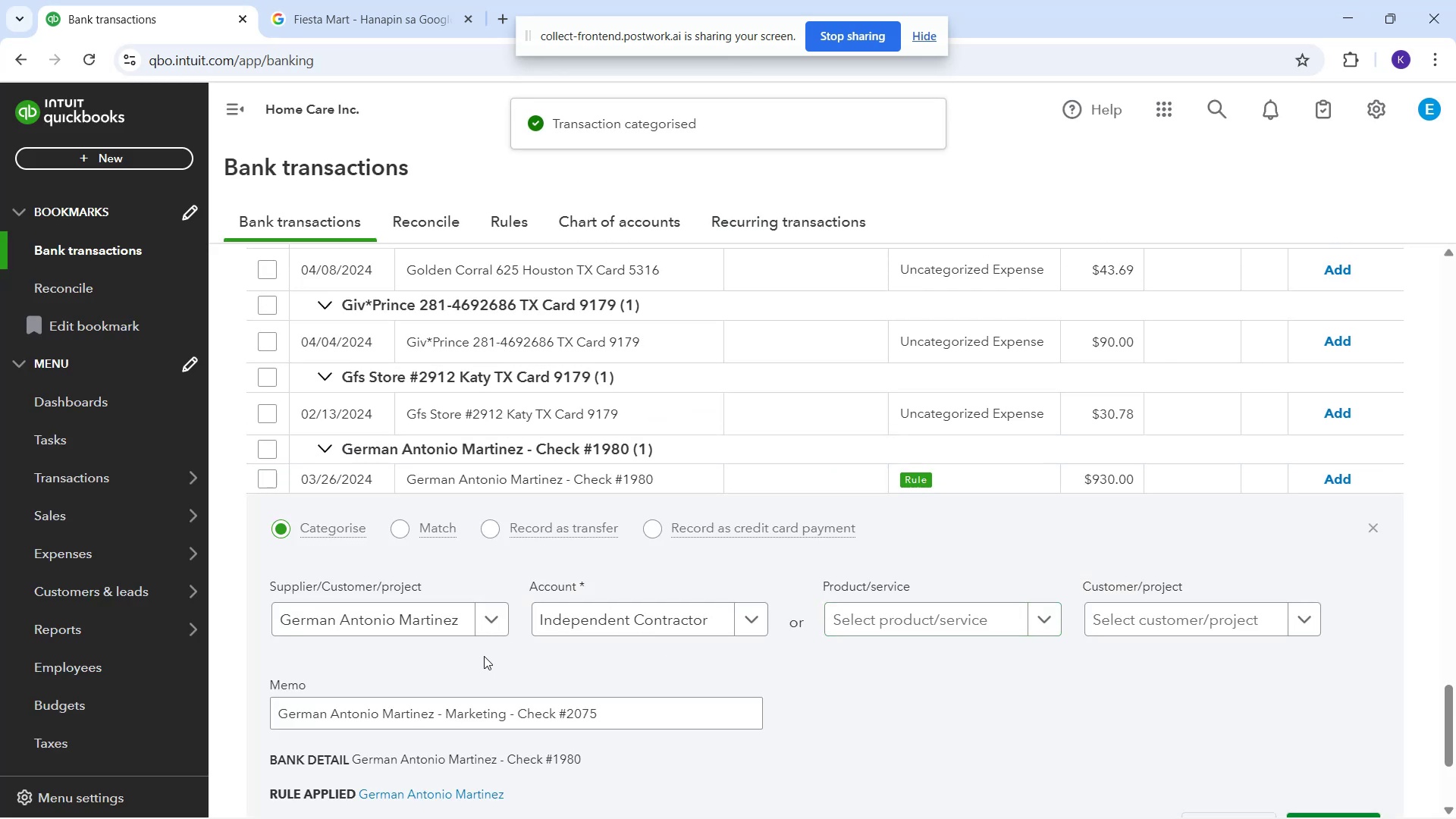 
scroll: coordinate [1447, 698], scroll_direction: down, amount: 2.0
 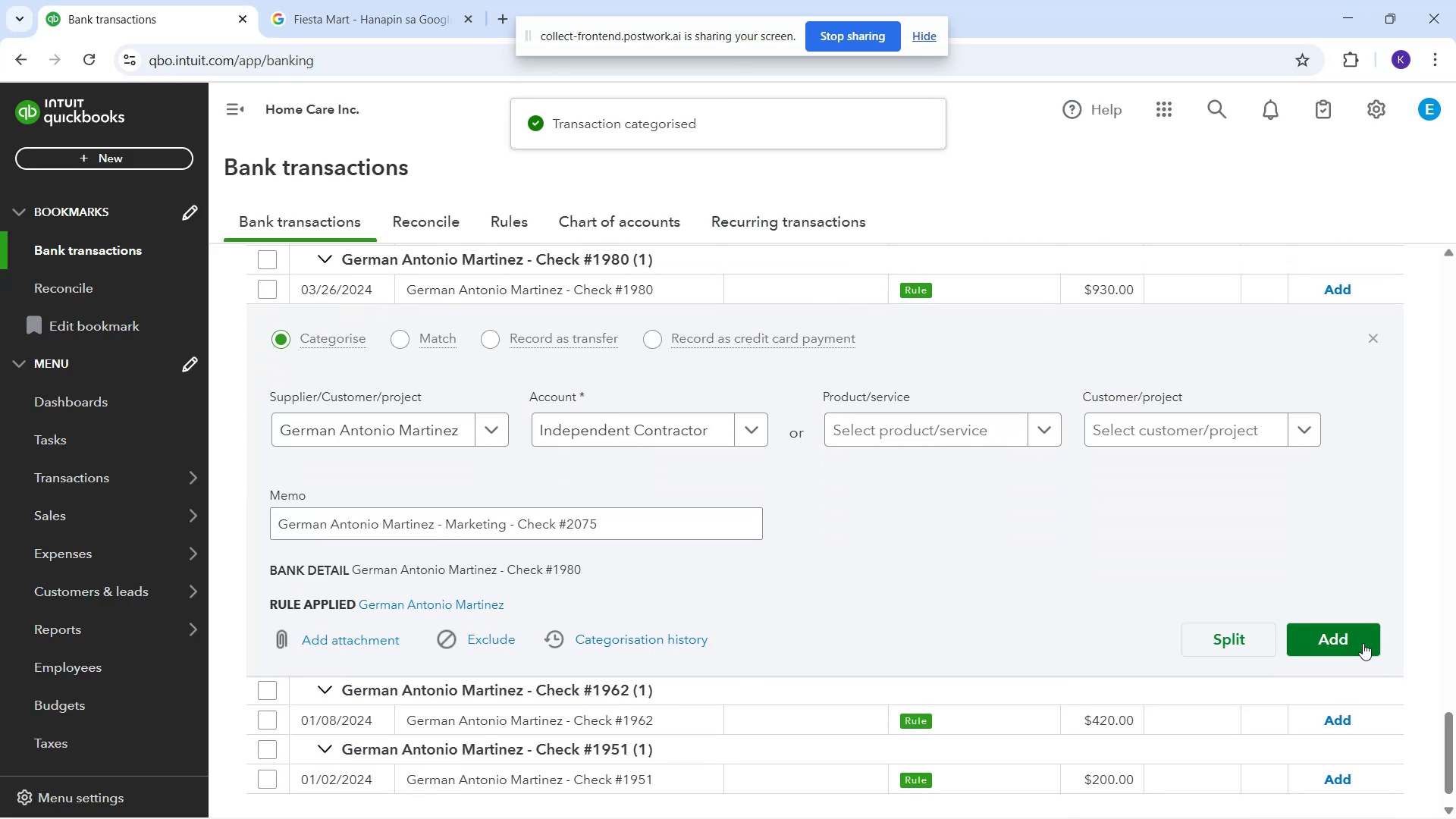 
left_click([1363, 643])
 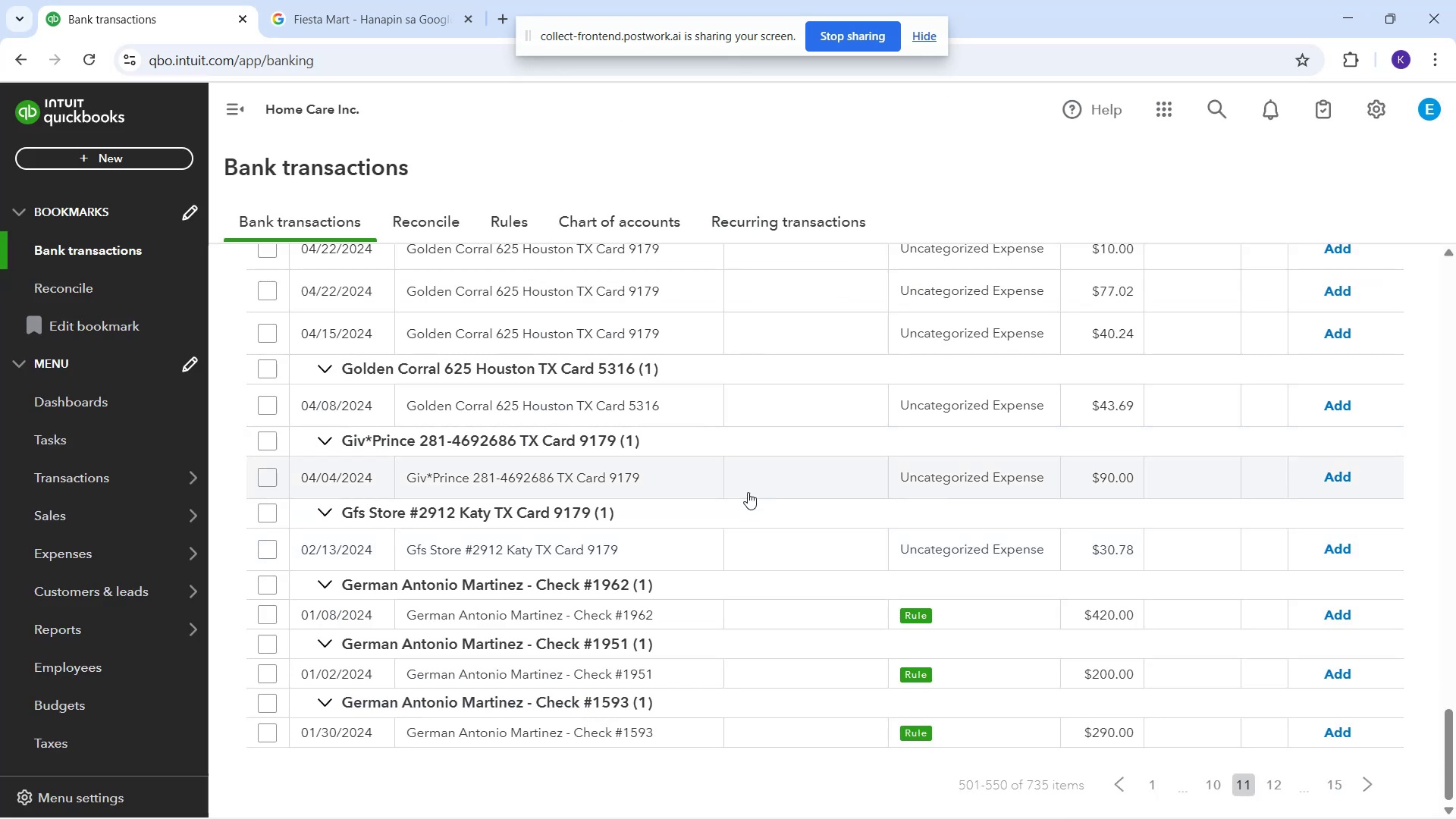 
left_click_drag(start_coordinate=[764, 619], to_coordinate=[761, 613])
 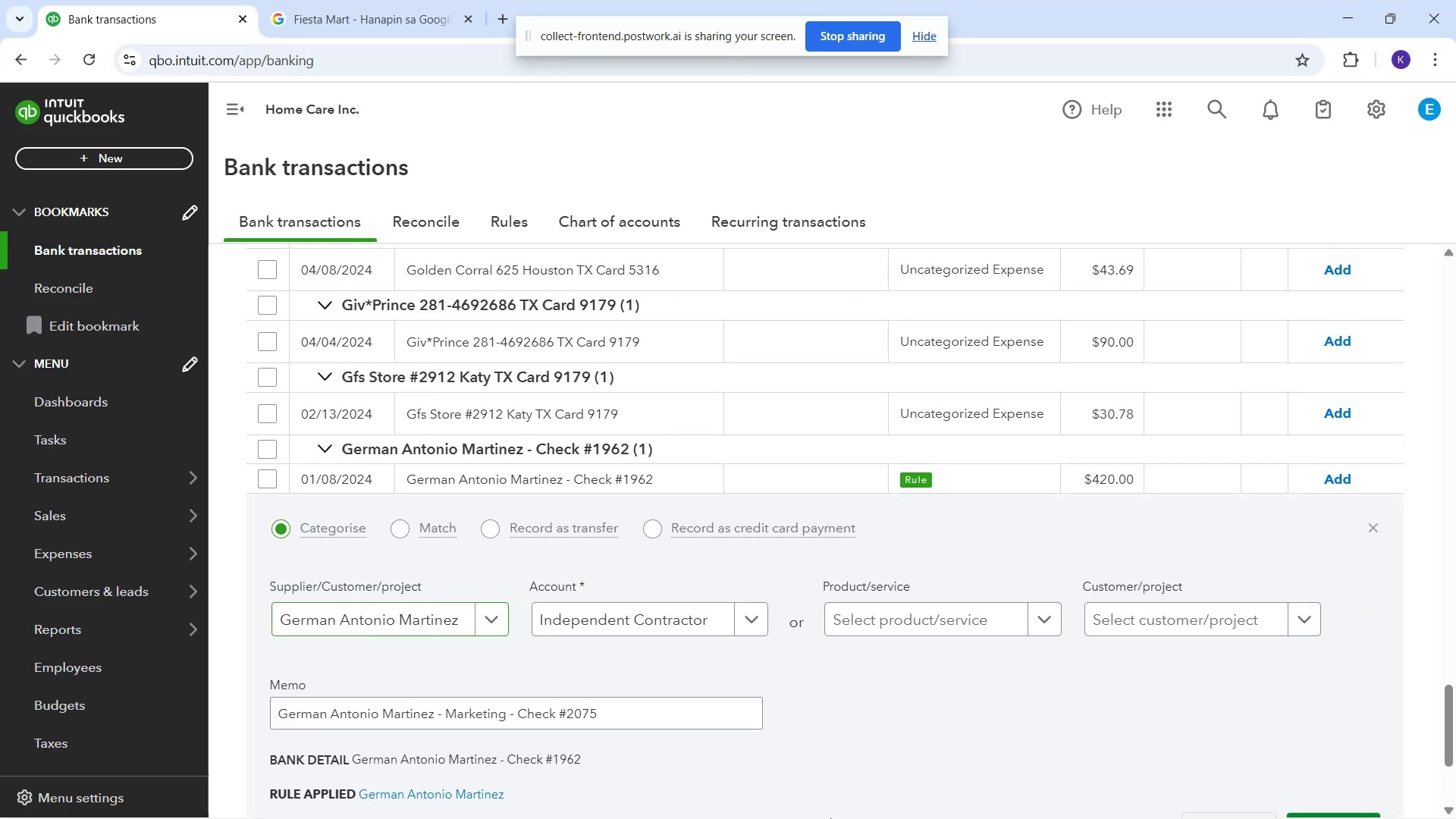 
scroll: coordinate [1455, 688], scroll_direction: down, amount: 1.0
 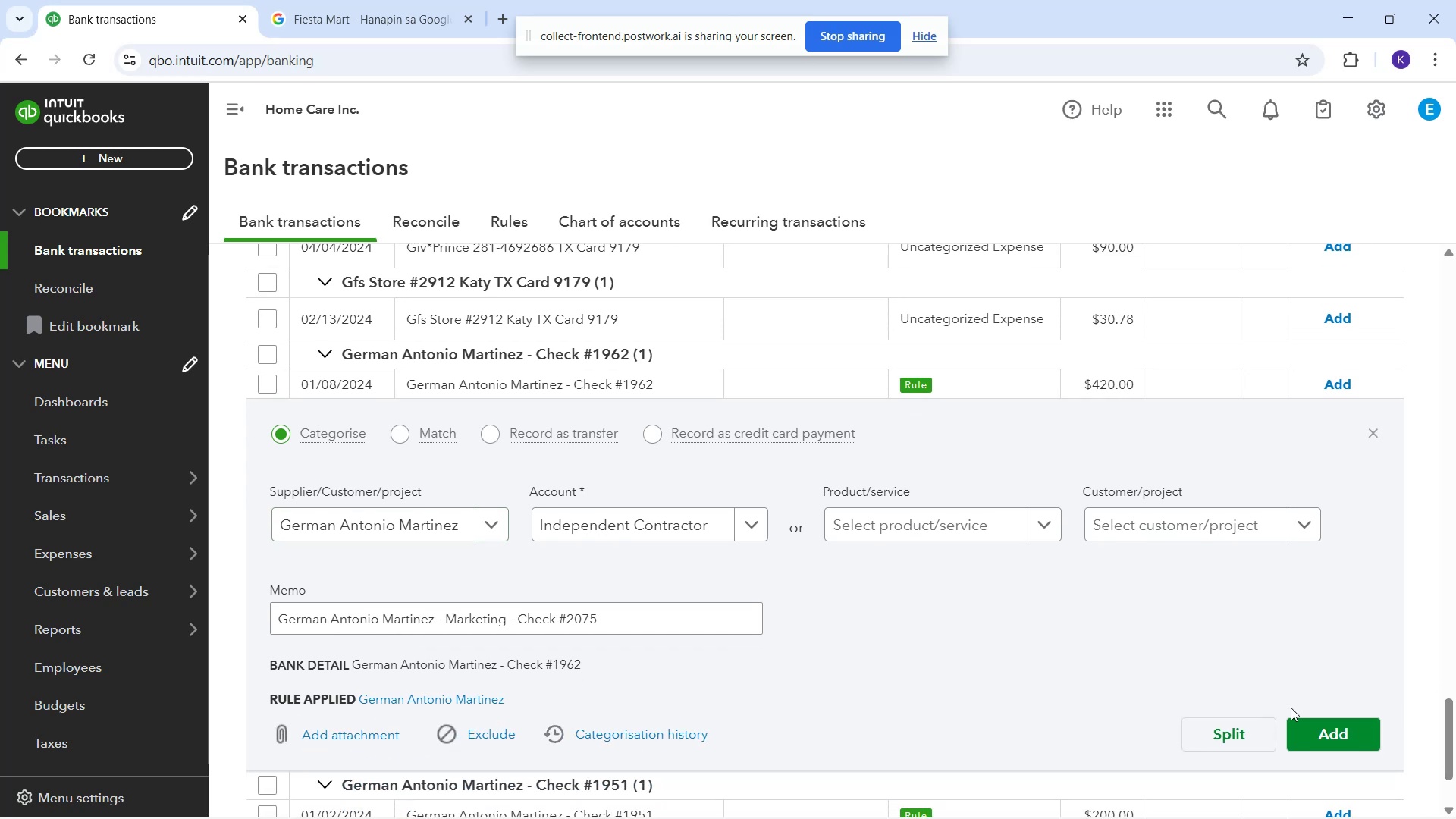 
left_click_drag(start_coordinate=[1276, 730], to_coordinate=[1300, 723])
 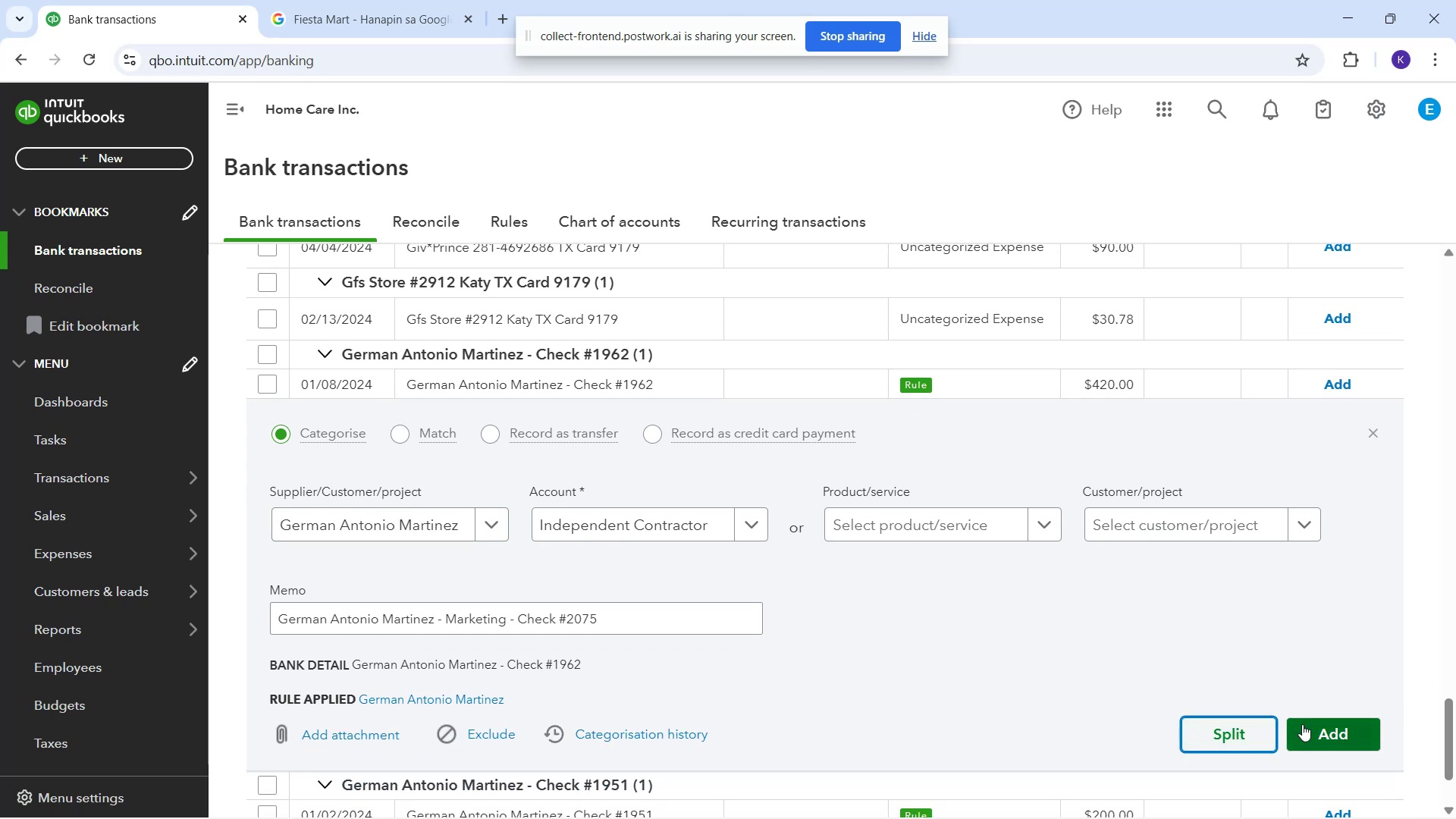 
left_click([1305, 728])
 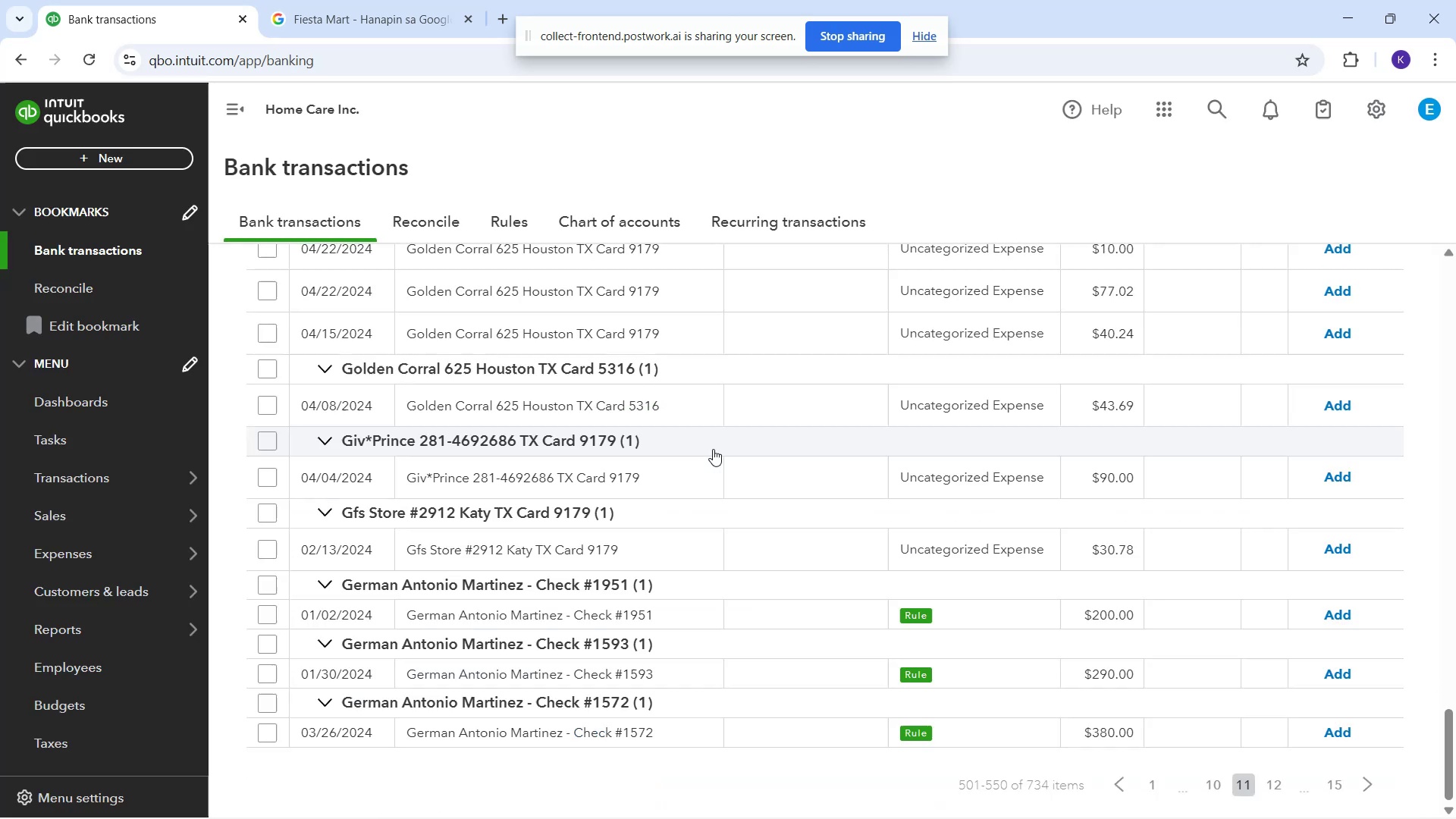 
scroll: coordinate [772, 598], scroll_direction: down, amount: 1.0
 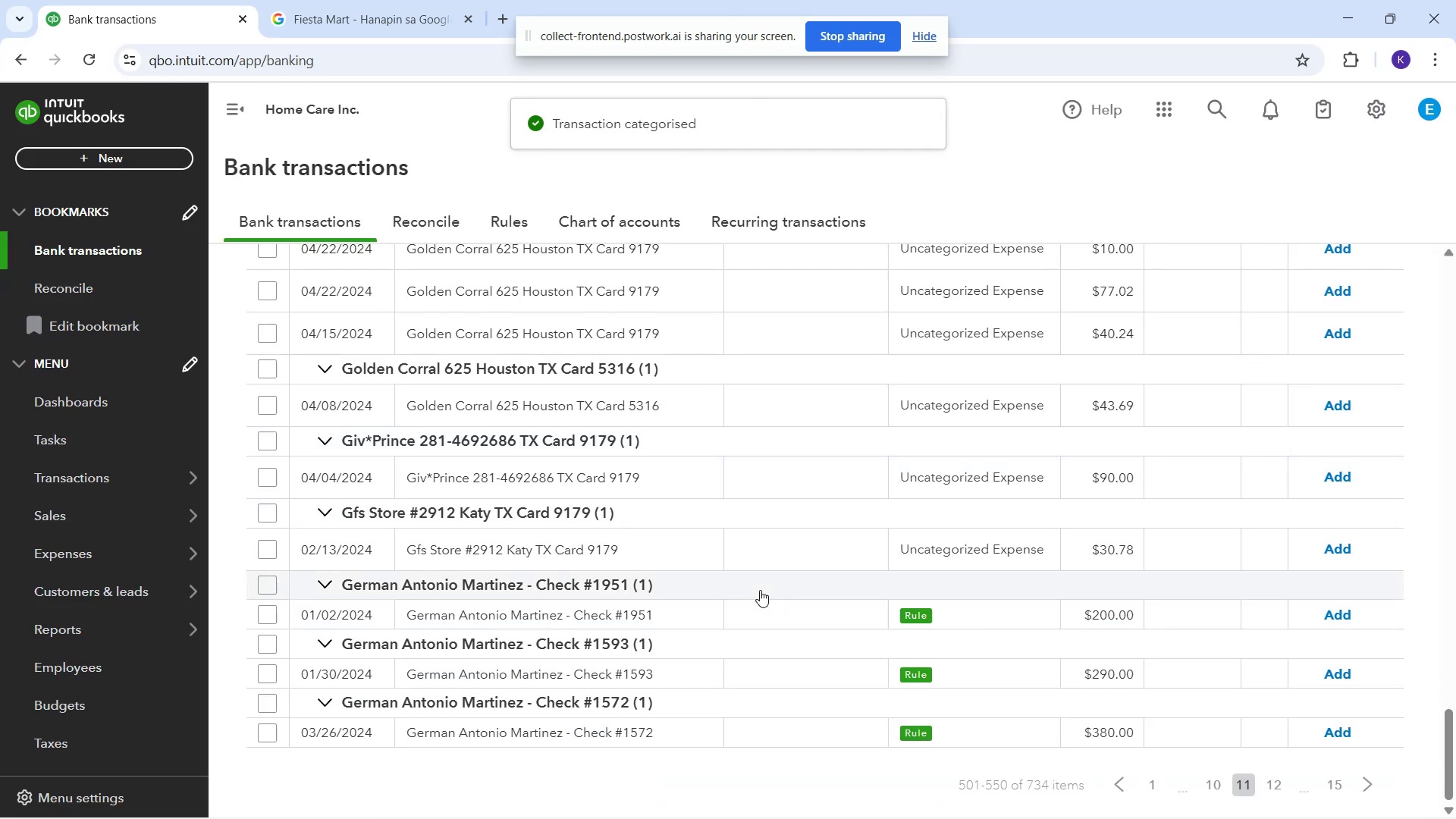 
mouse_move([758, 620])
 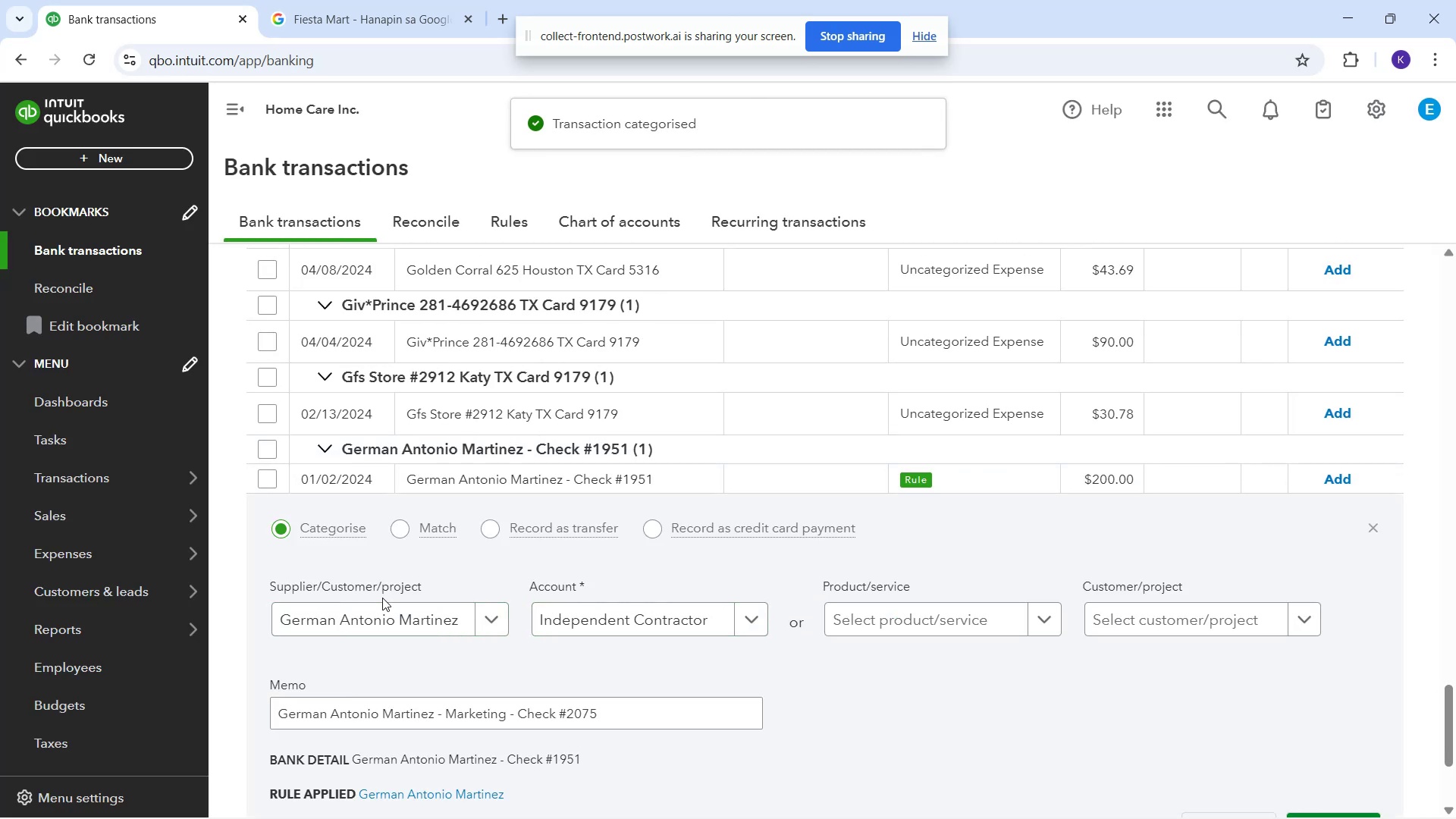 
left_click([382, 612])
 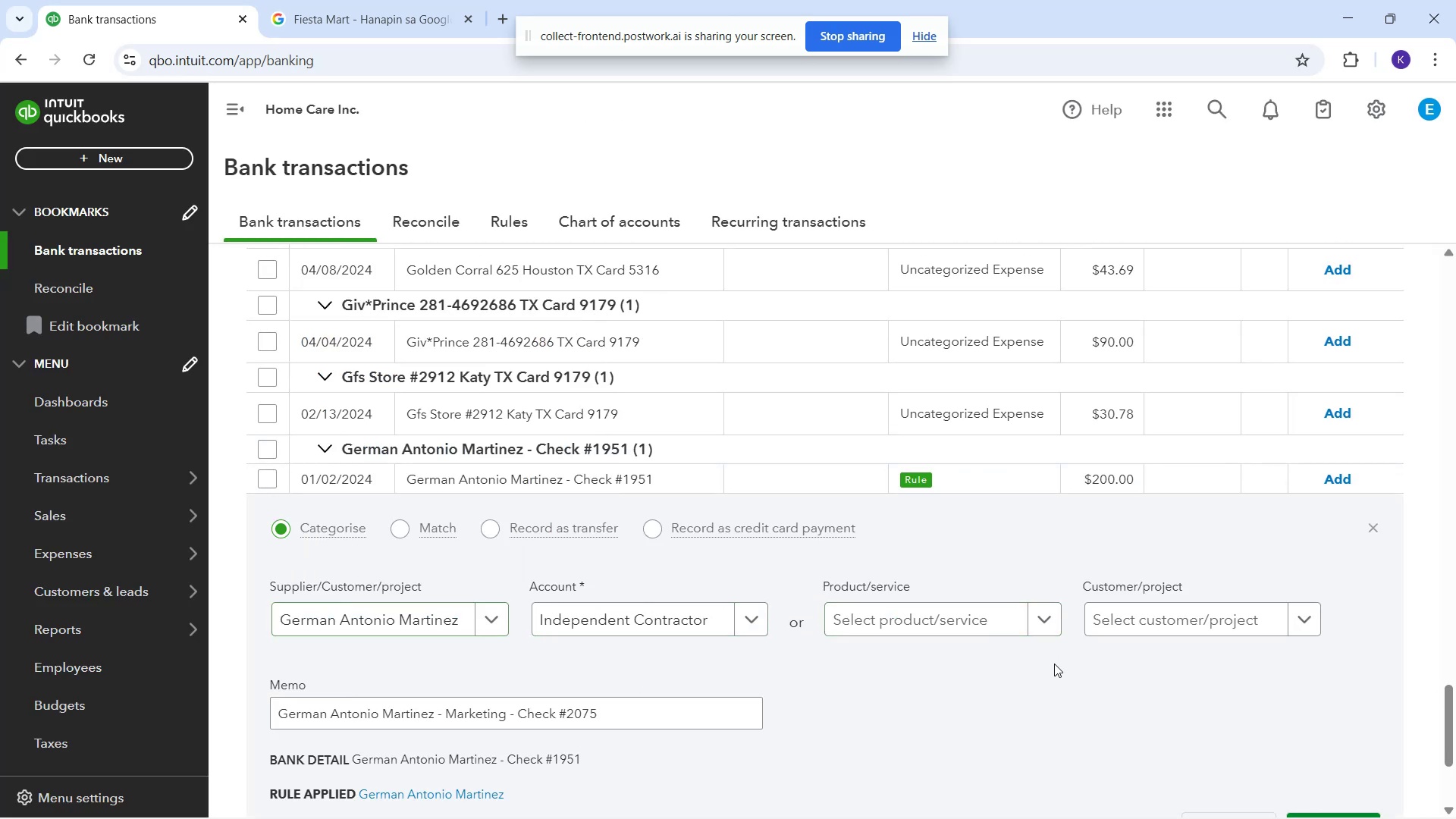 
scroll: coordinate [1368, 721], scroll_direction: down, amount: 1.0
 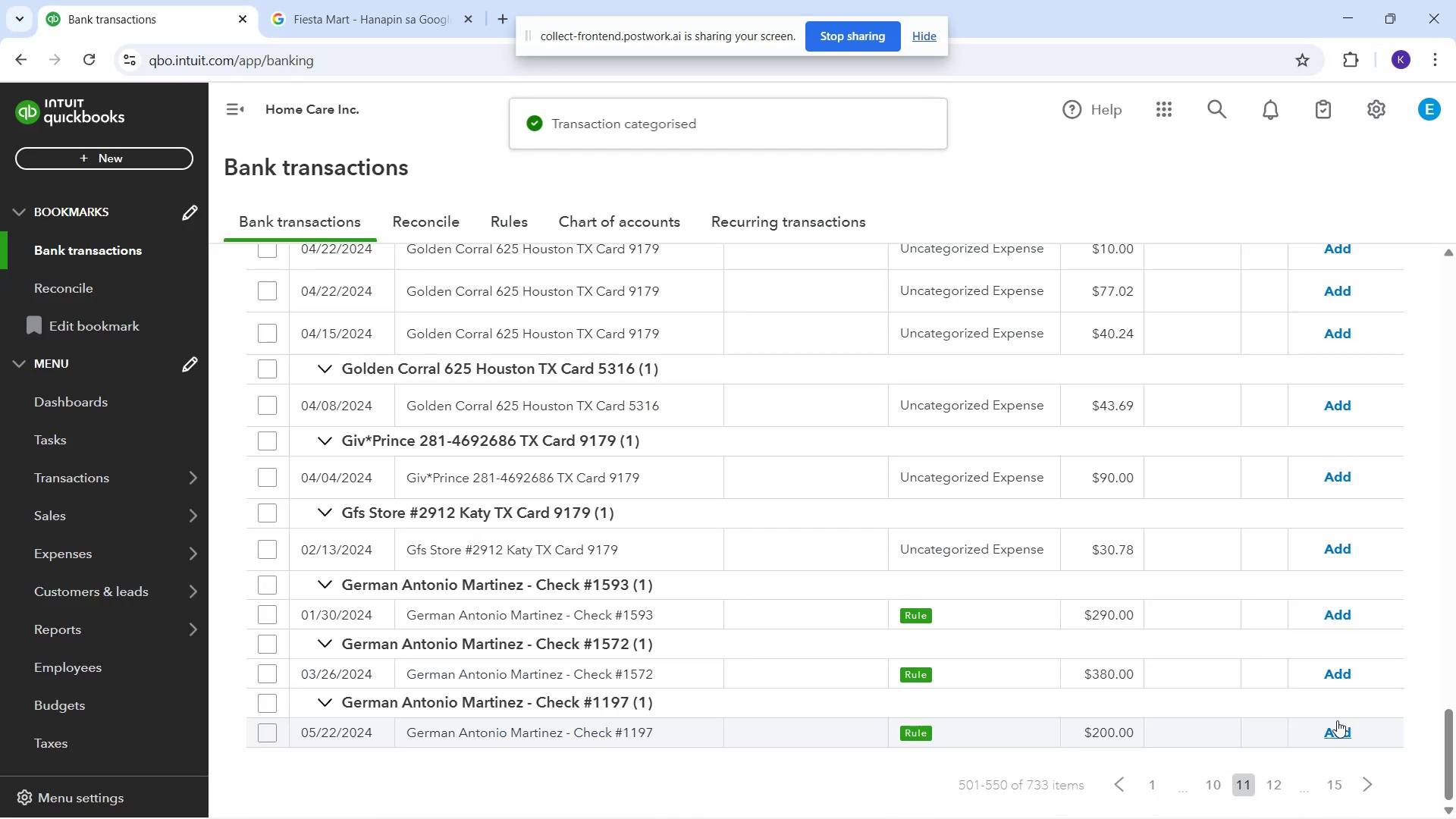 
left_click_drag(start_coordinate=[745, 609], to_coordinate=[750, 614])
 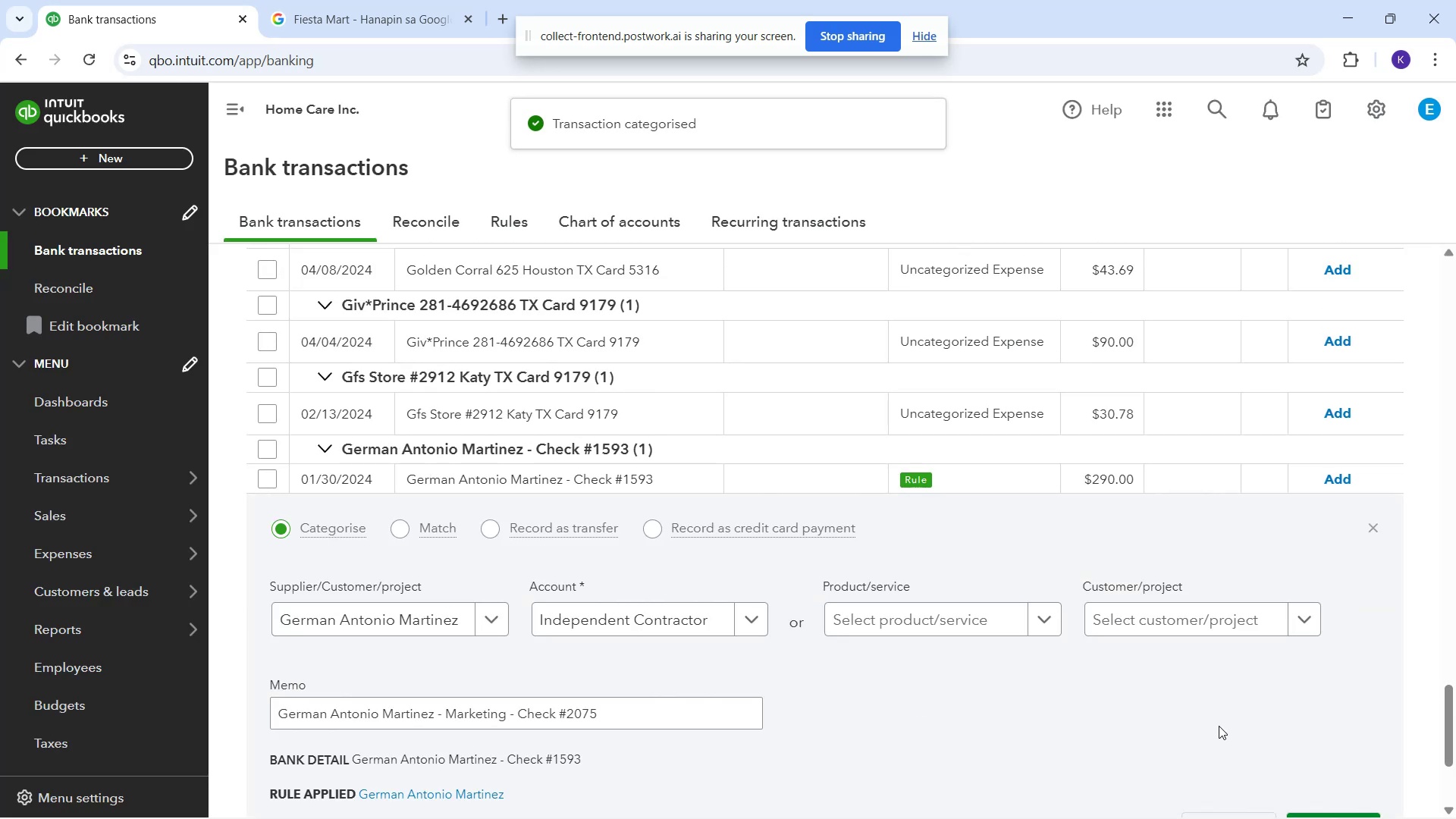 
scroll: coordinate [1320, 736], scroll_direction: down, amount: 2.0
 